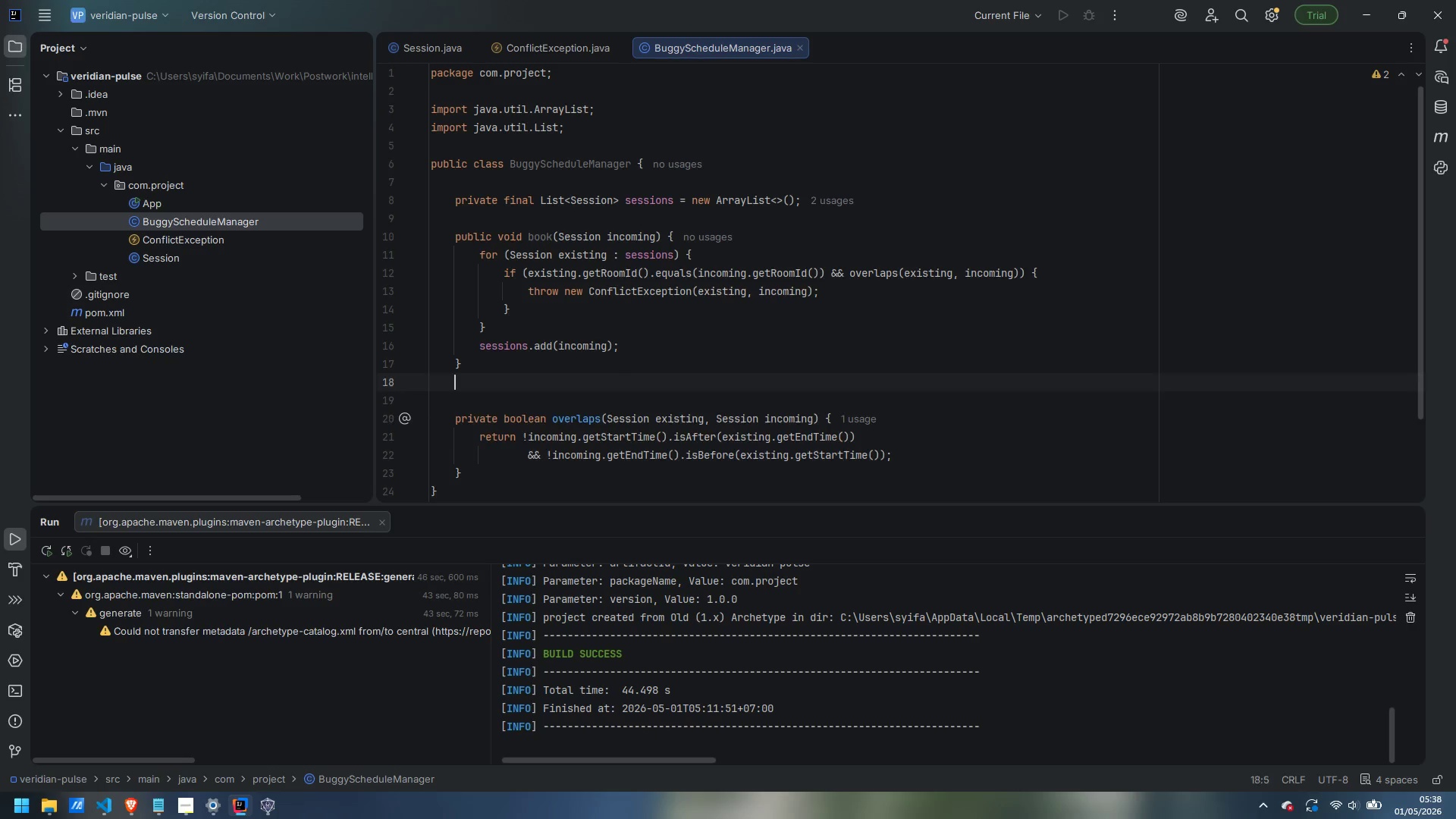 
key(Enter)
 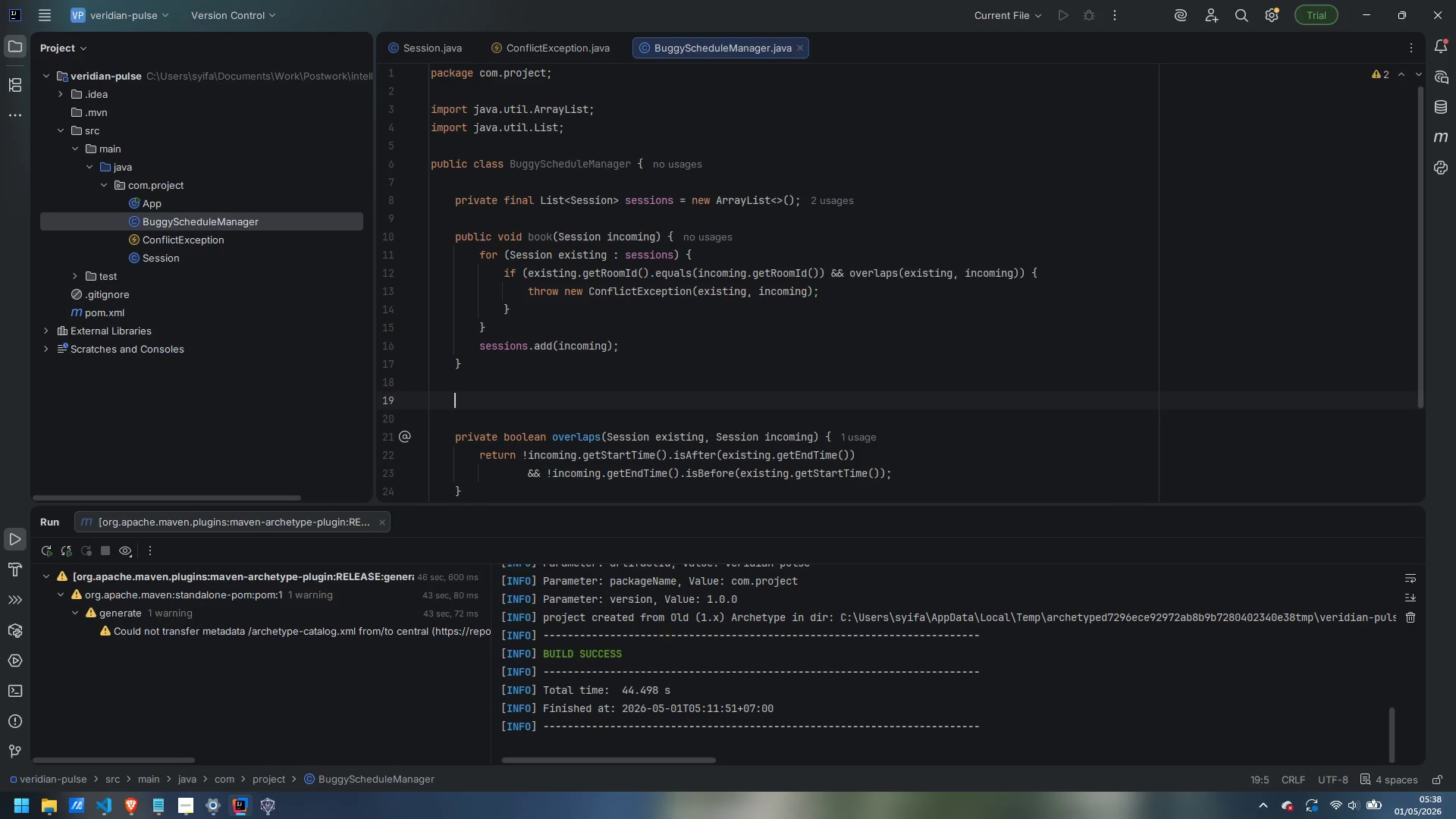 
type(public List)
 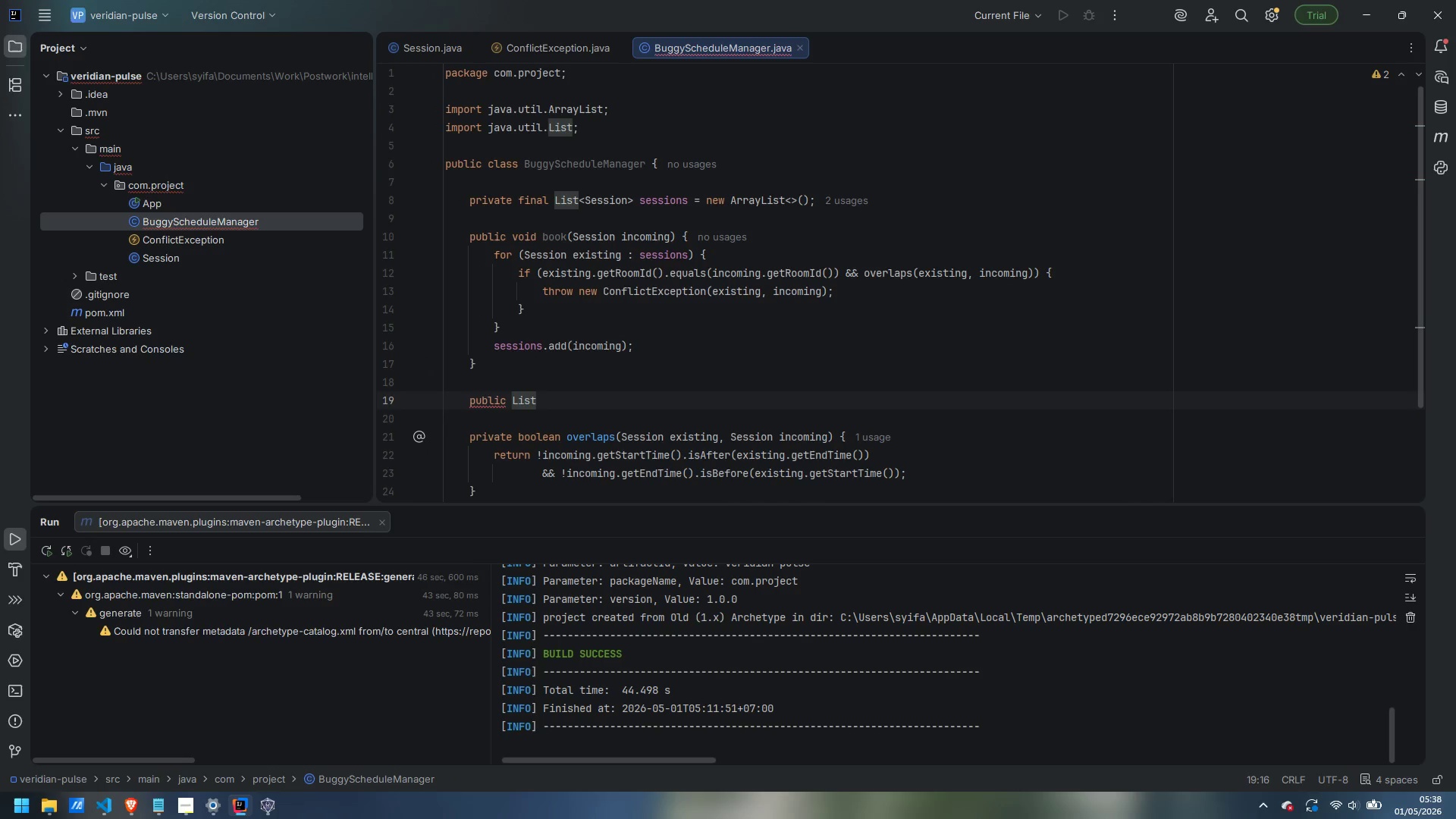 
key(Enter)
 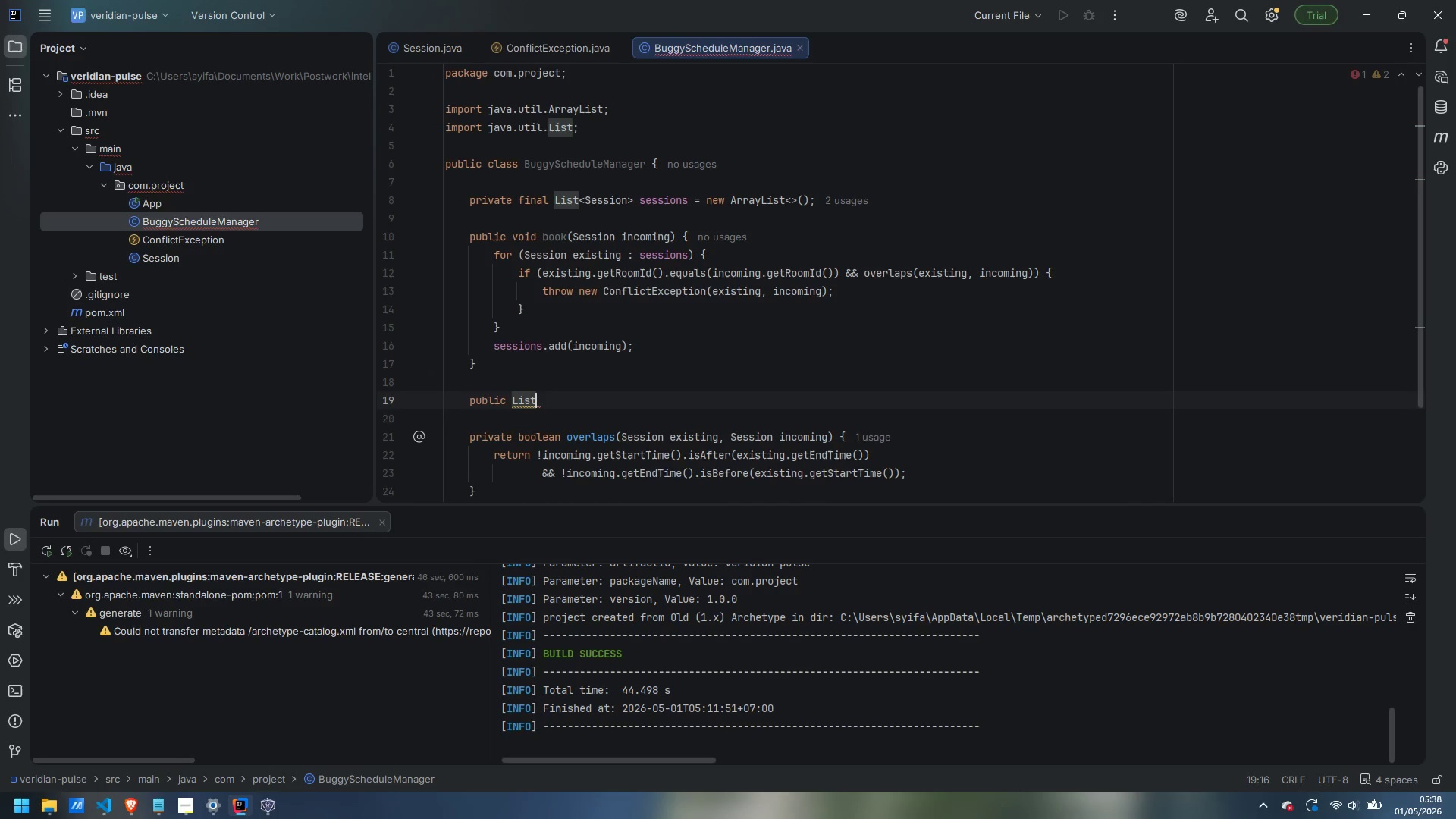 
type(<Session)
 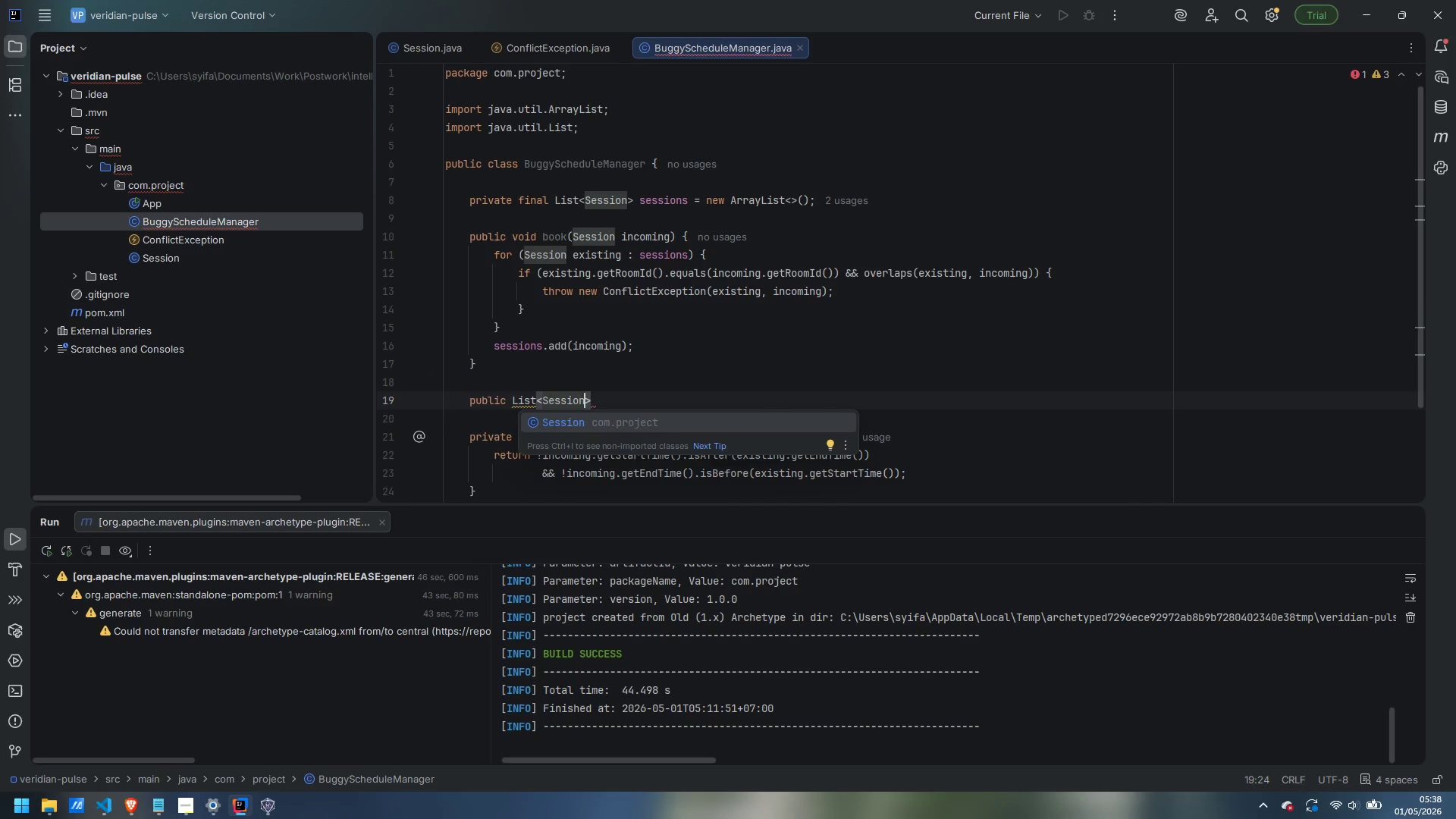 
key(ArrowRight)
 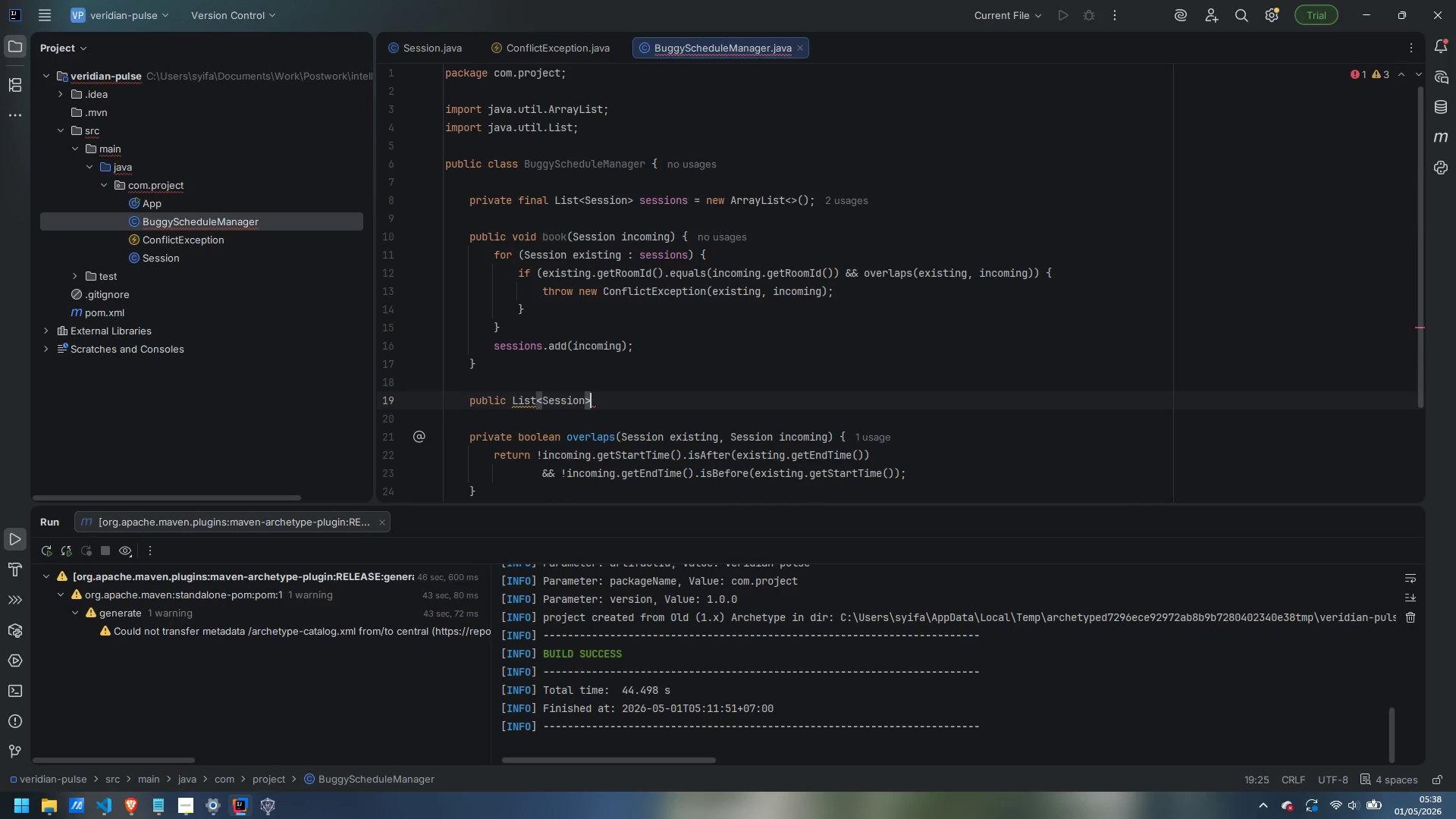 
type( getSessions() {)
 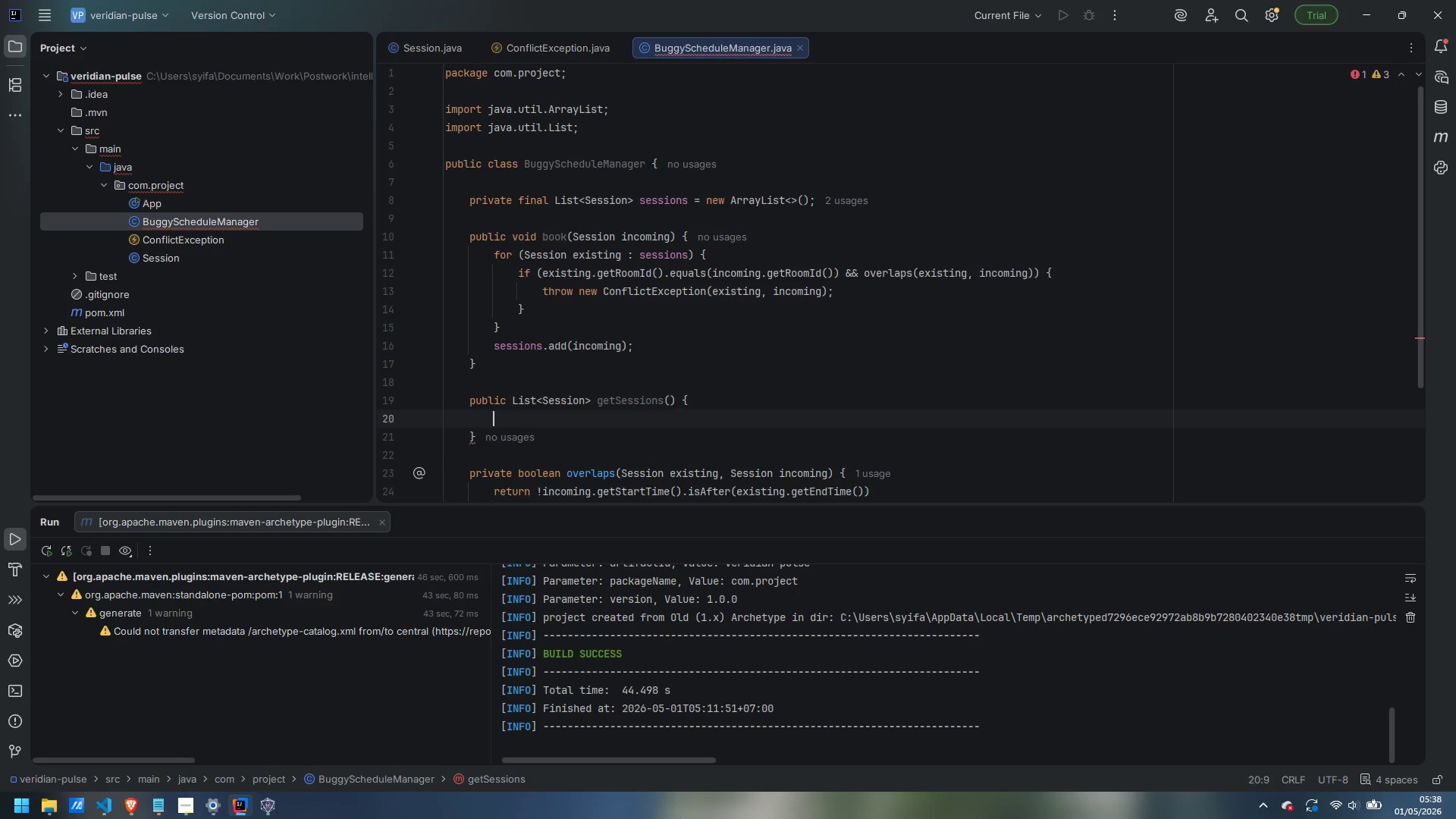 
 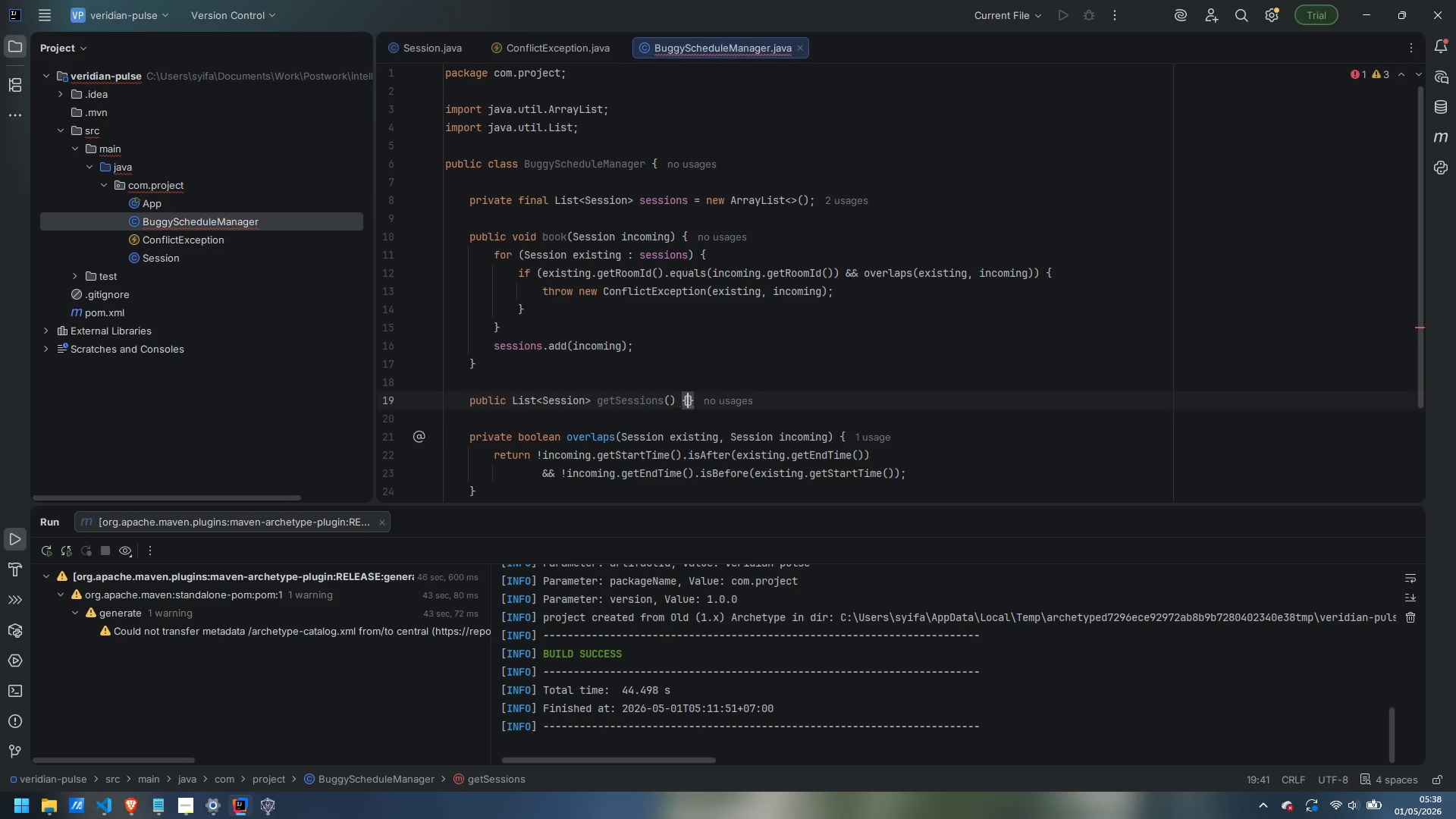 
key(Enter)
 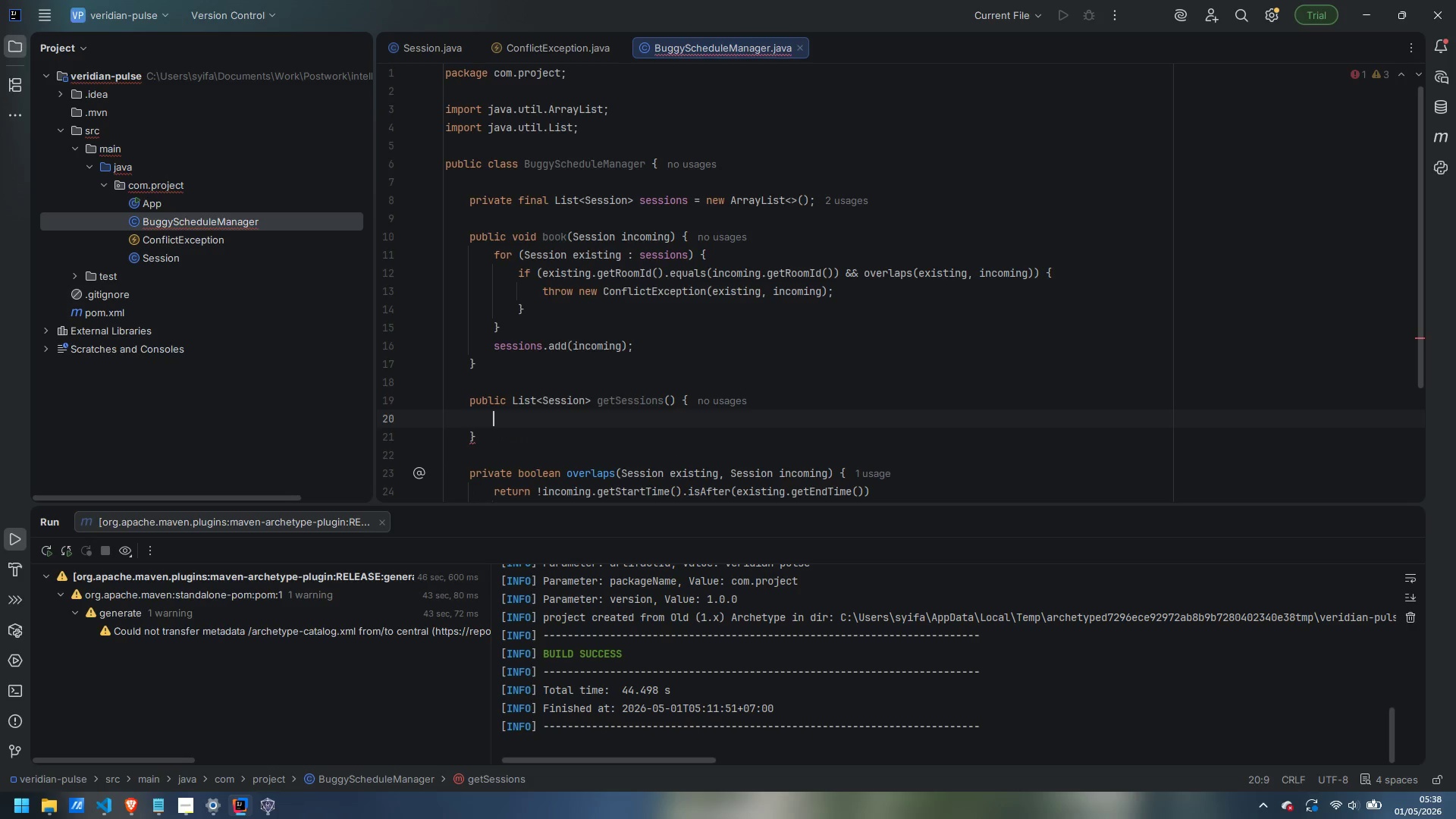 
type(return se)
 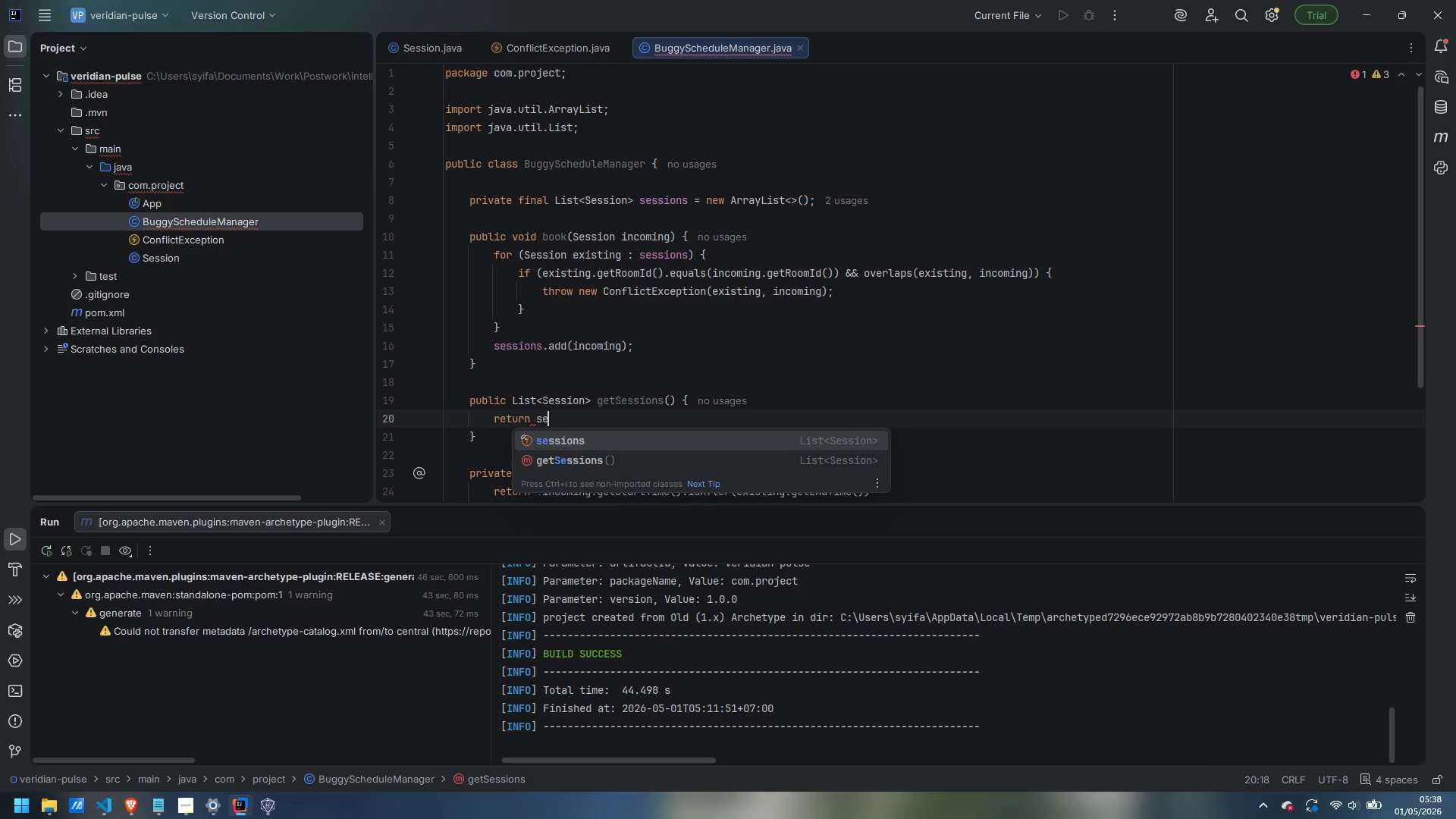 
key(Control+ControlLeft)
 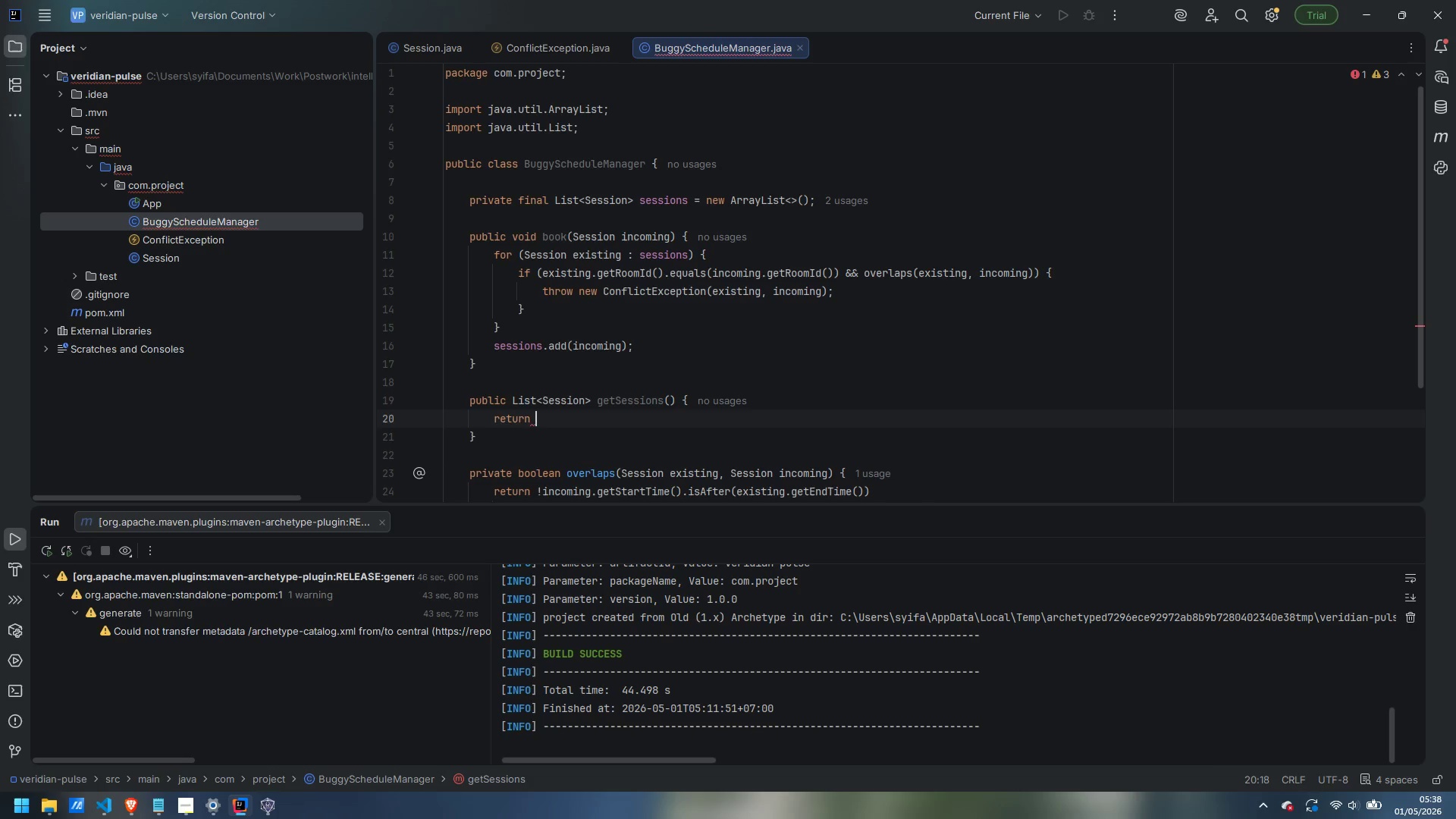 
key(Control+Backspace)
 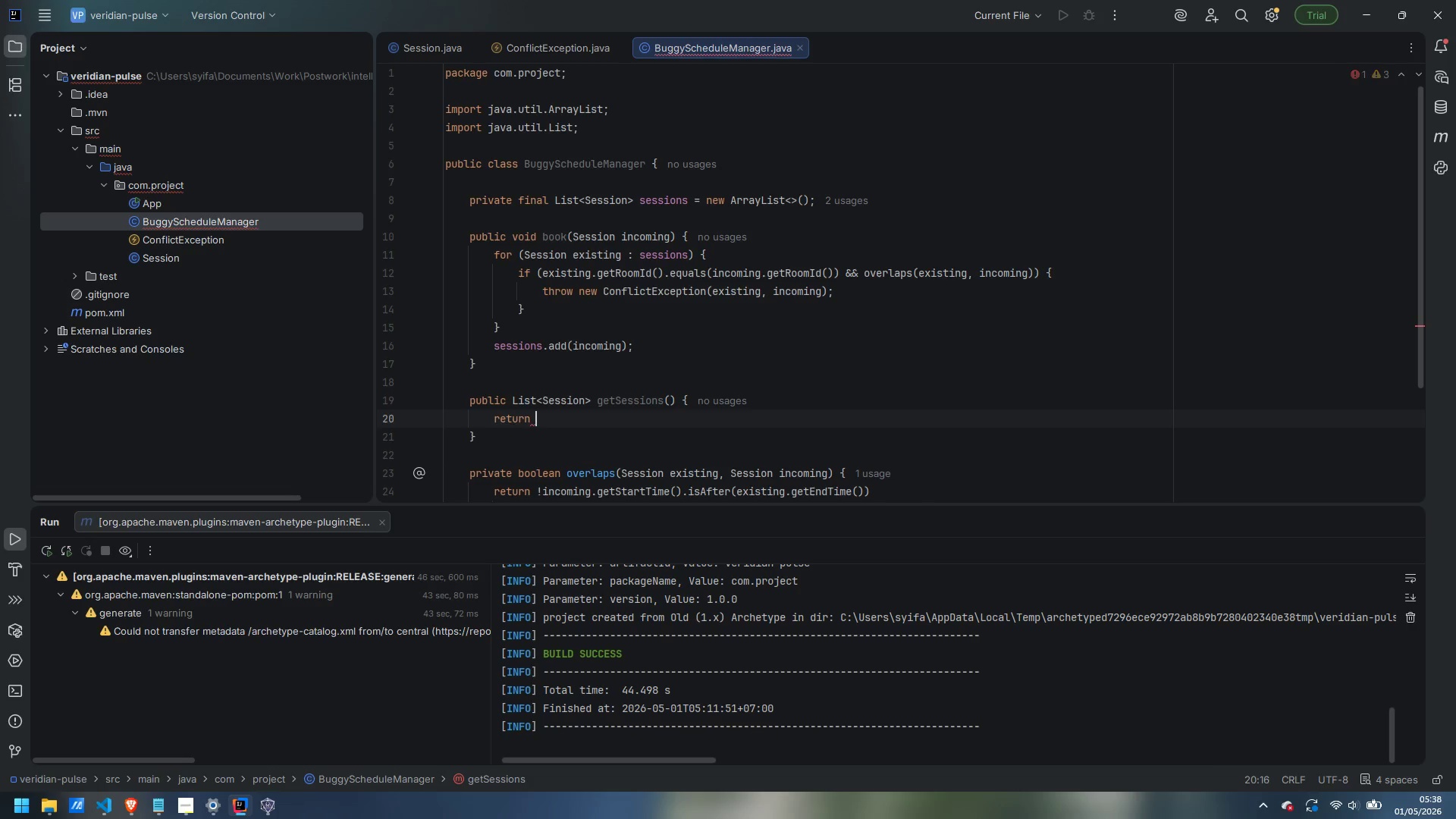 
type(Collections)
 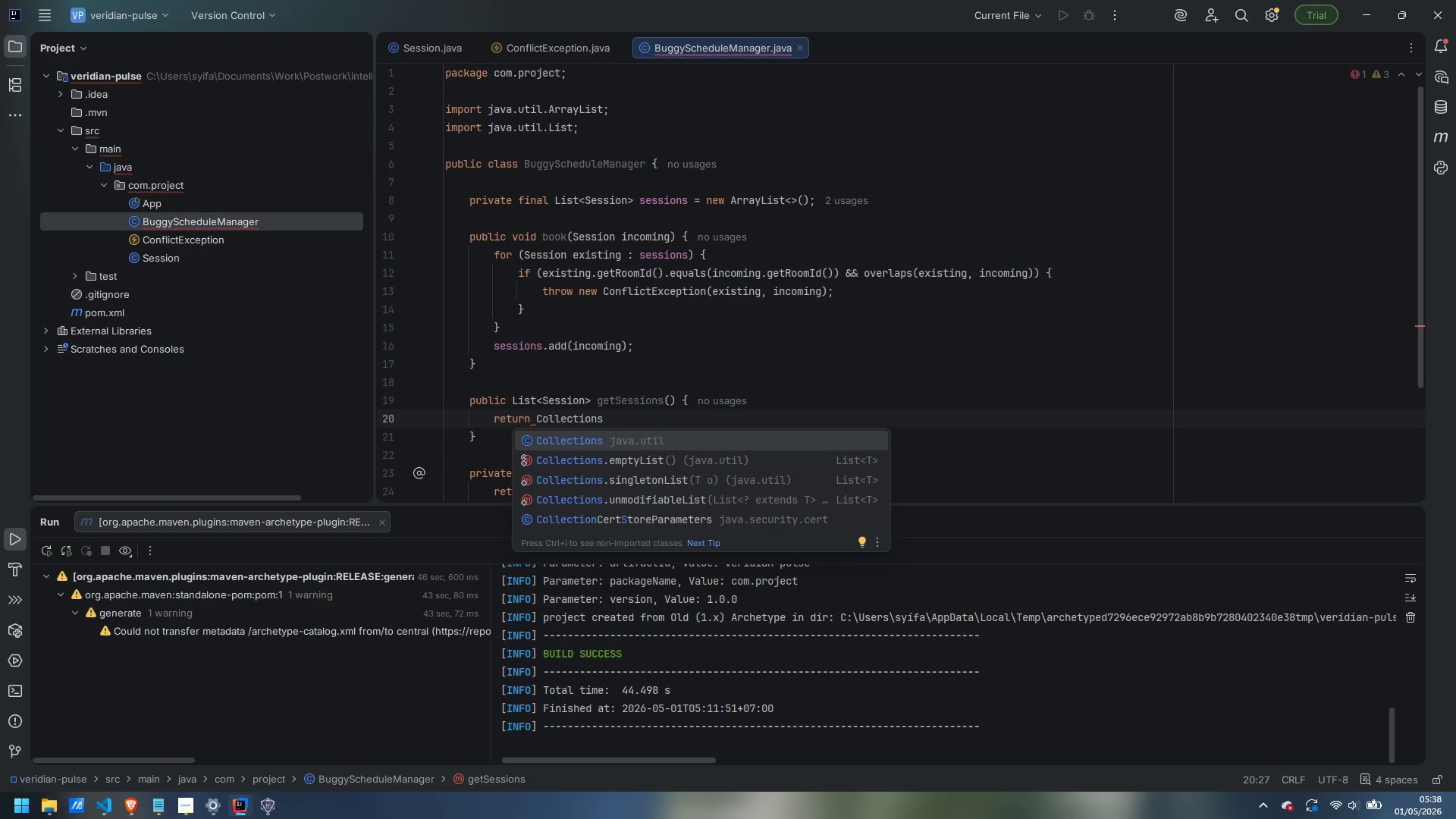 
key(Enter)
 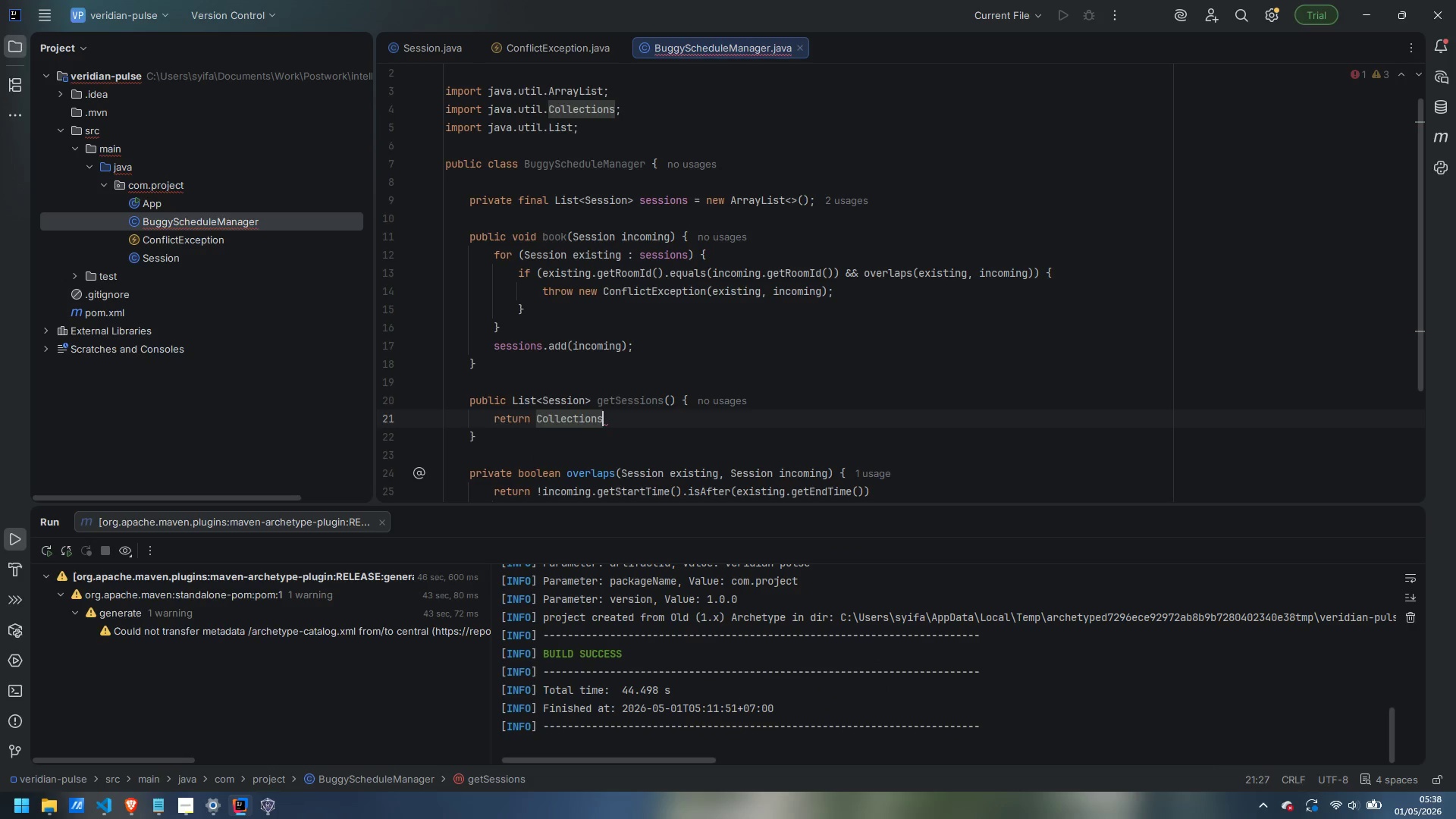 
type(.unmodifiableList)
 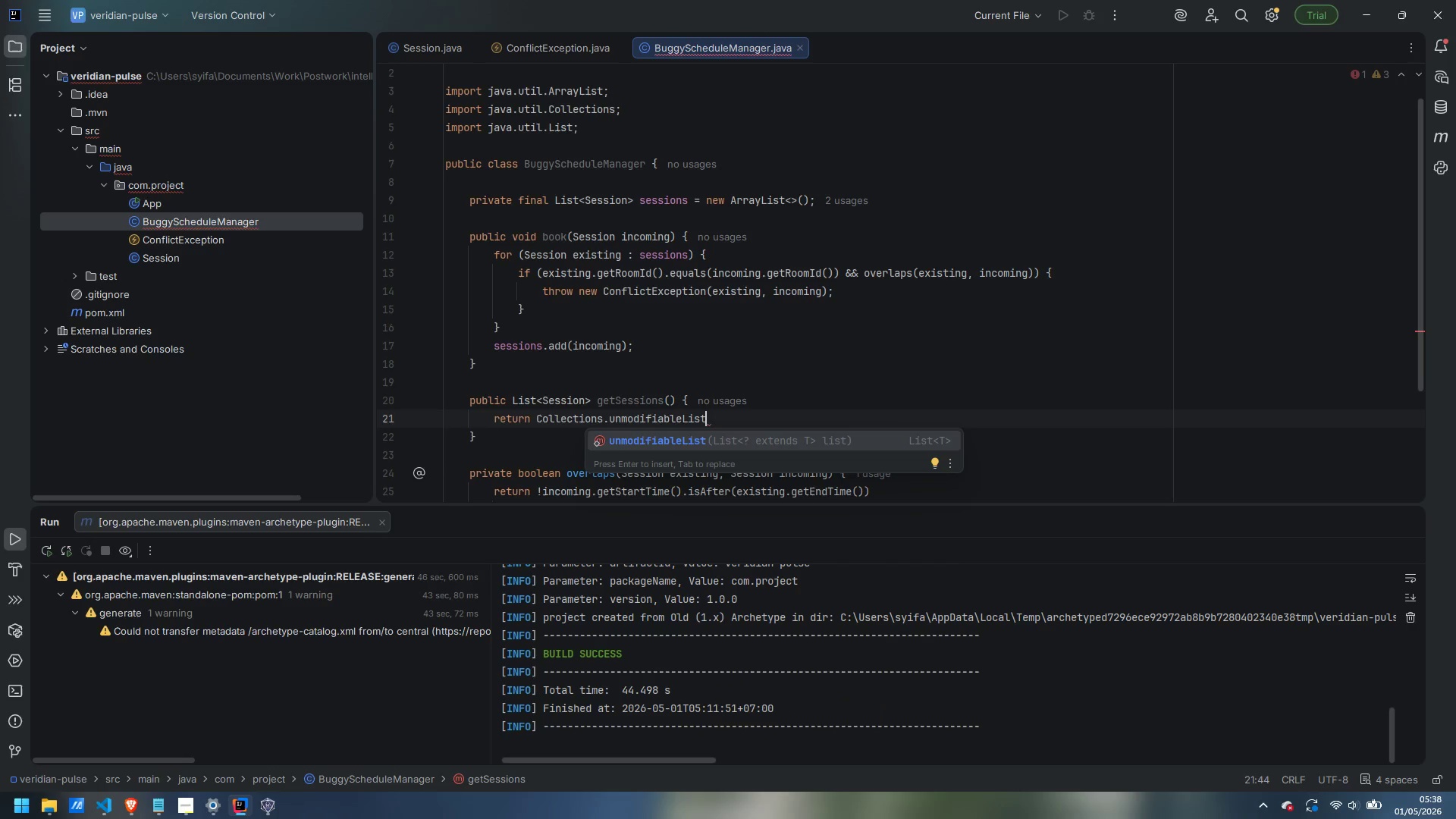 
key(Enter)
 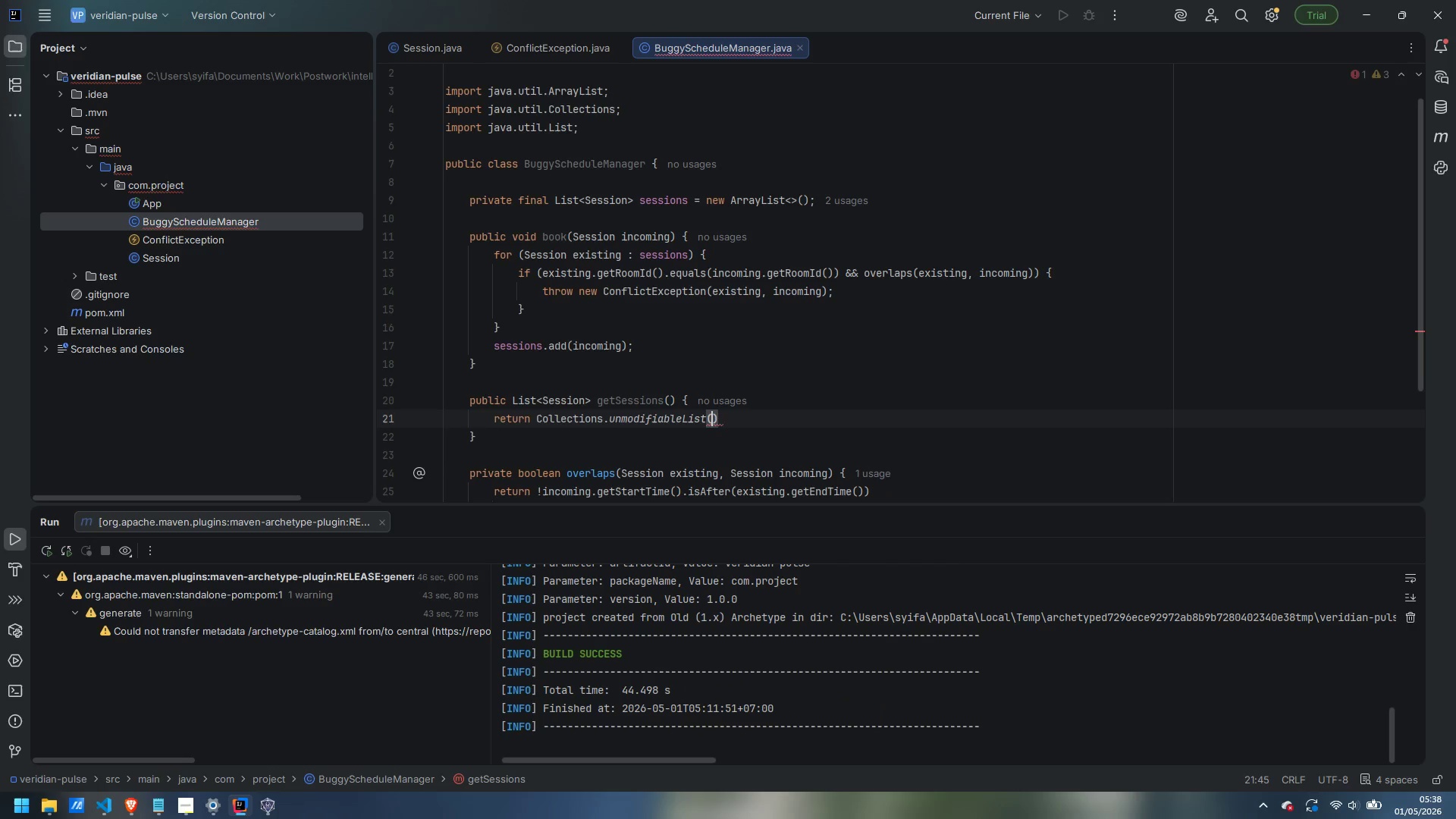 
type(sessions)
 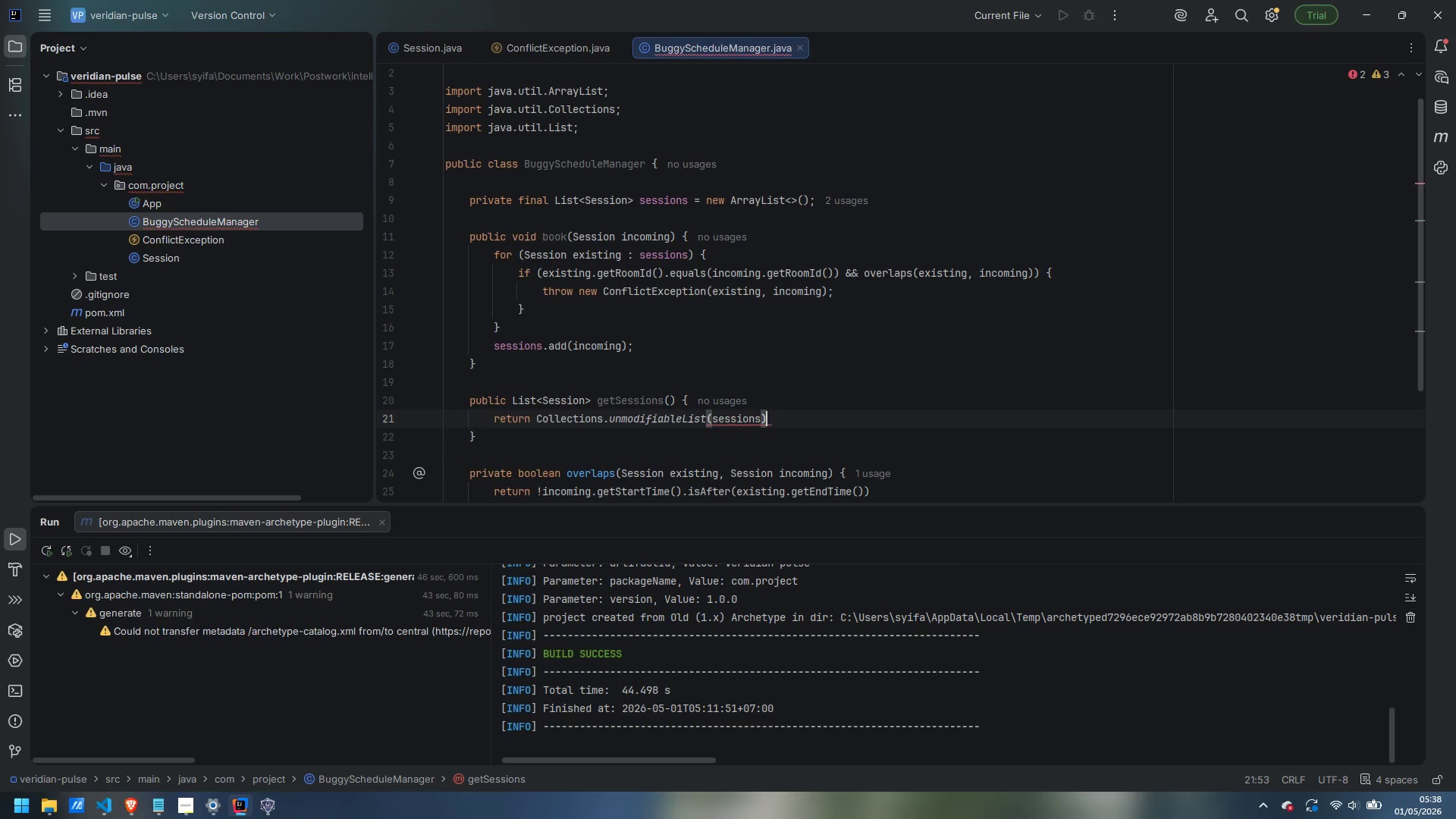 
key(ArrowRight)
 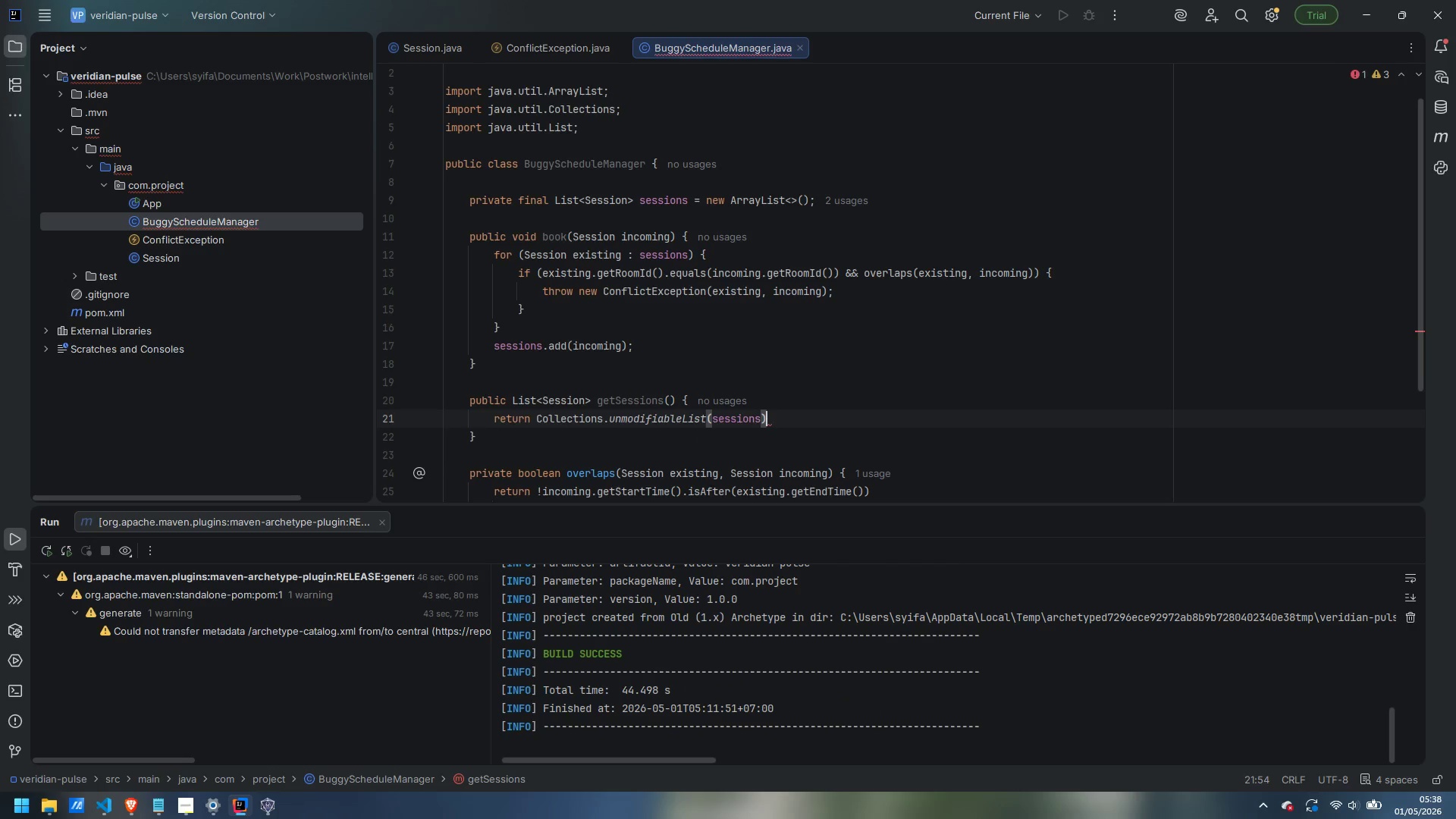 
key(Semicolon)
 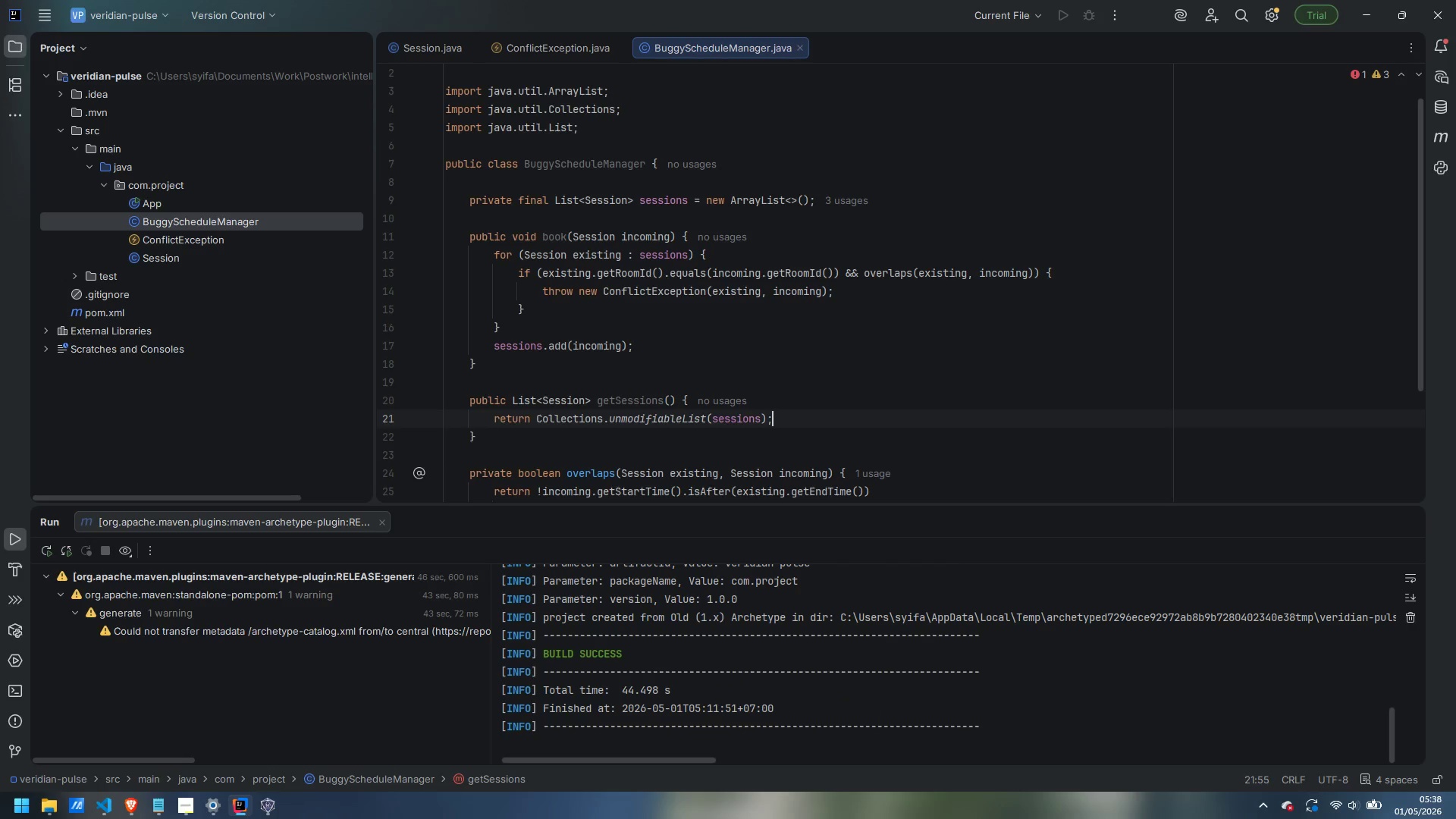 
key(ArrowDown)
 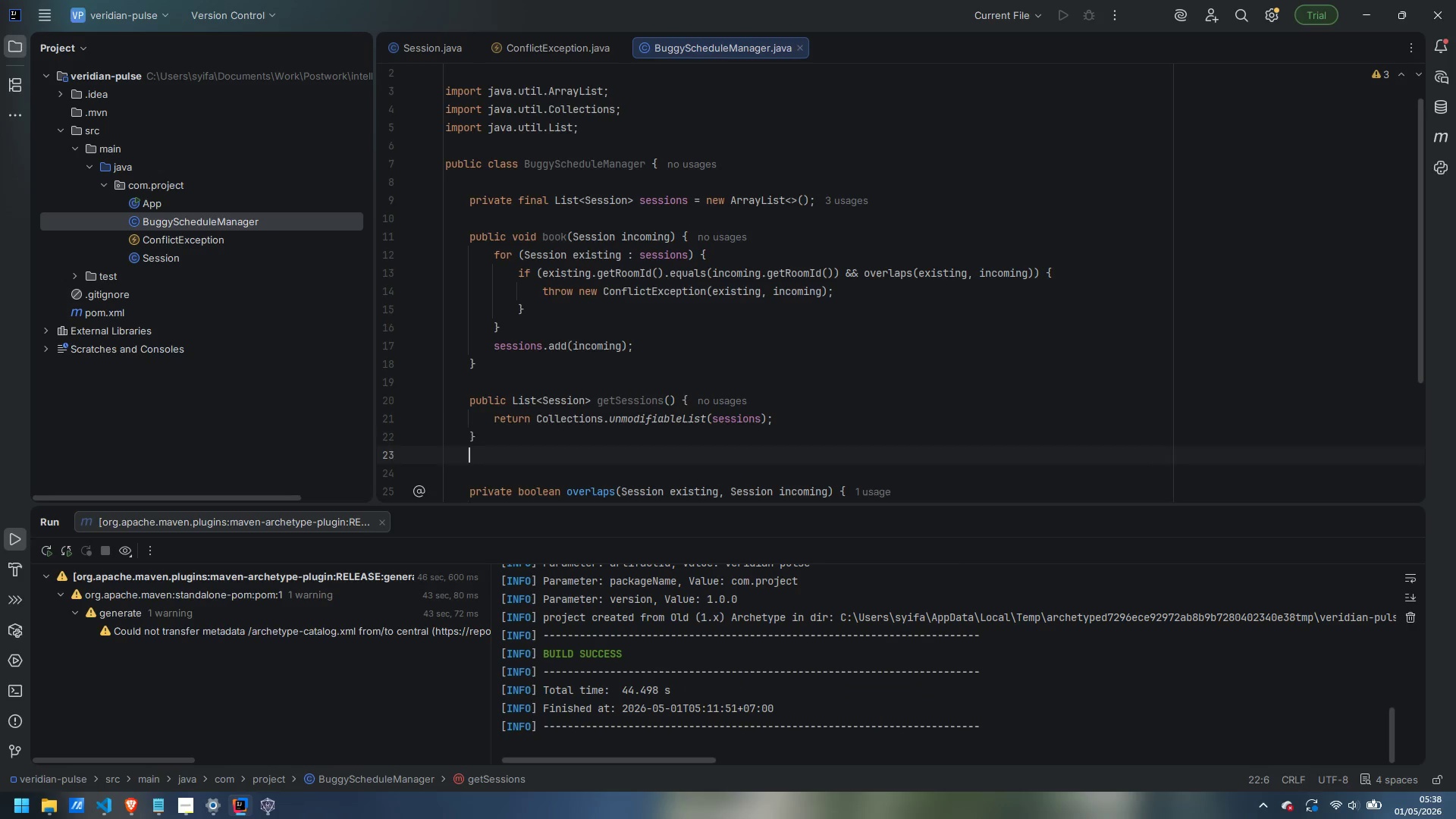 
key(Enter)
 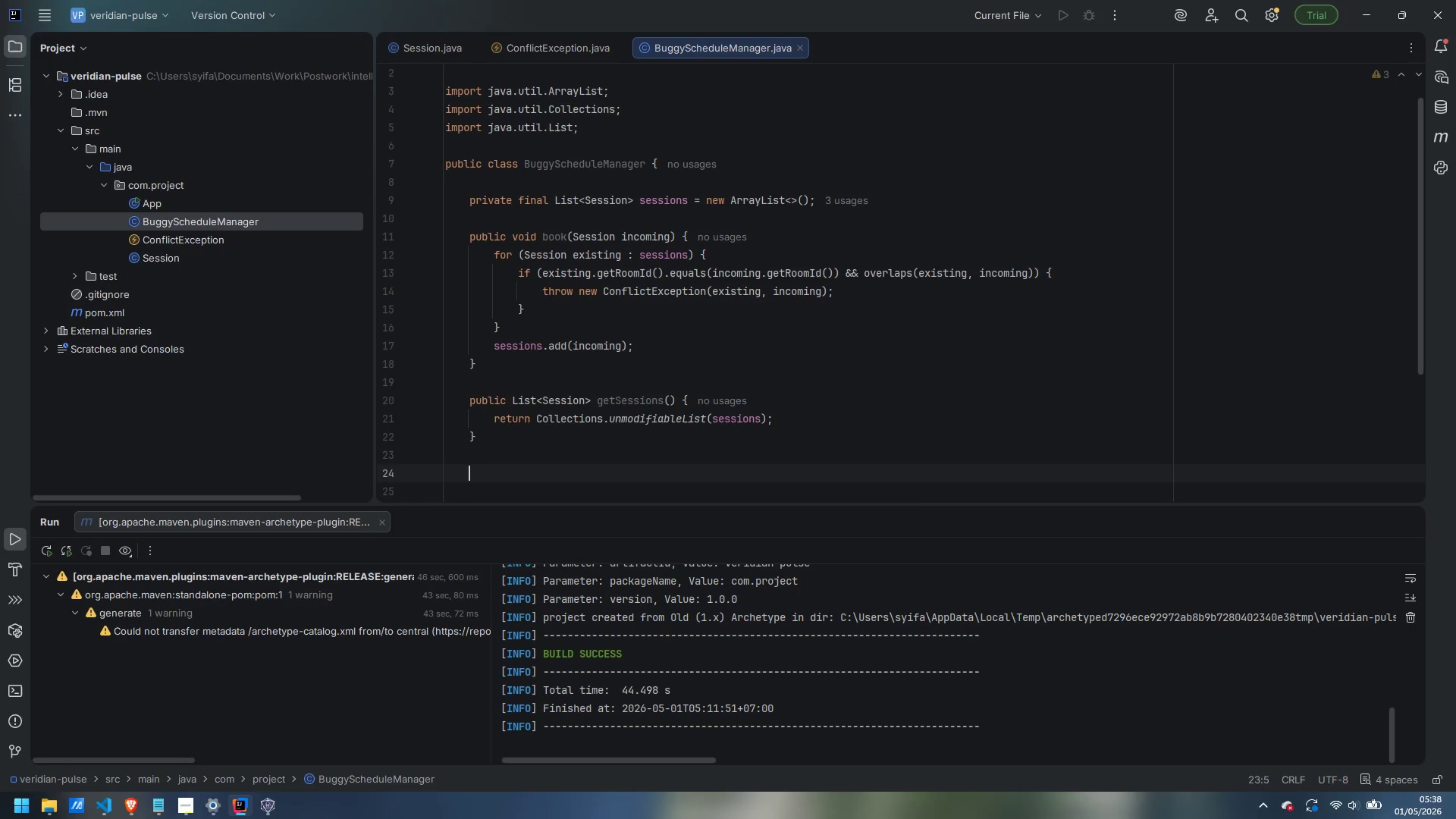 
key(Enter)
 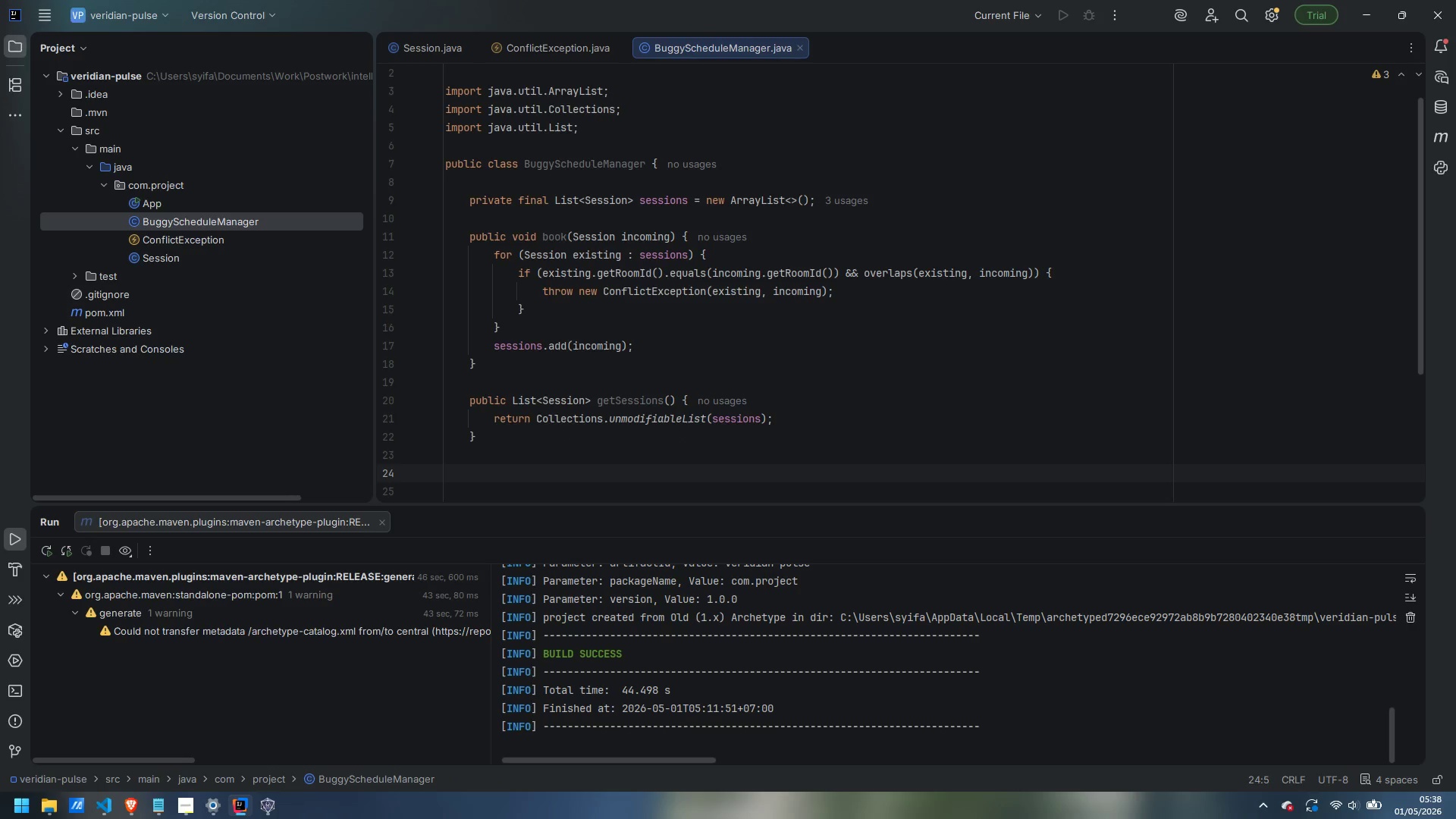 
type(public void clear()
 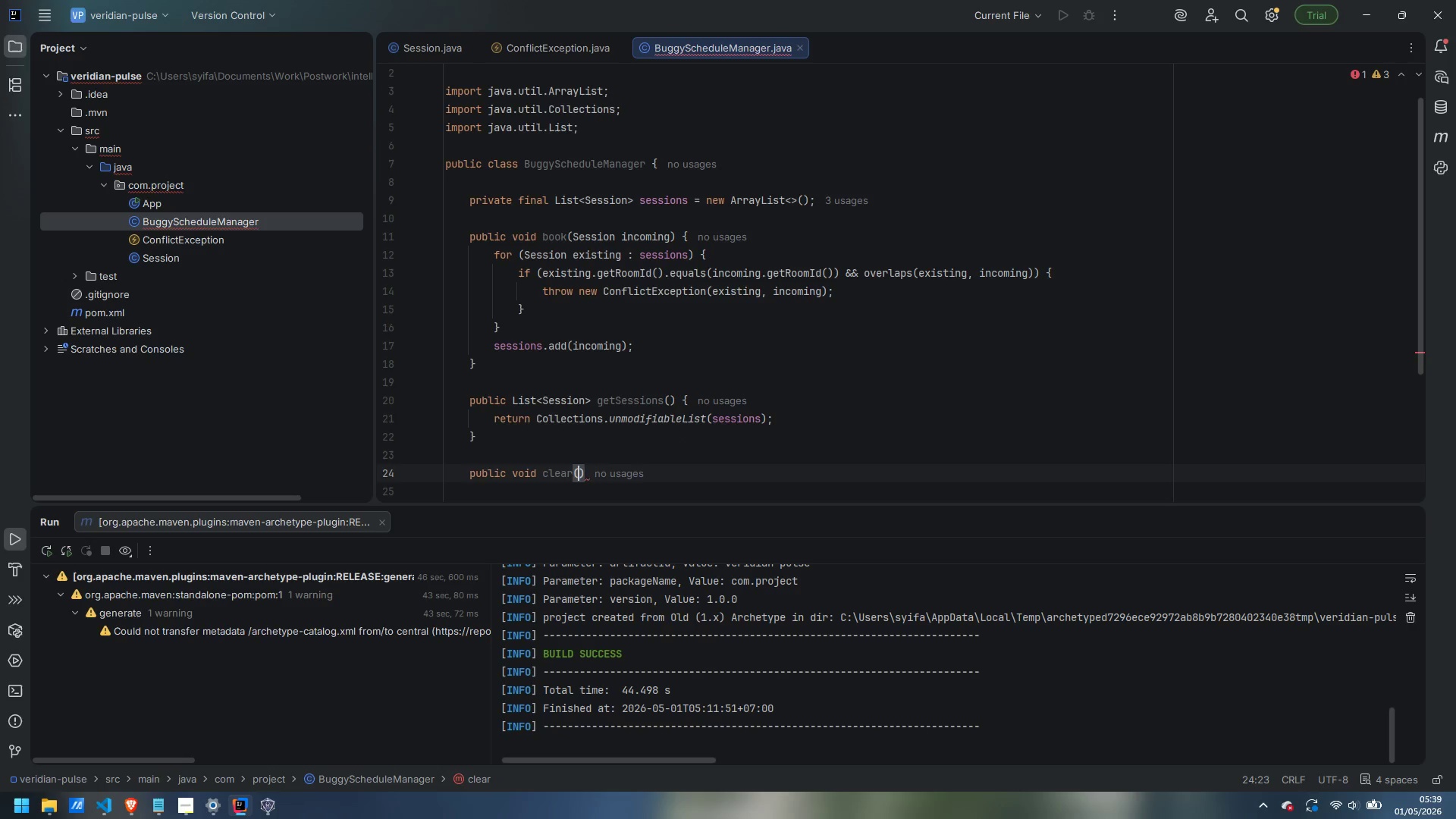 
key(ArrowRight)
 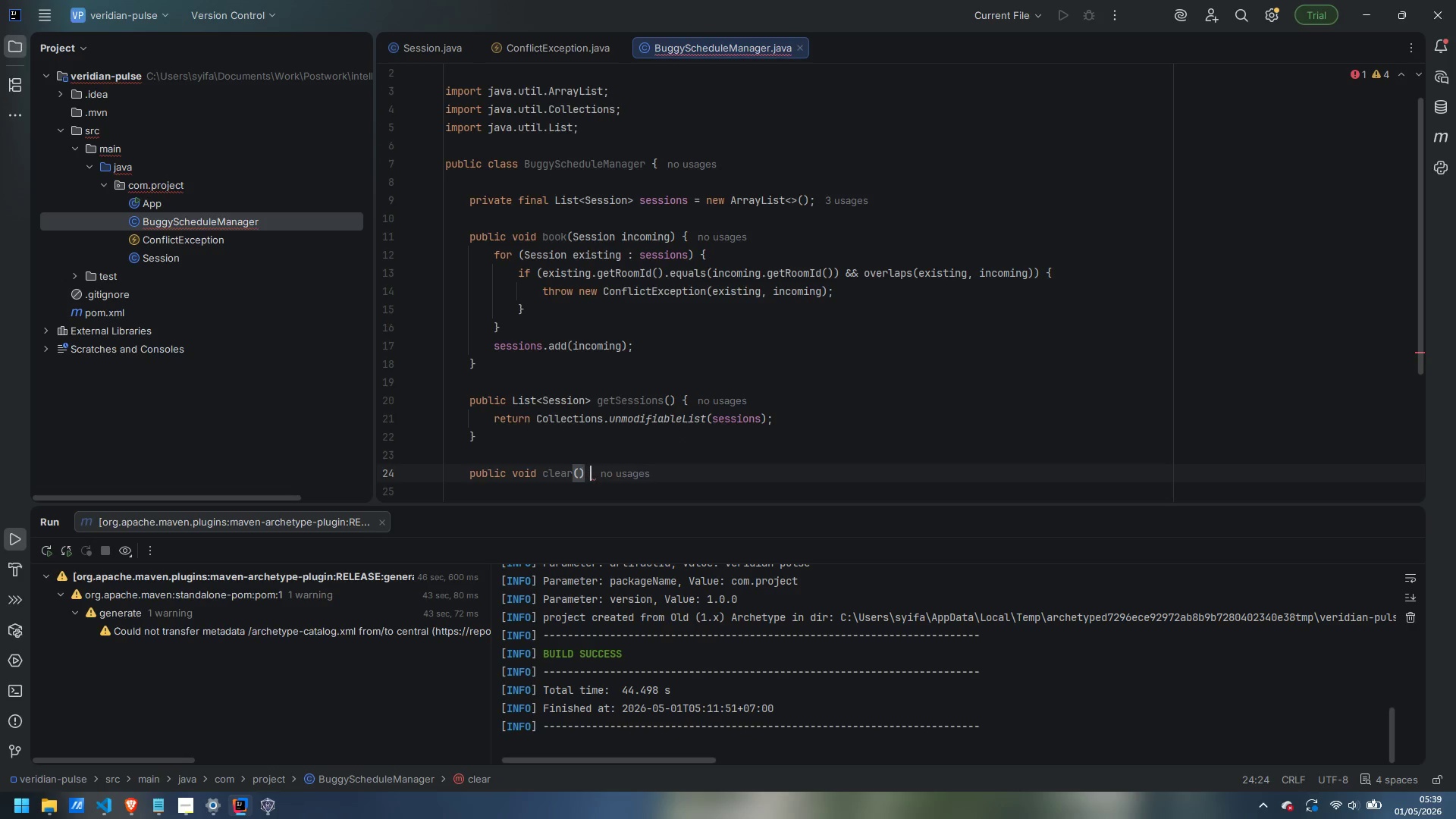 
key(Space)
 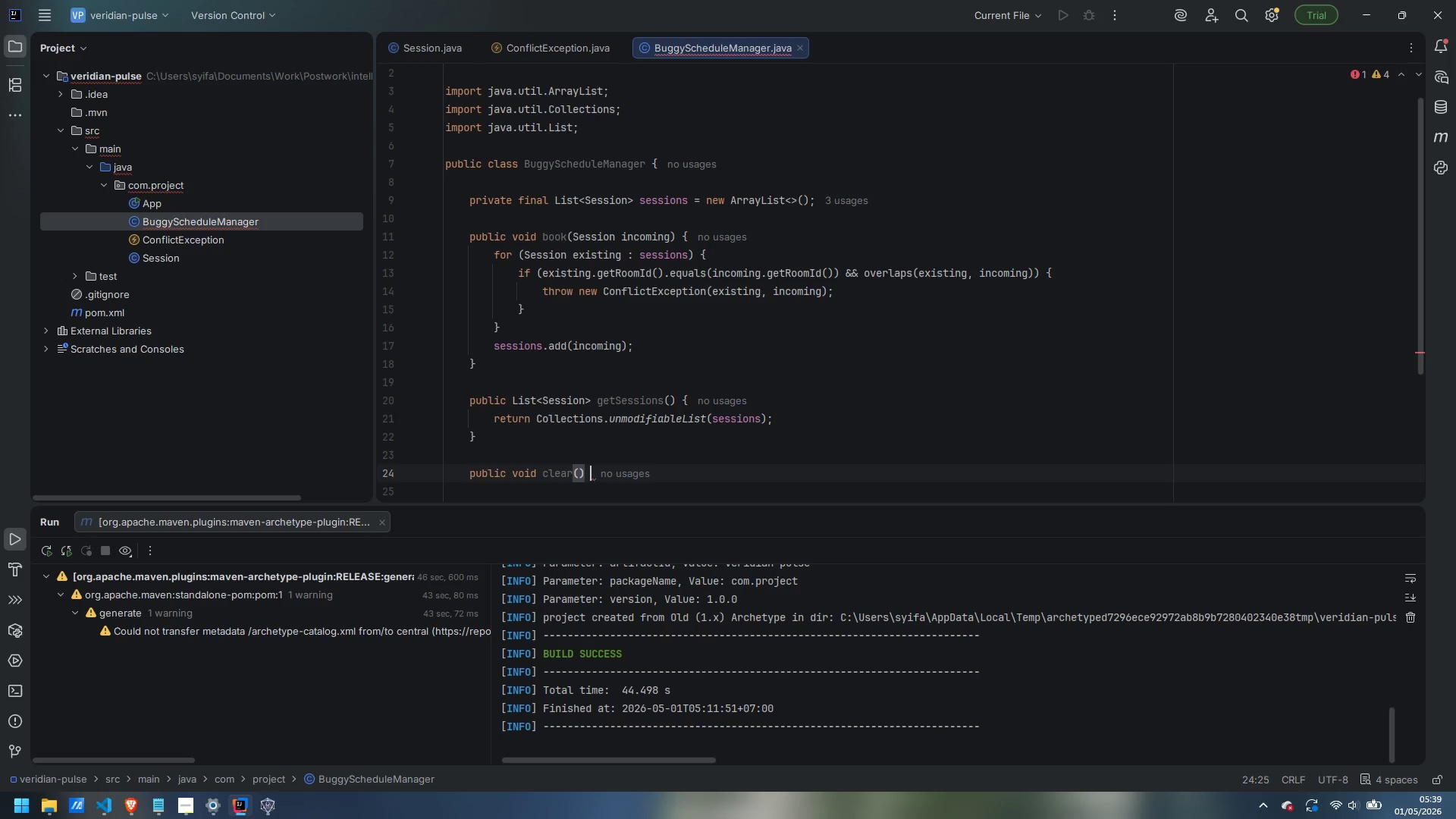 
key(Shift+ShiftLeft)
 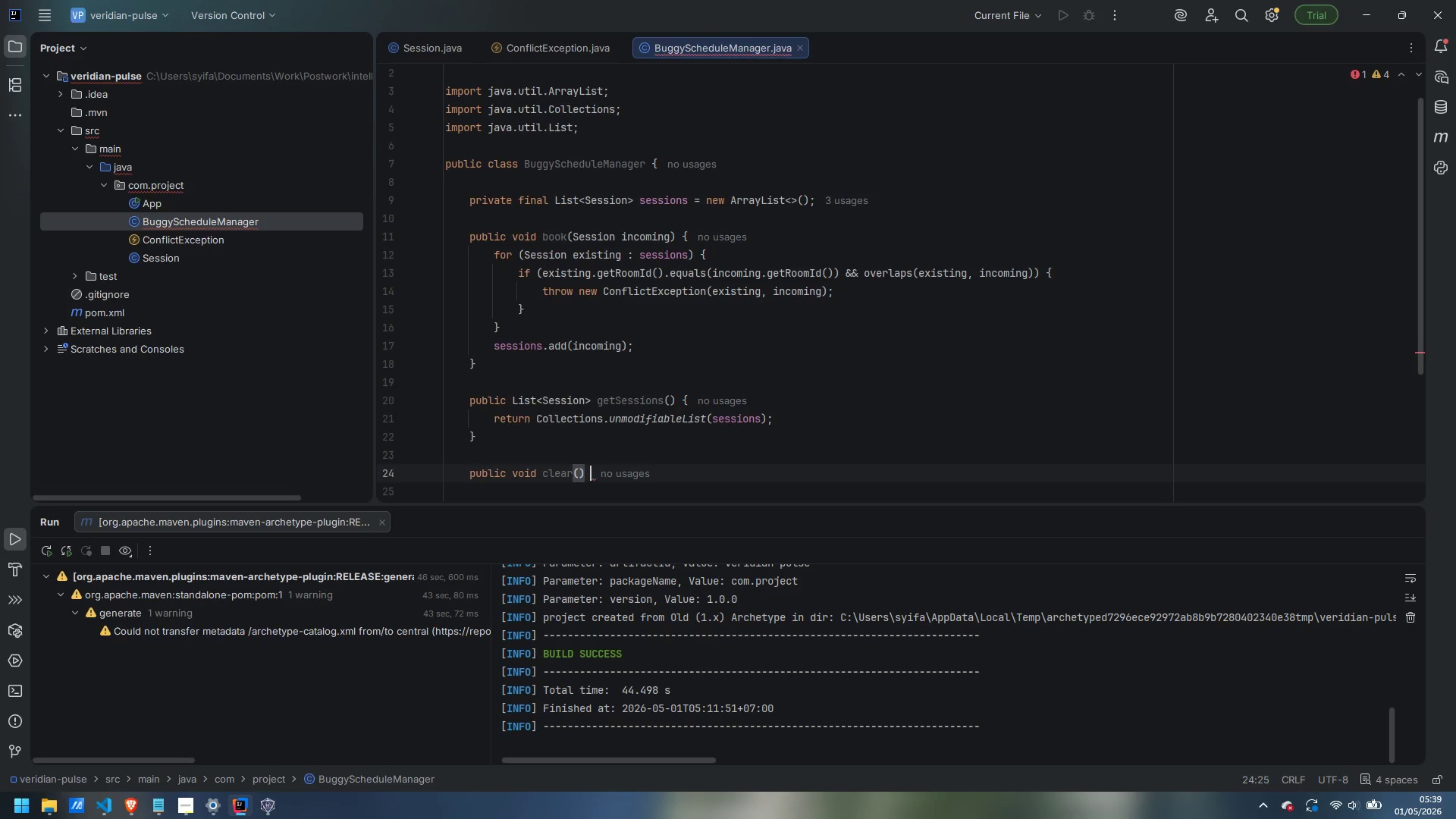 
key(Shift+BracketLeft)
 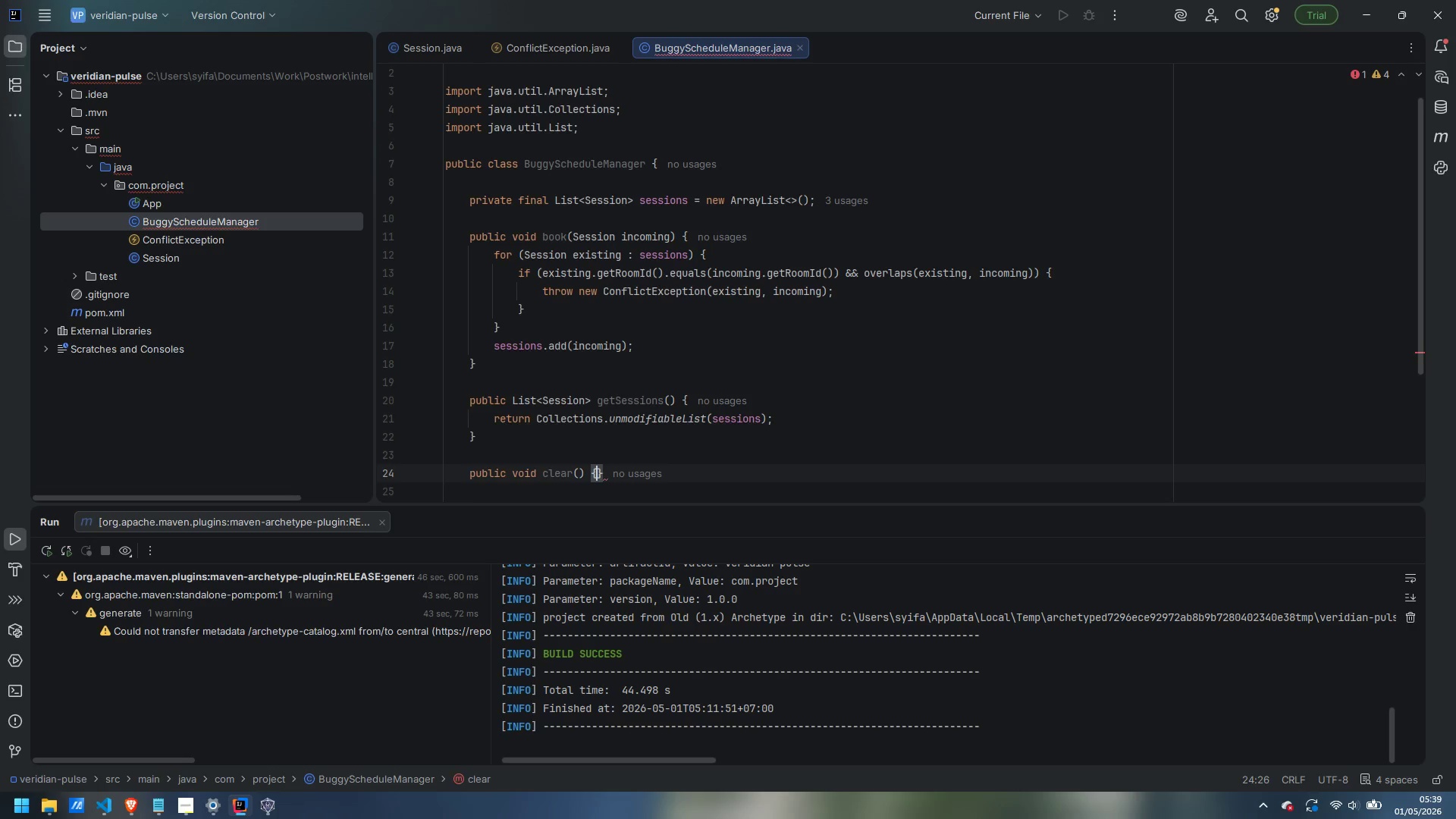 
key(Enter)
 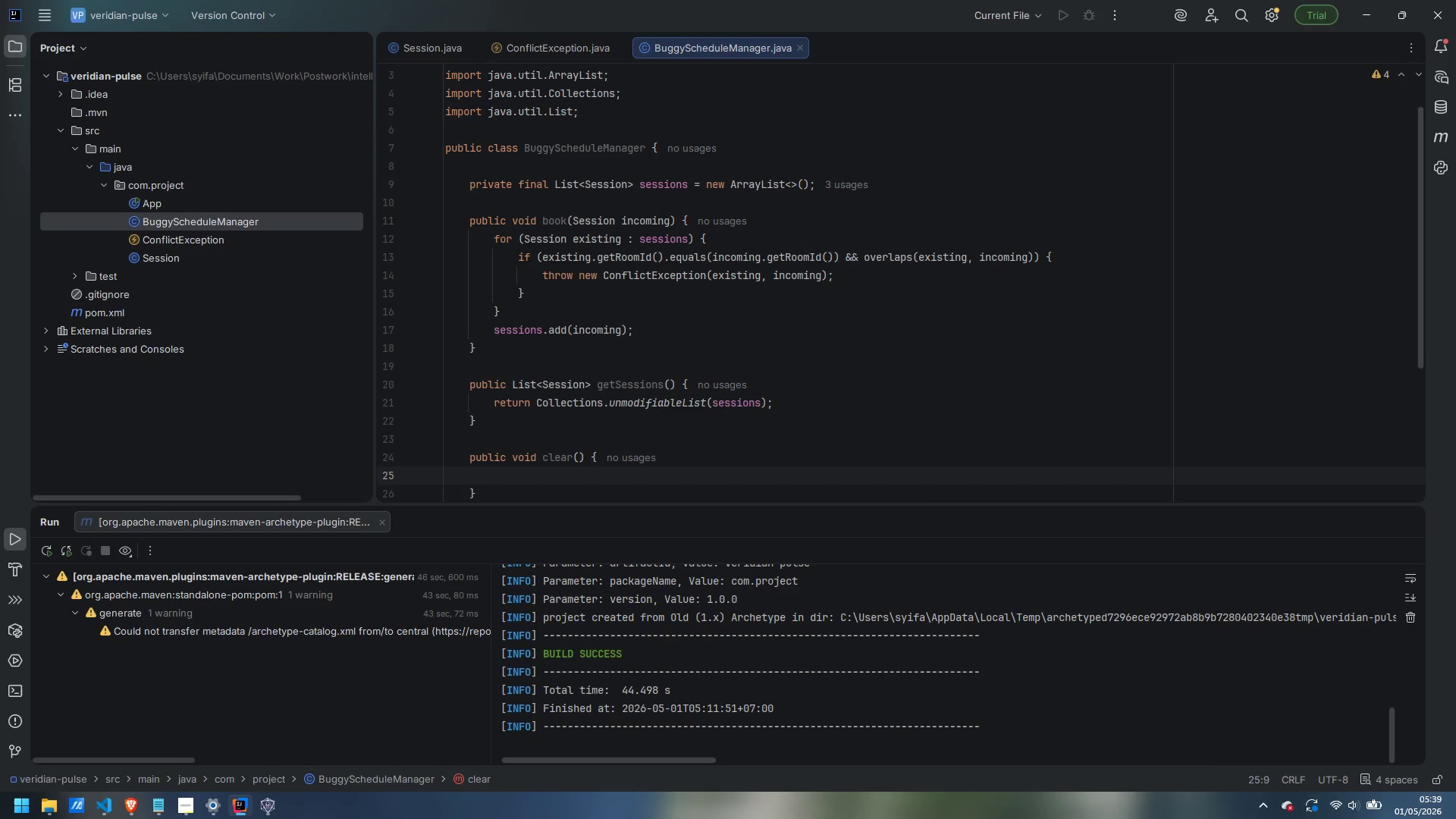 
type(sessions.clear();)
 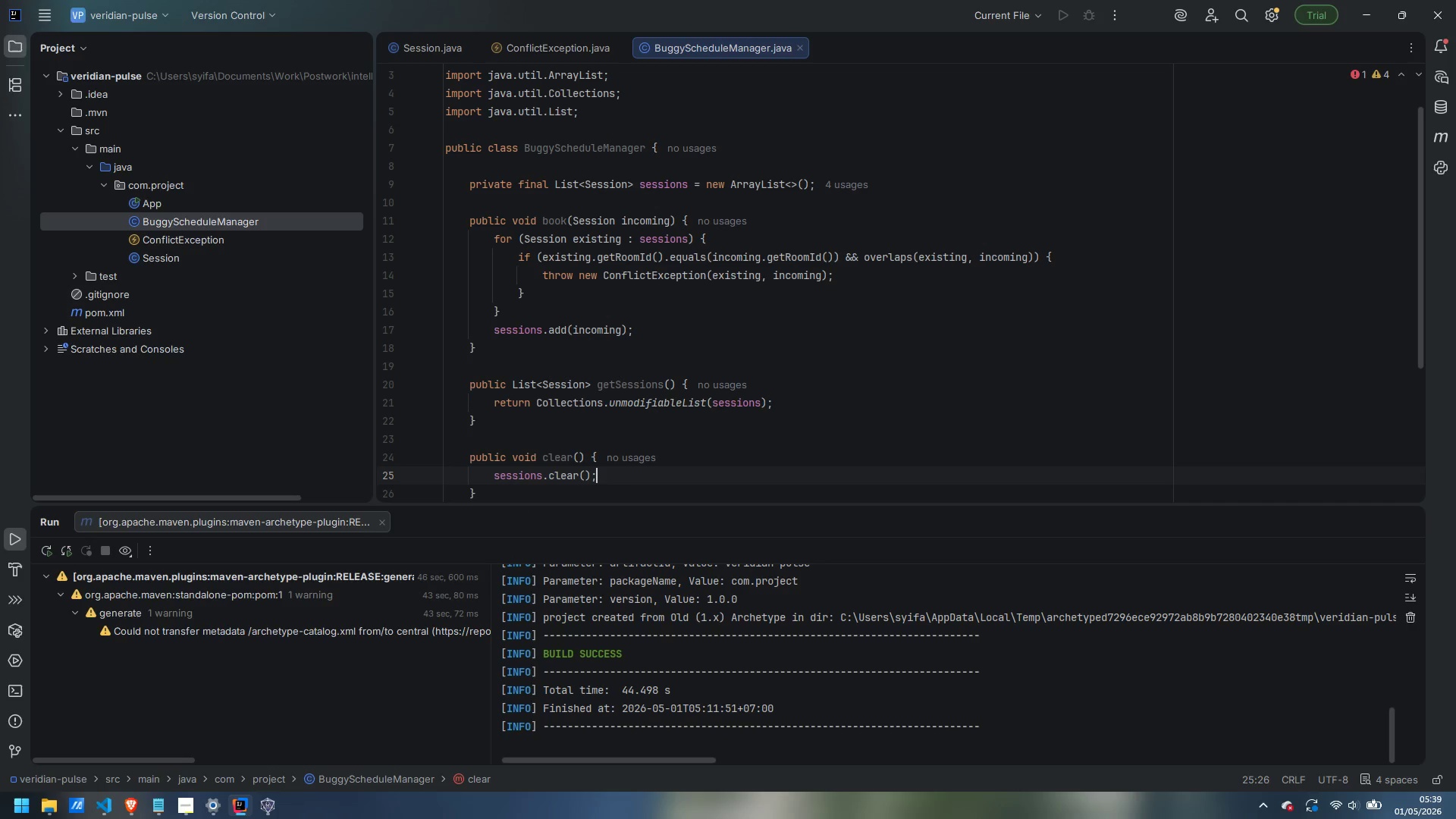 
wait(24.78)
 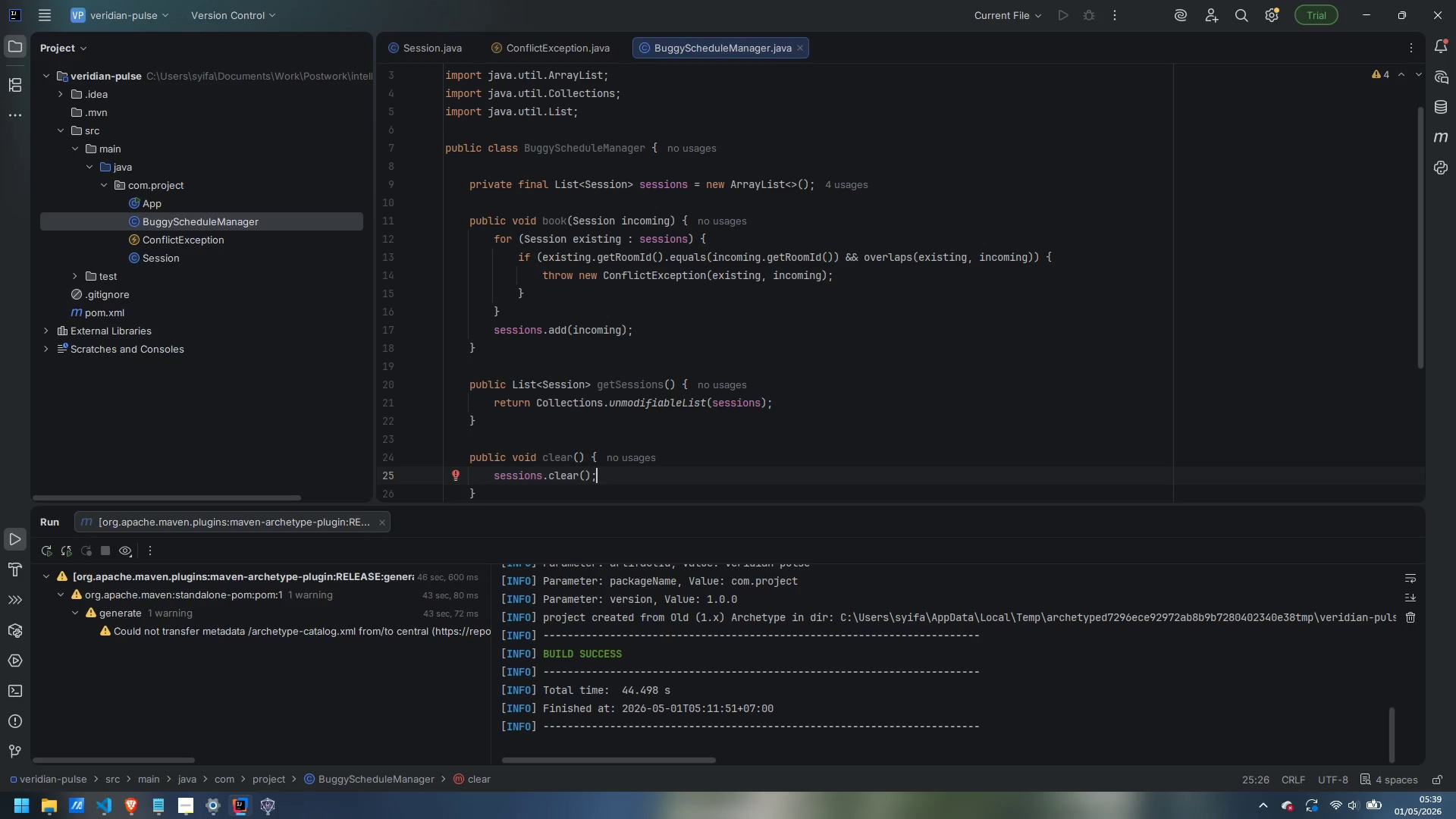 
scroll: coordinate [921, 224], scroll_direction: down, amount: 4.0
 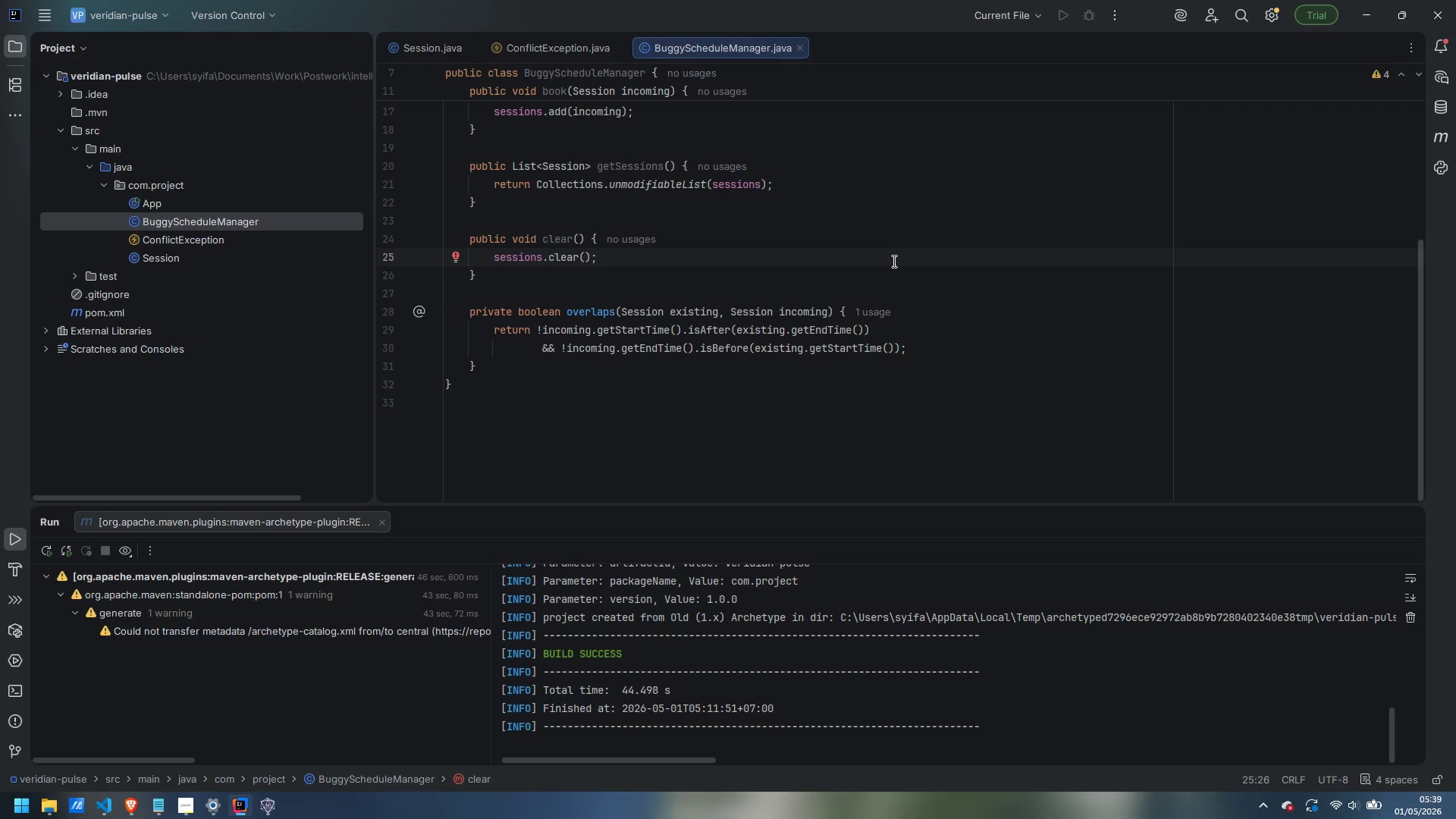 
scroll: coordinate [886, 267], scroll_direction: up, amount: 9.0
 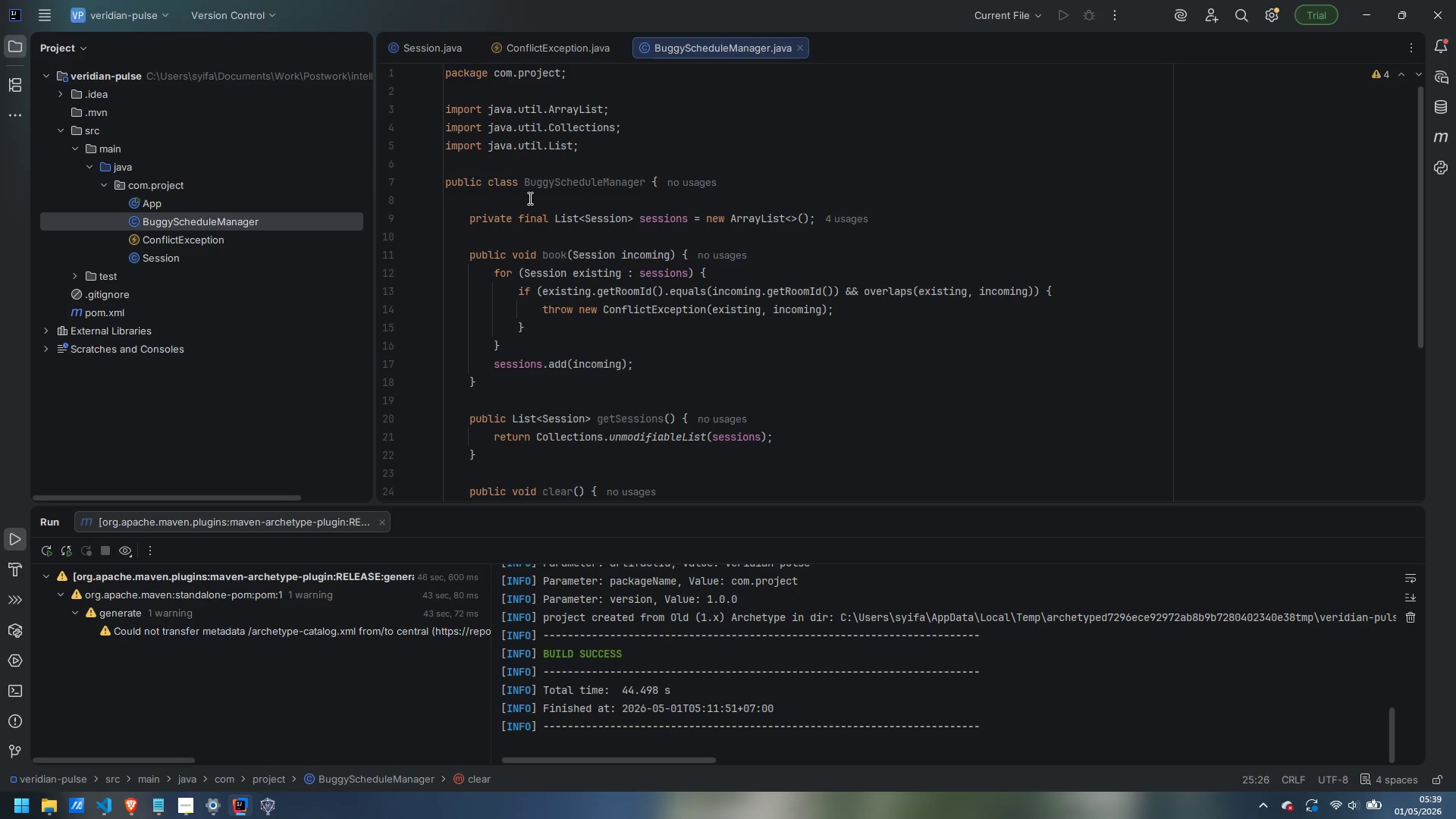 
left_click([507, 159])
 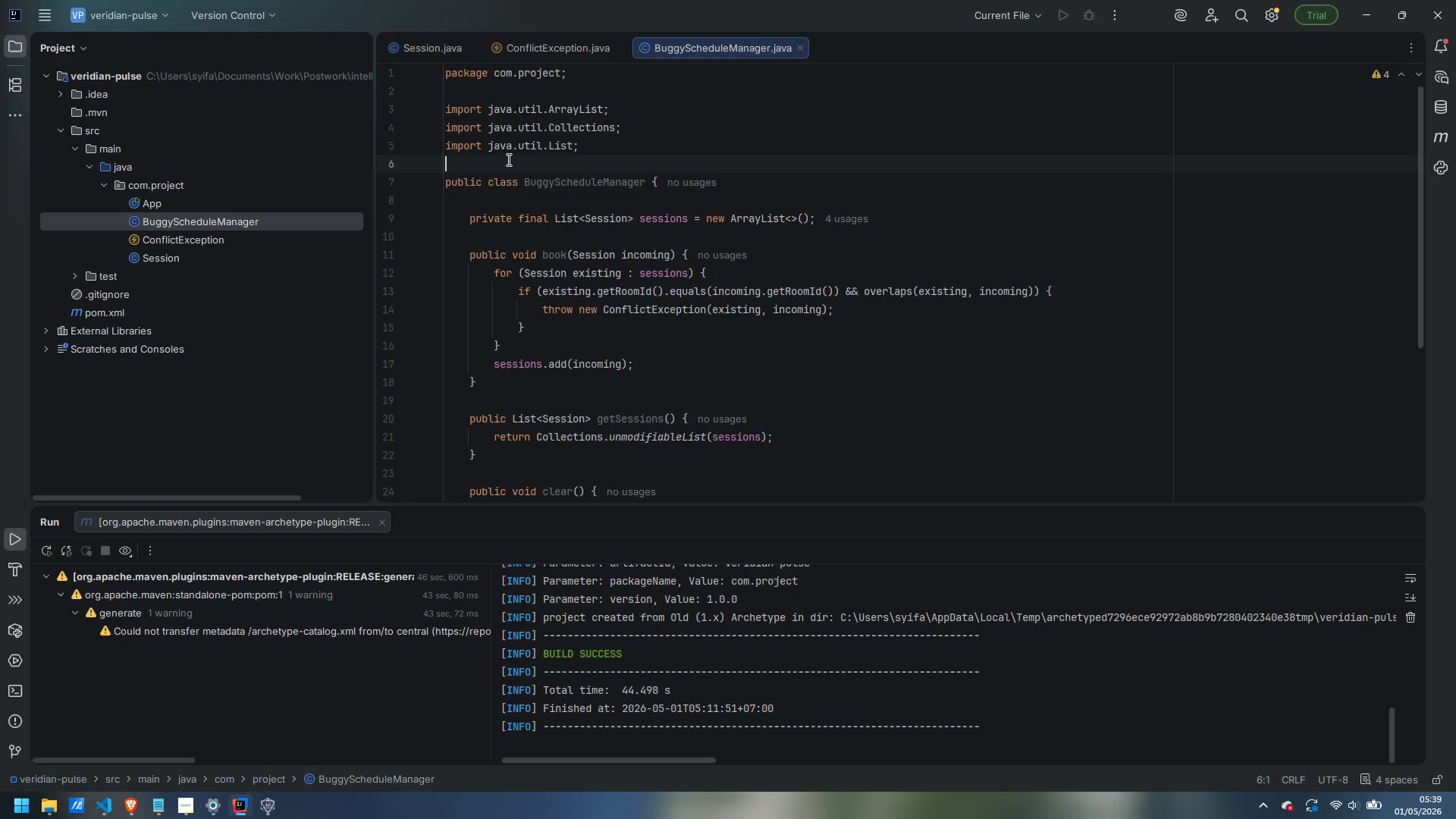 
key(Enter)
 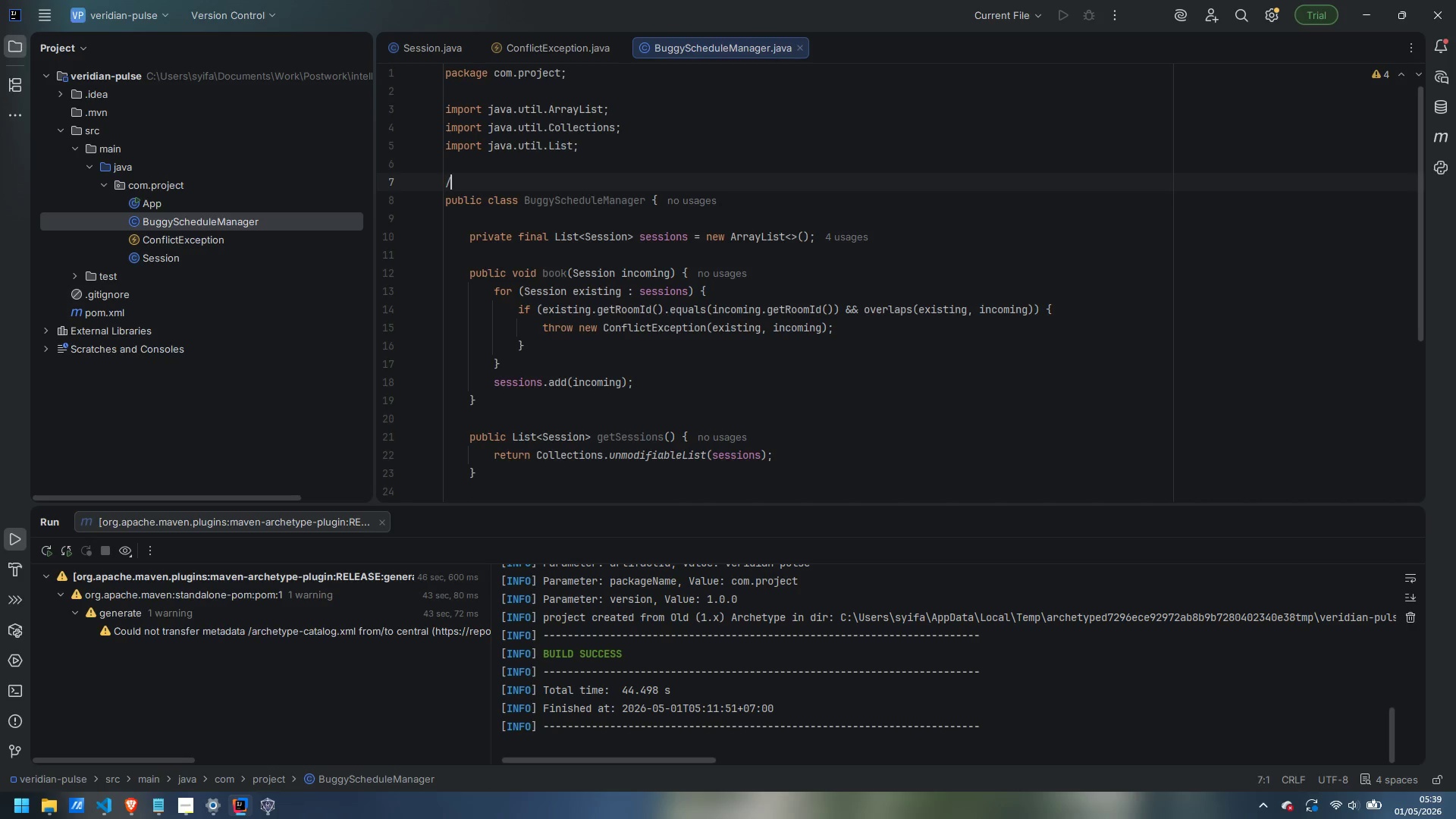 
type(/**)
 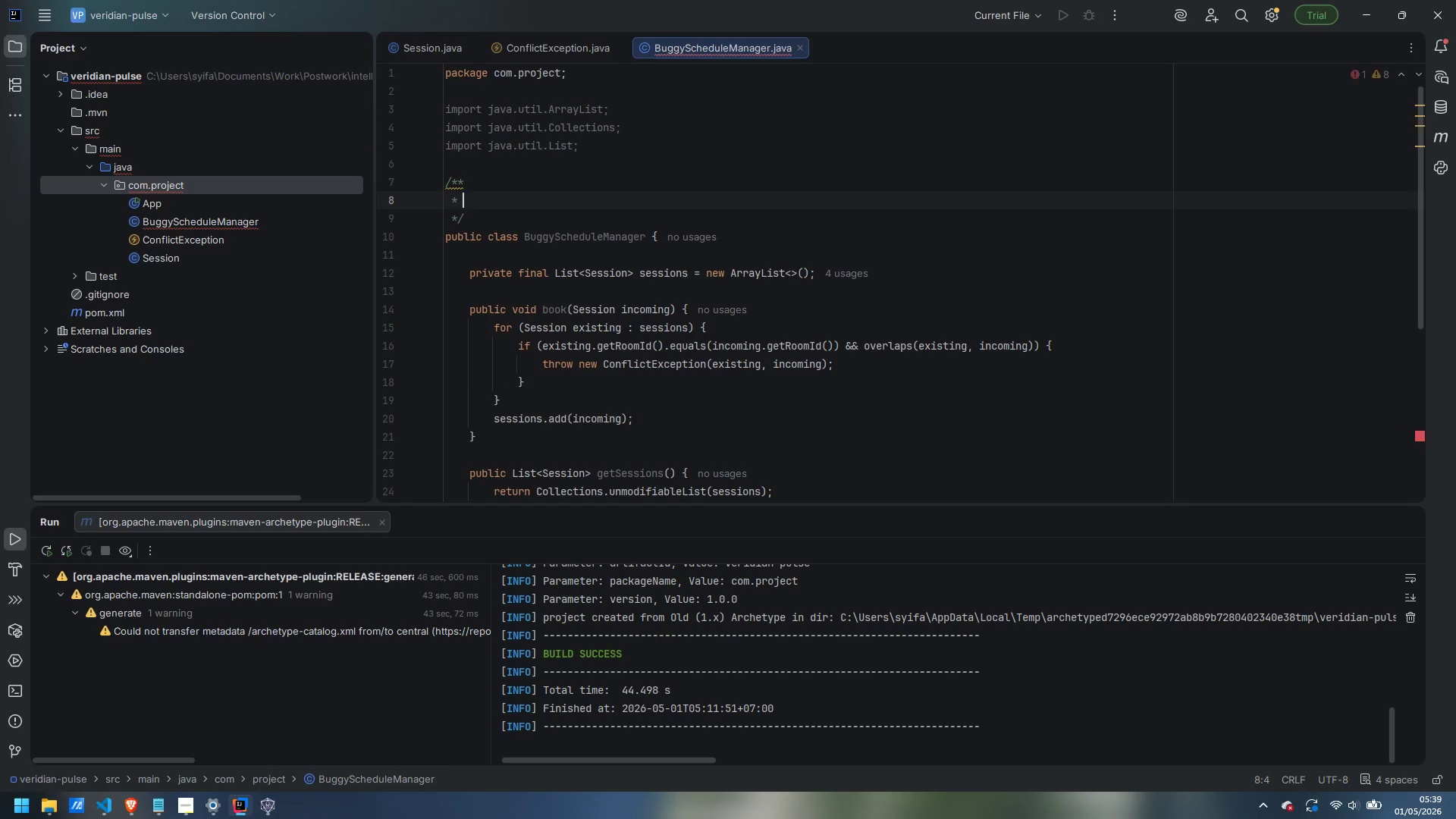 
 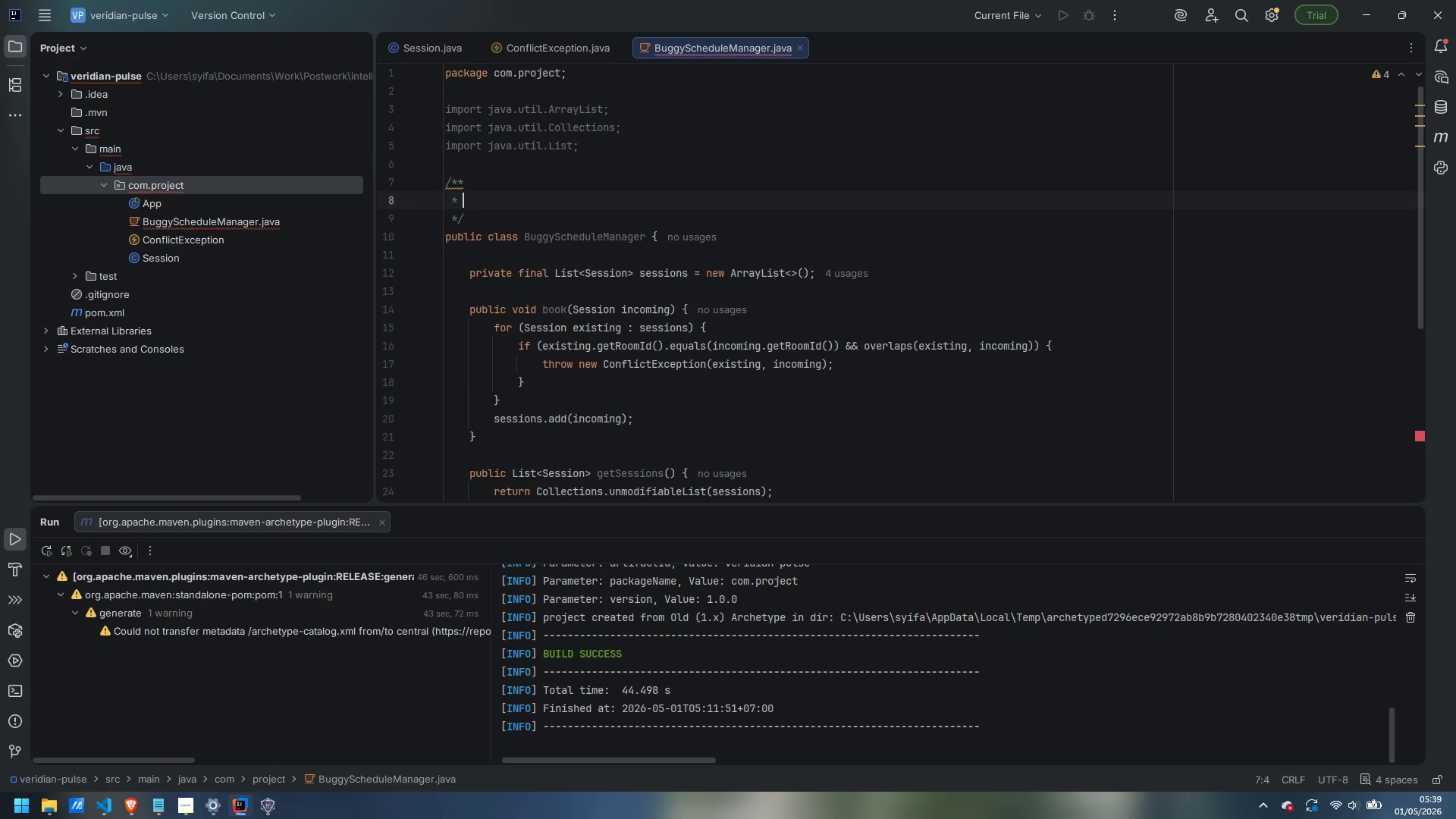 
key(Enter)
 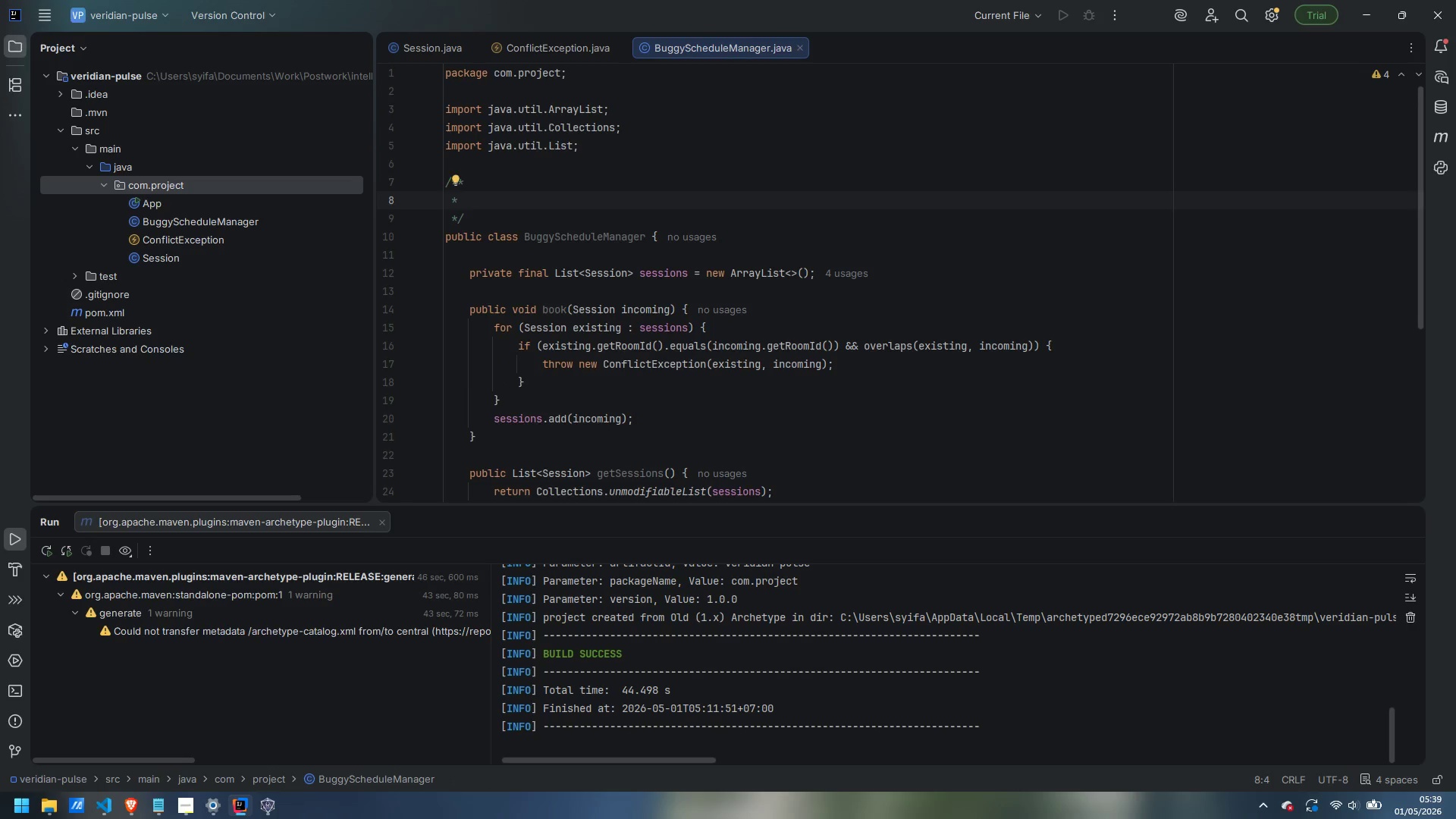 
type(Original. )
 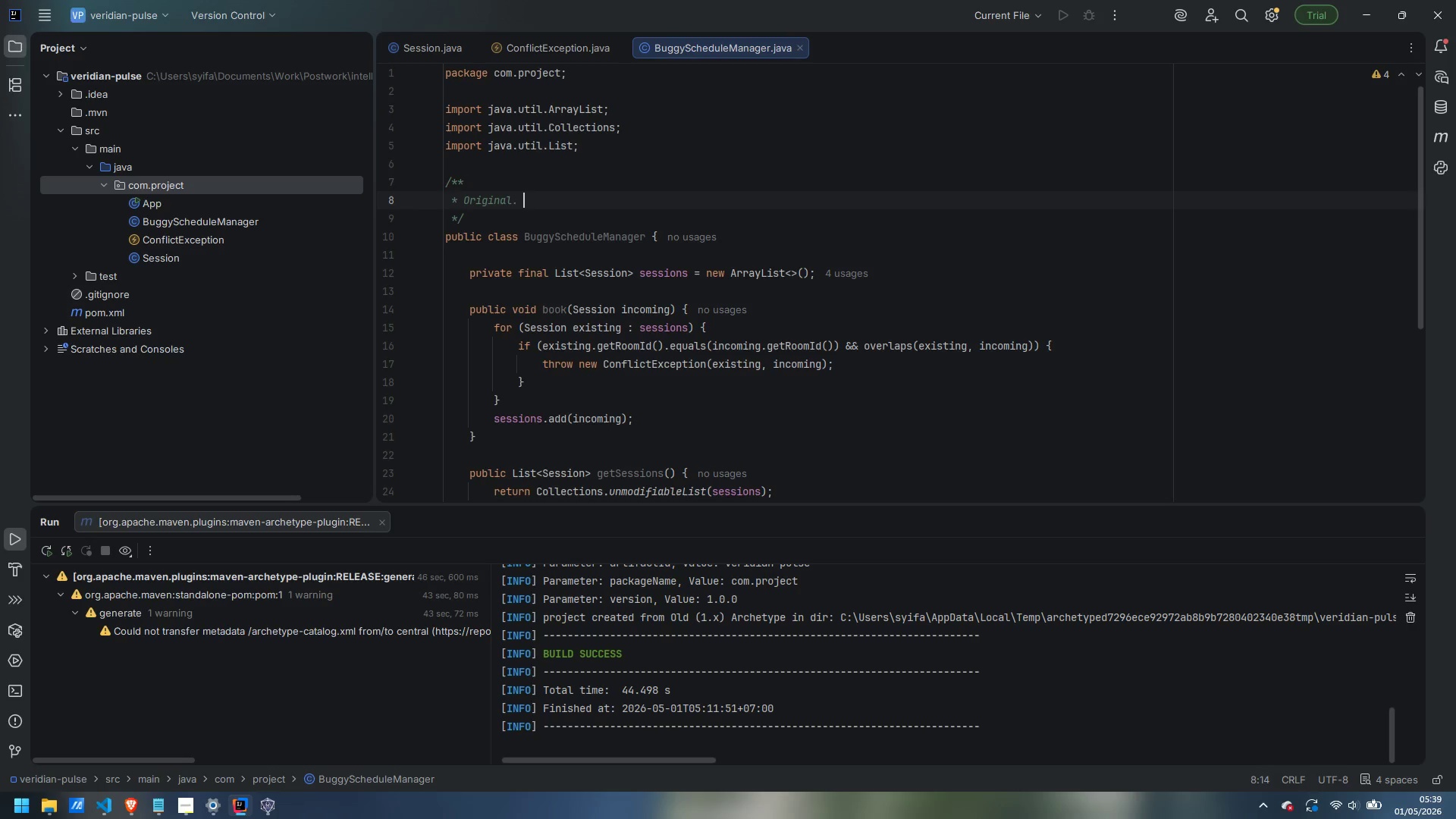 
hold_key(key=ShiftLeft, duration=0.83)
 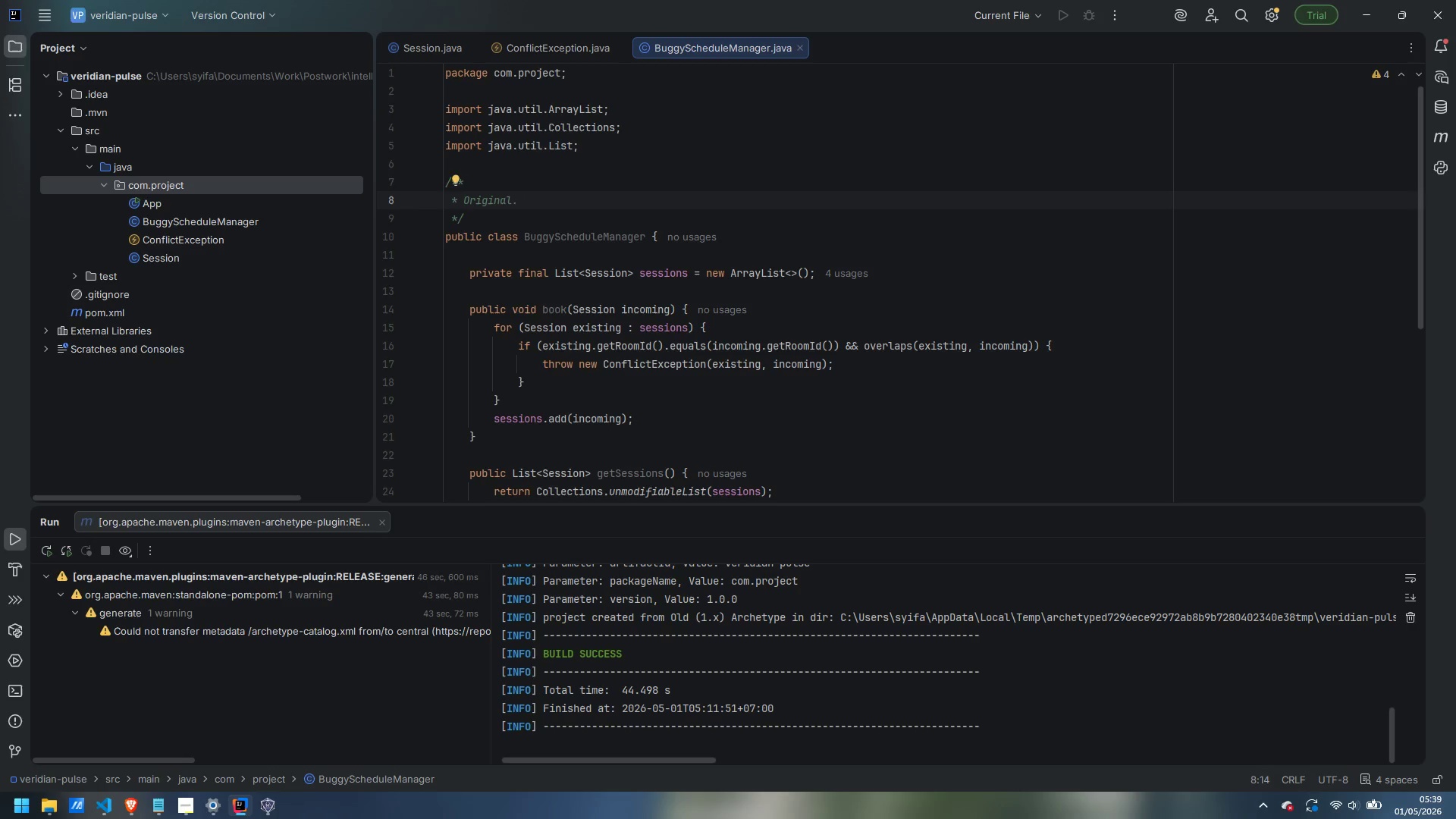 
key(Backspace)
key(Backspace)
type(, unfixed scheduling engine.)
 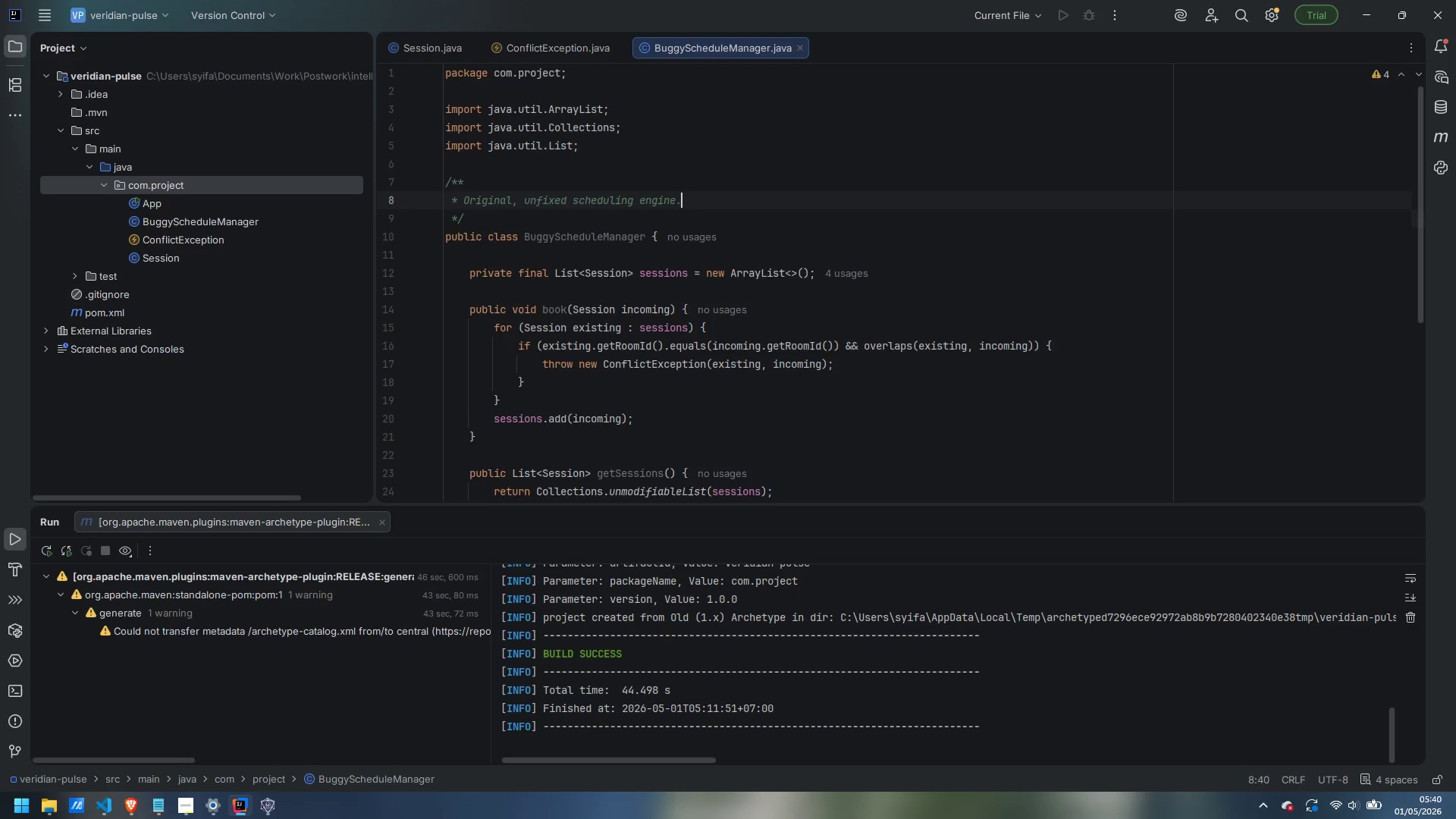 
key(Enter)
 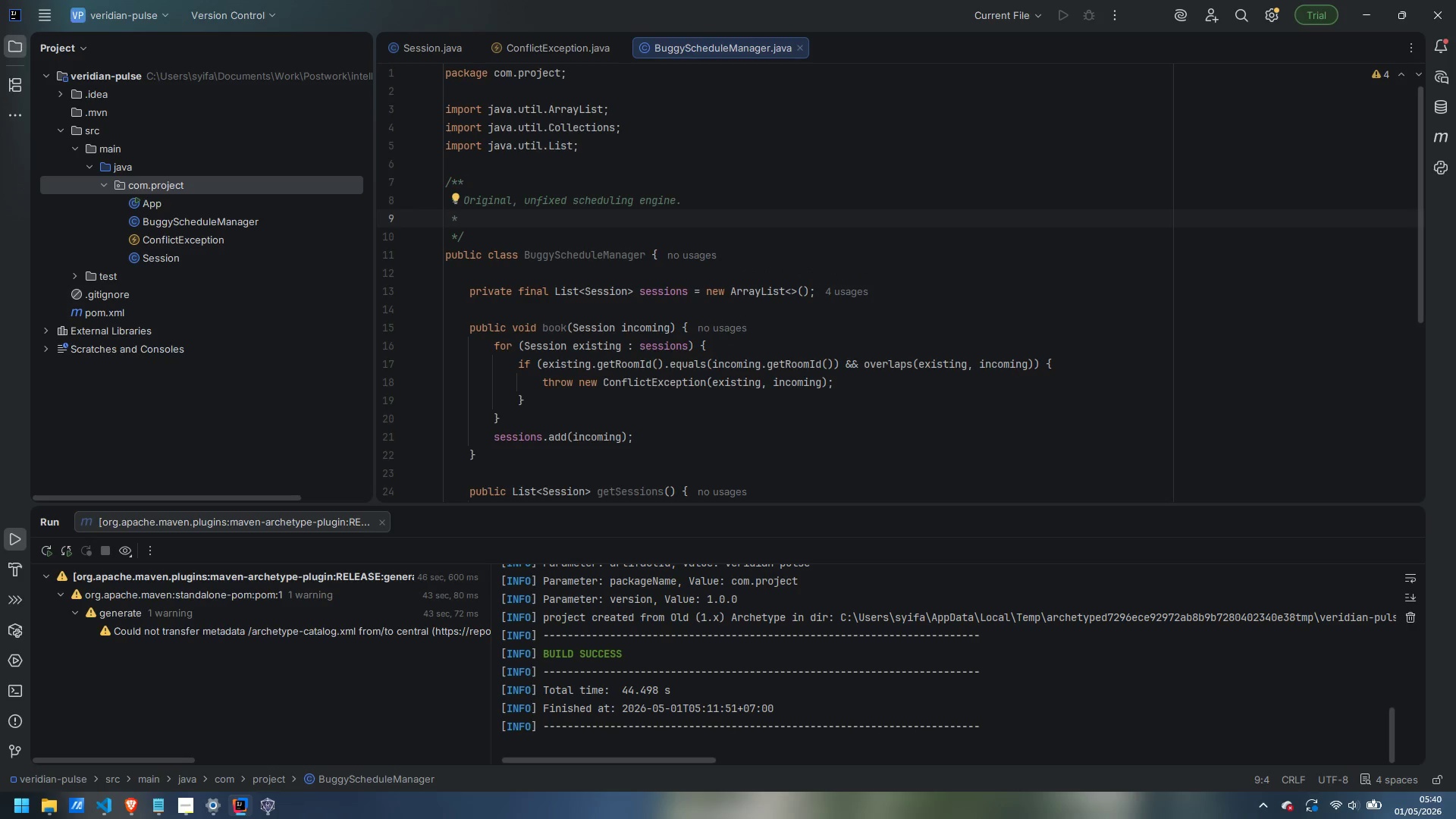 
key(Enter)
 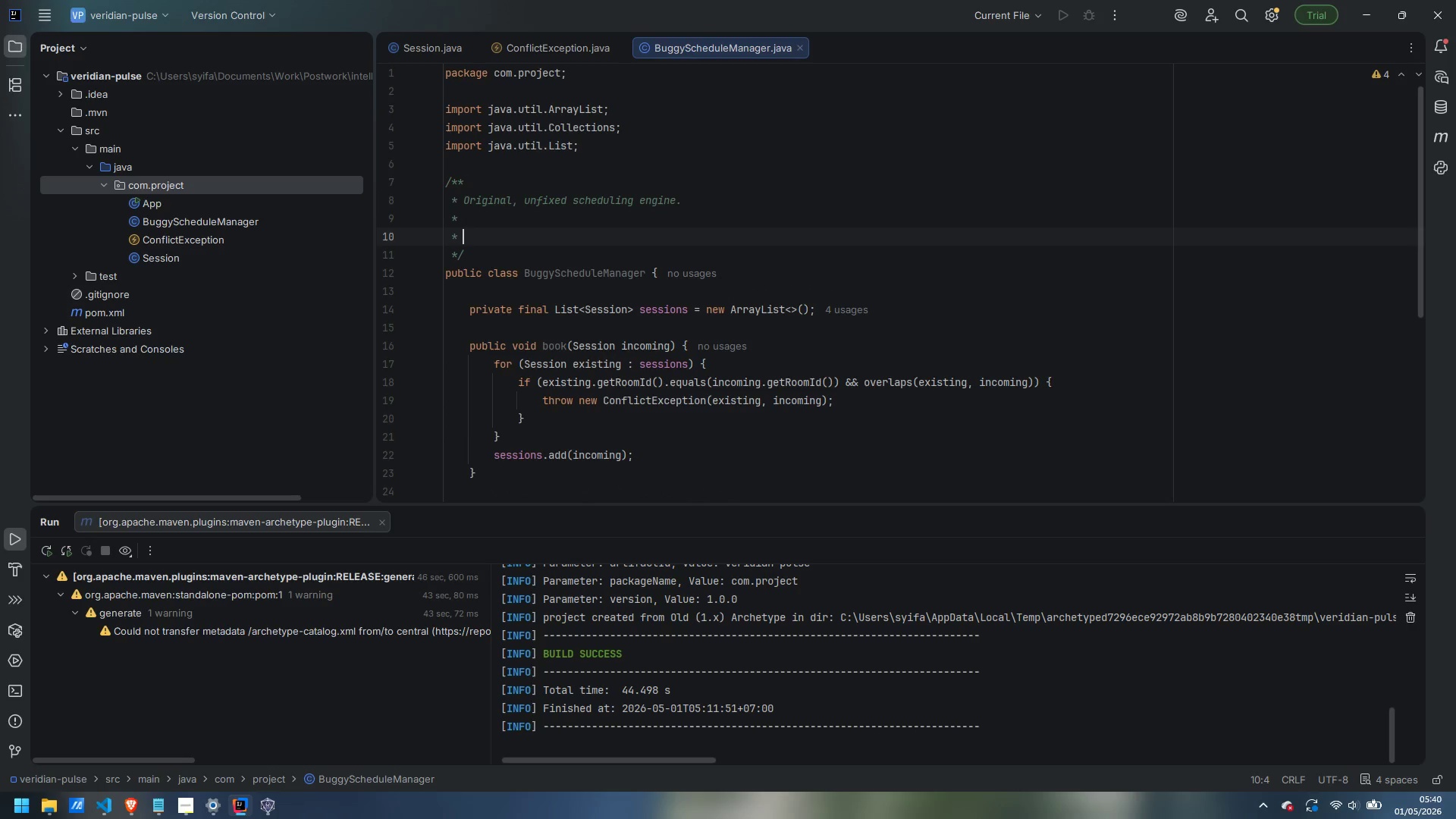 
key(Shift+Comma)
 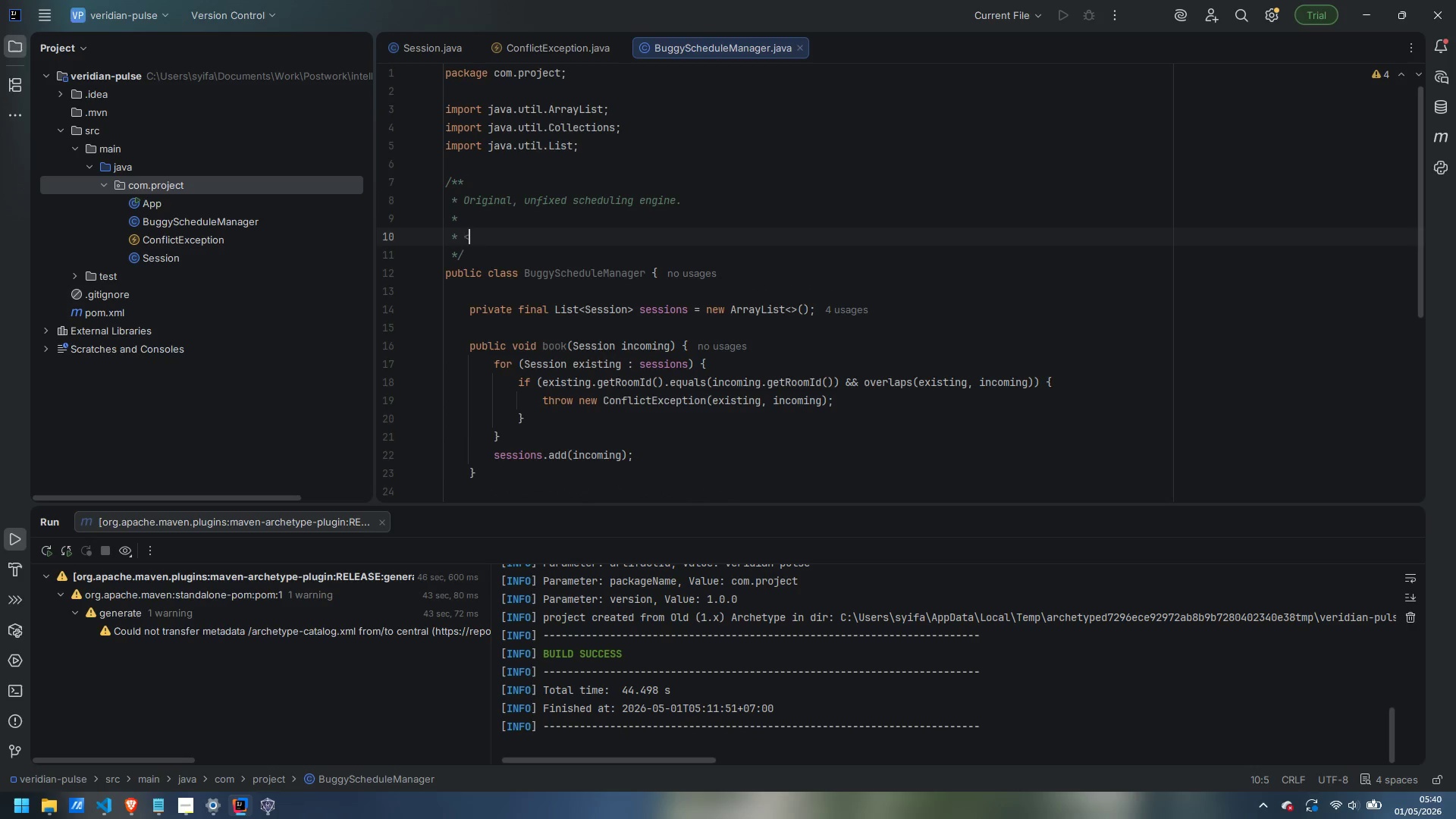 
key(P)
 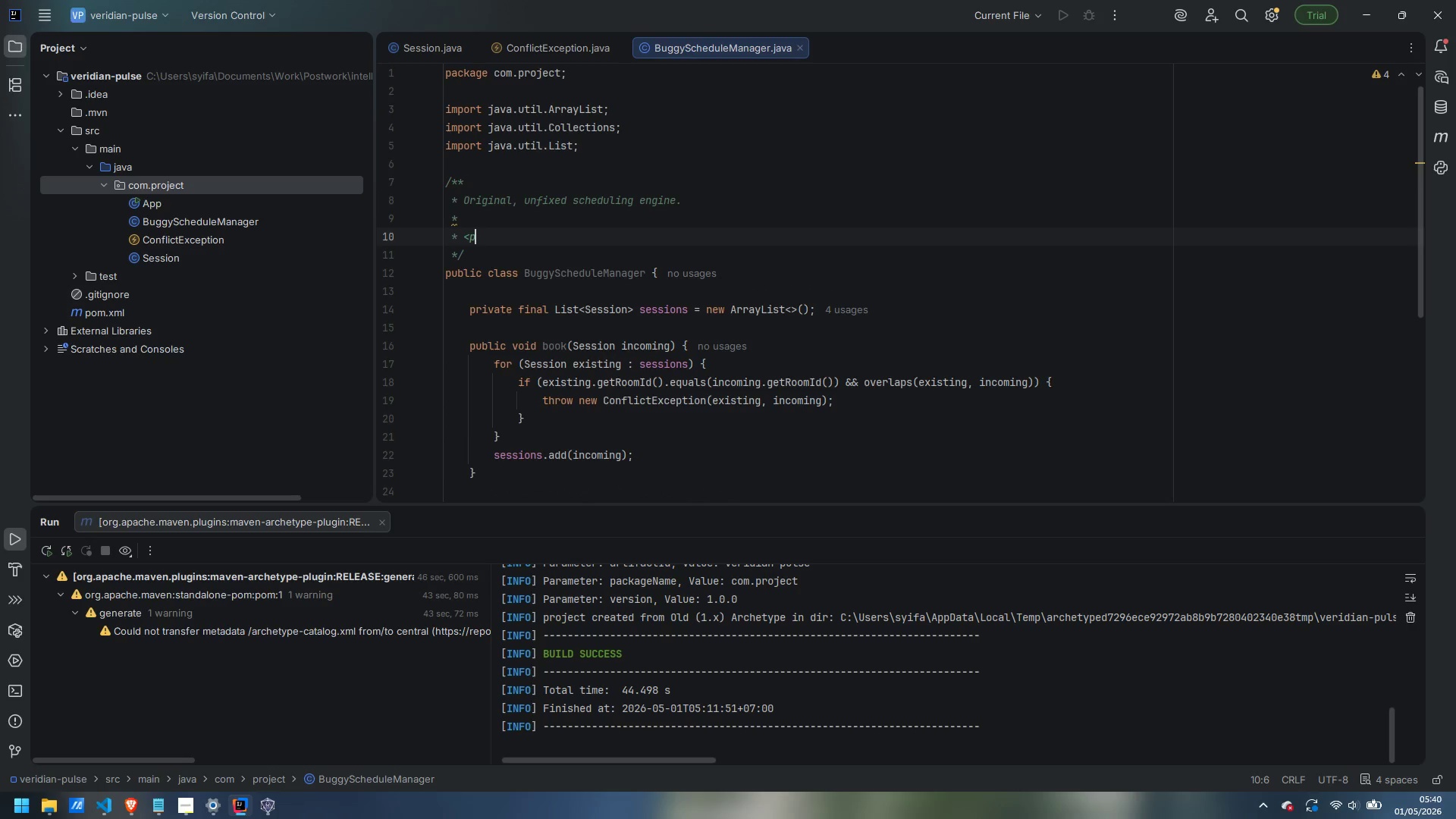 
key(Shift+Period)
 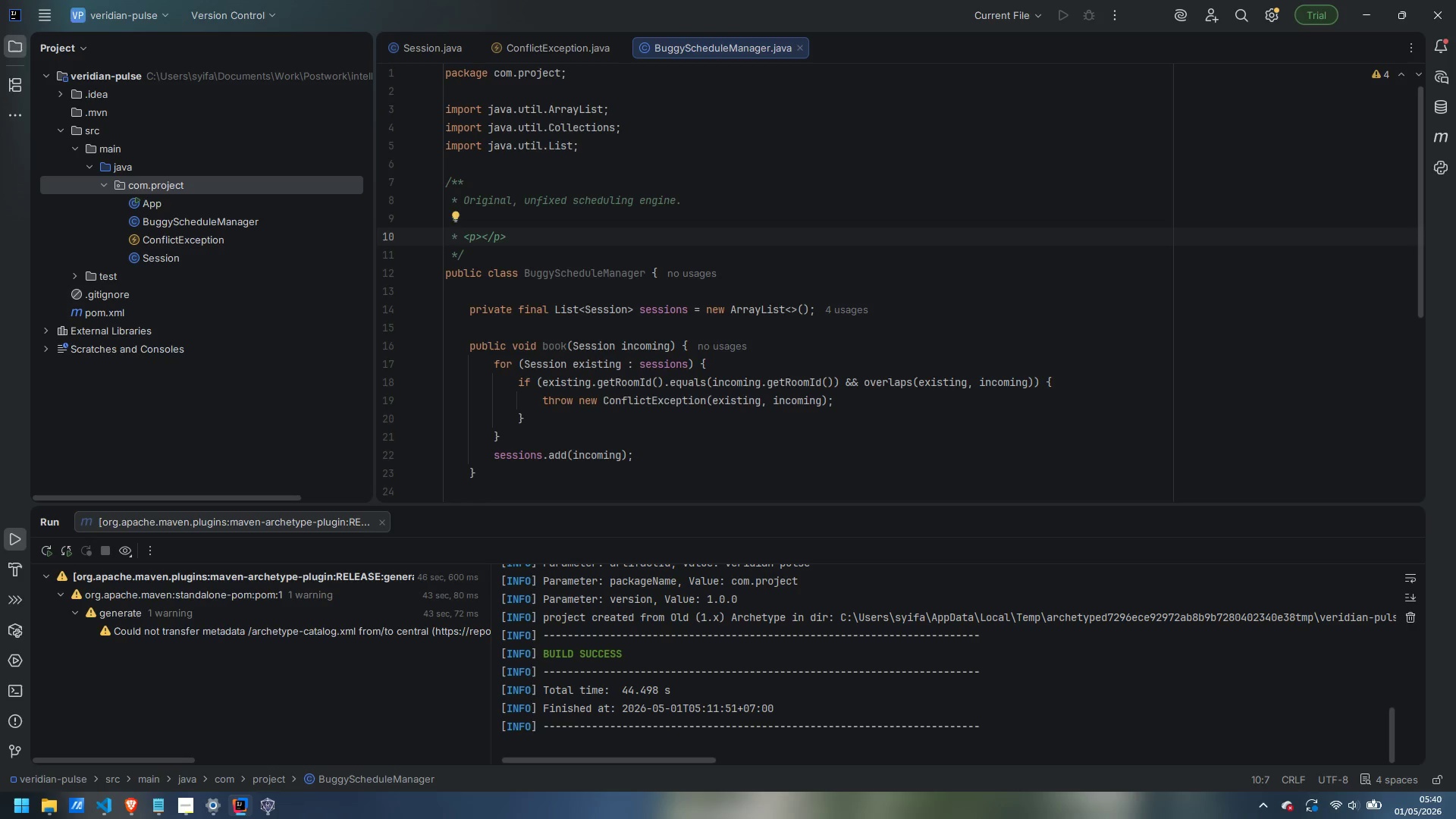 
type(The bug: overlaps() uses non-strict (<=)
 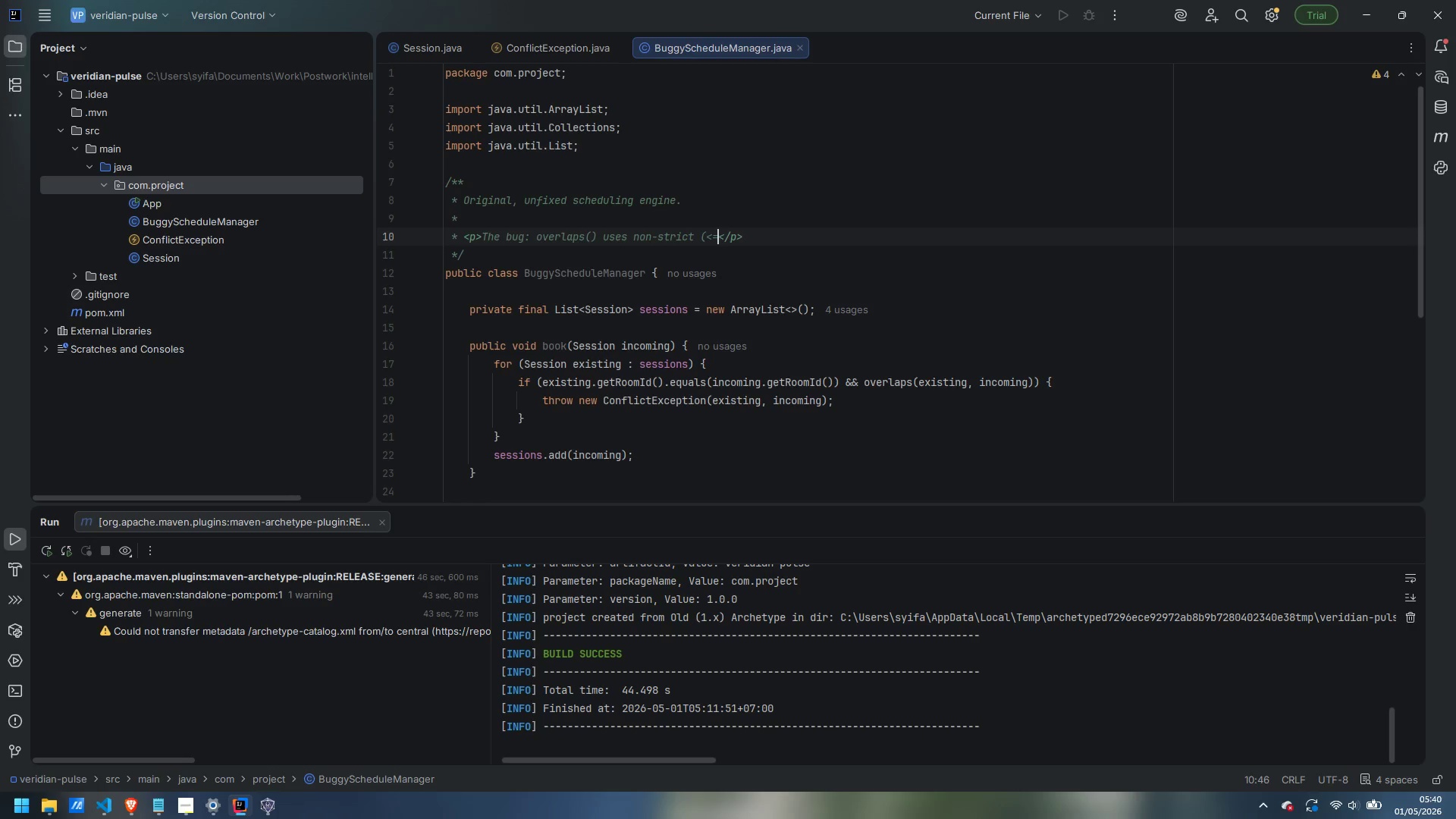 
scroll: coordinate [658, 210], scroll_direction: down, amount: 6.0
 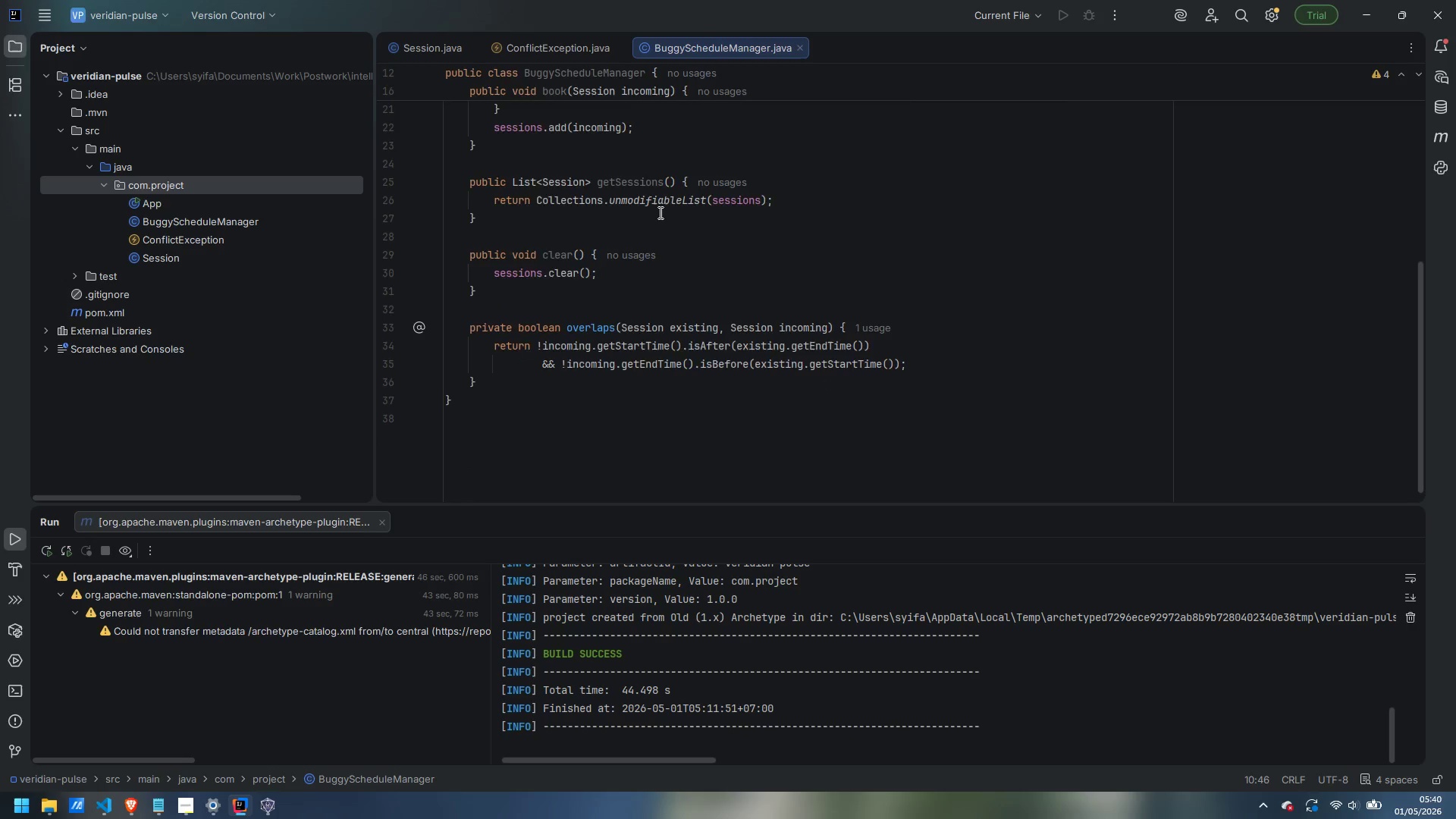 
scroll: coordinate [659, 213], scroll_direction: up, amount: 7.0
 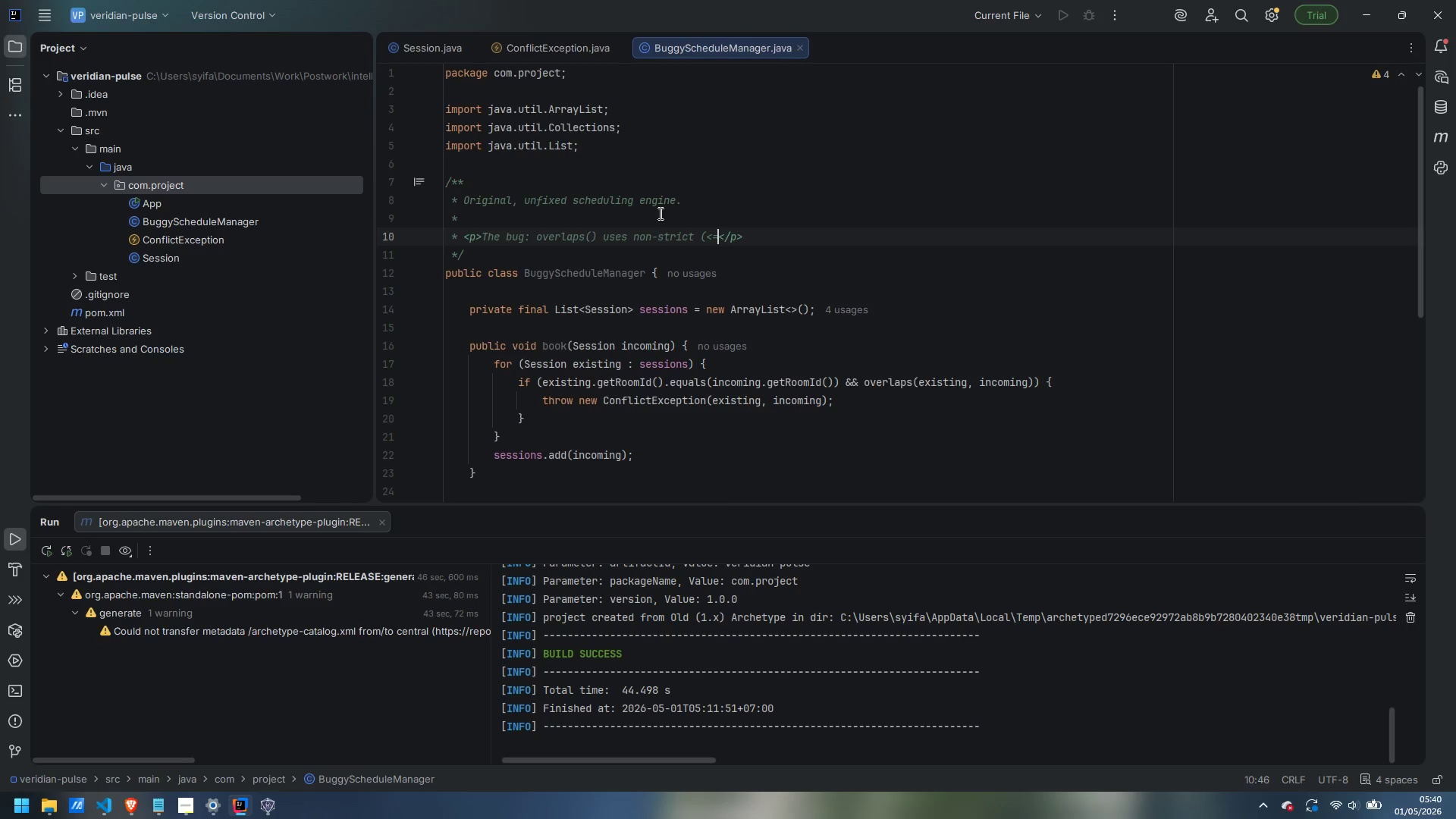 
type() boundary comparisons. )
key(Backspace)
key(Backspace)
type(, which causes)
 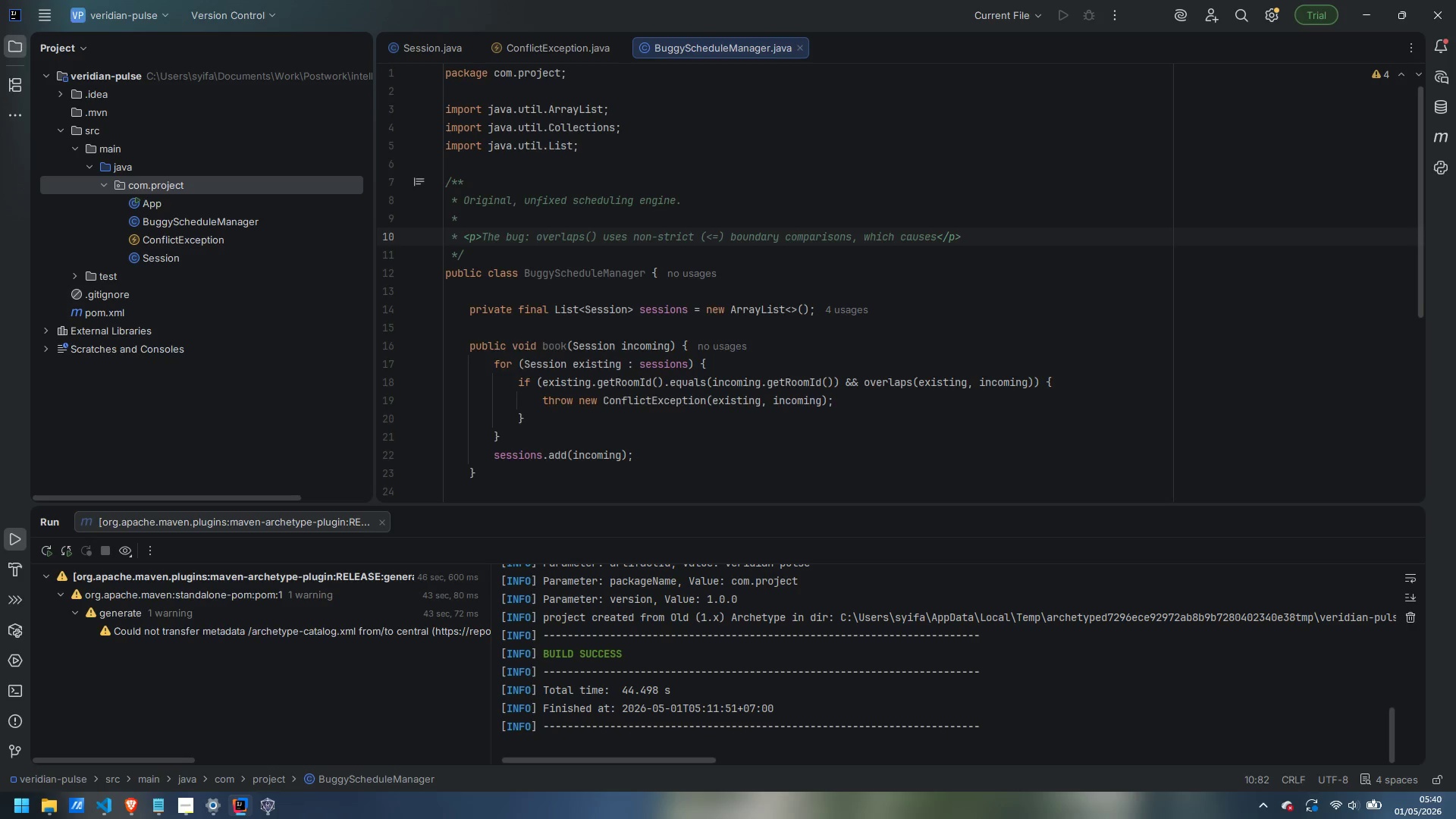 
key(Enter)
 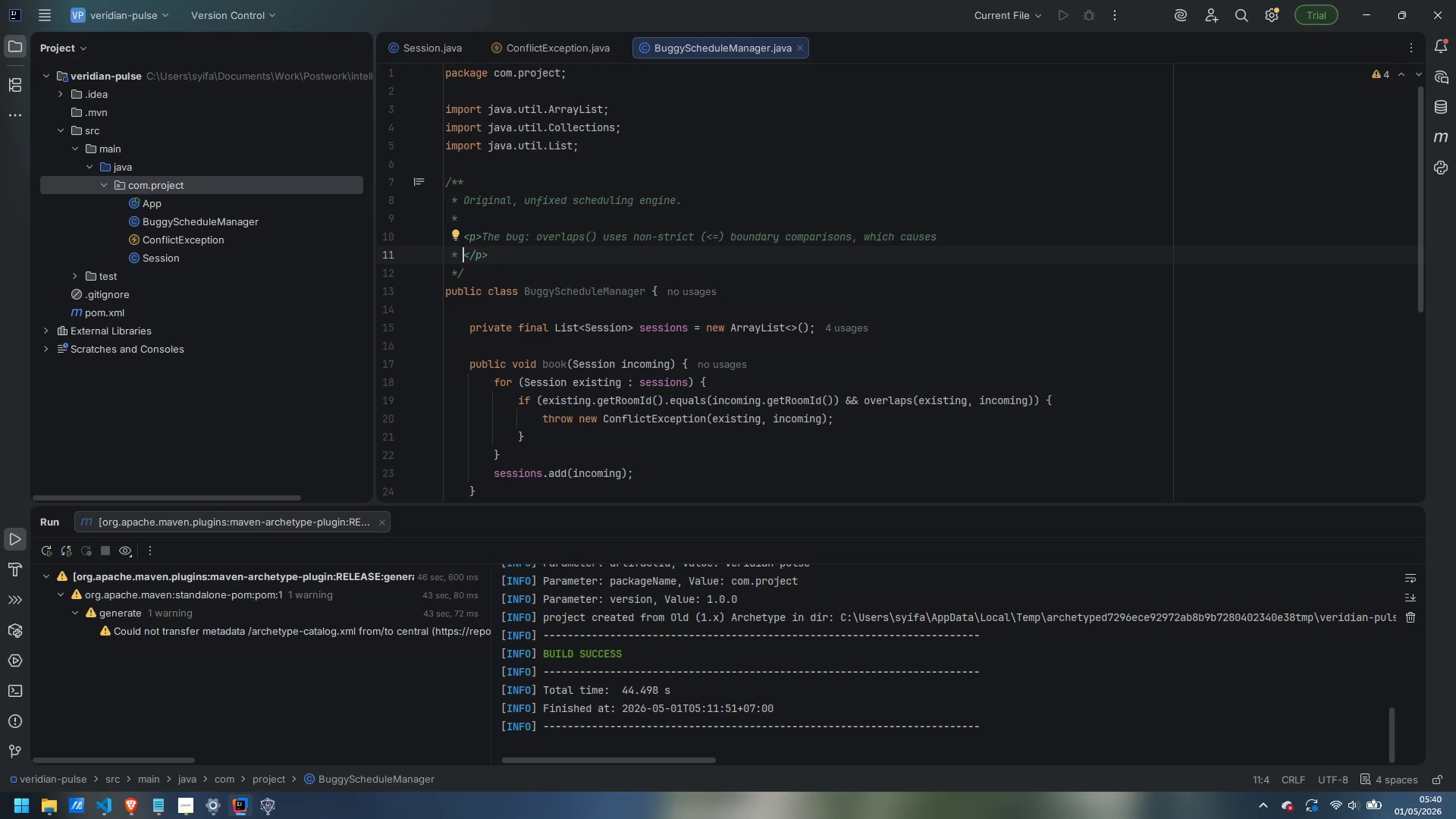 
type(valid gapless back-to-back sessions to be rejected as conflicts.)
 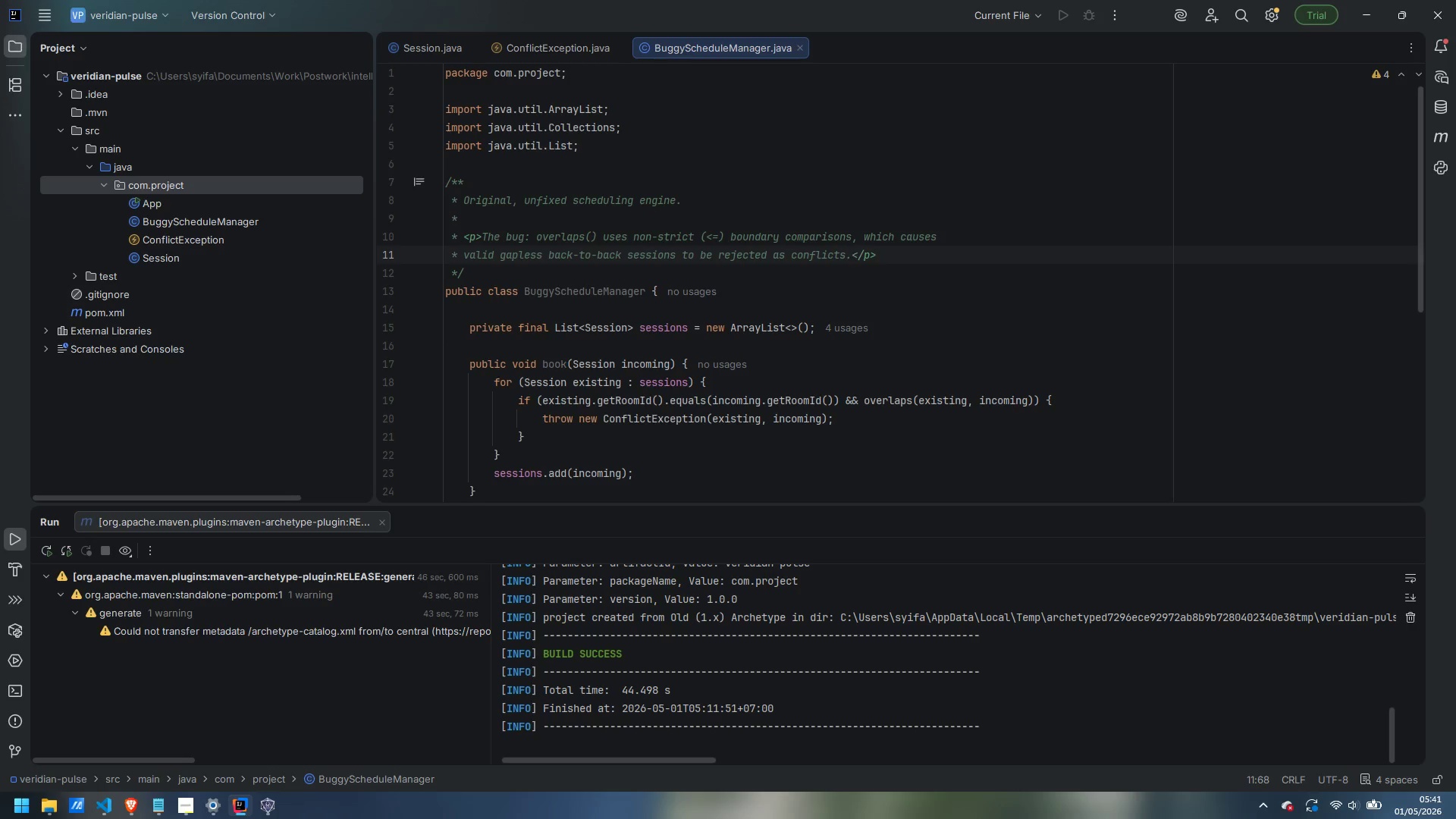 
key(ArrowRight)
 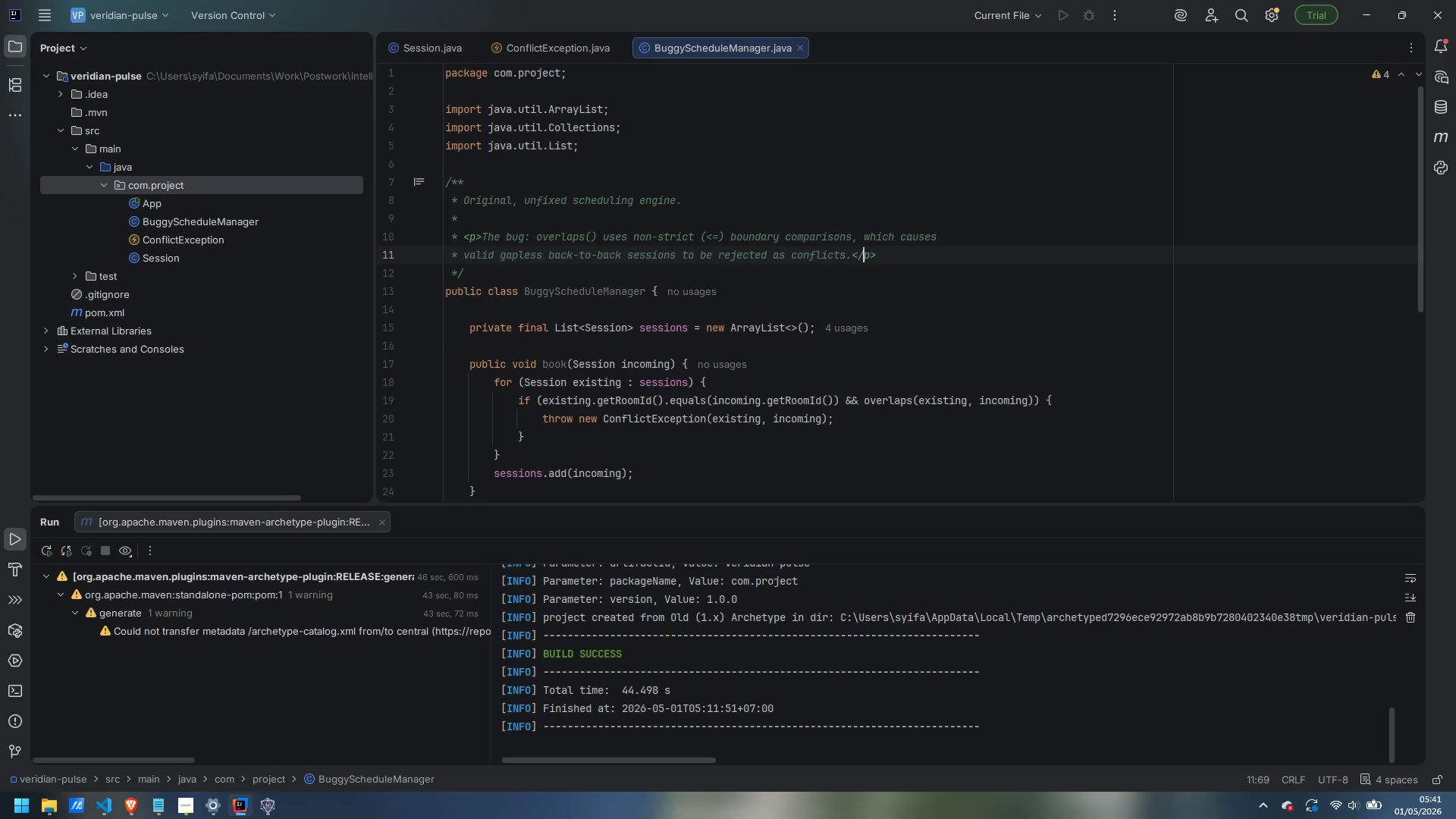 
key(ArrowRight)
 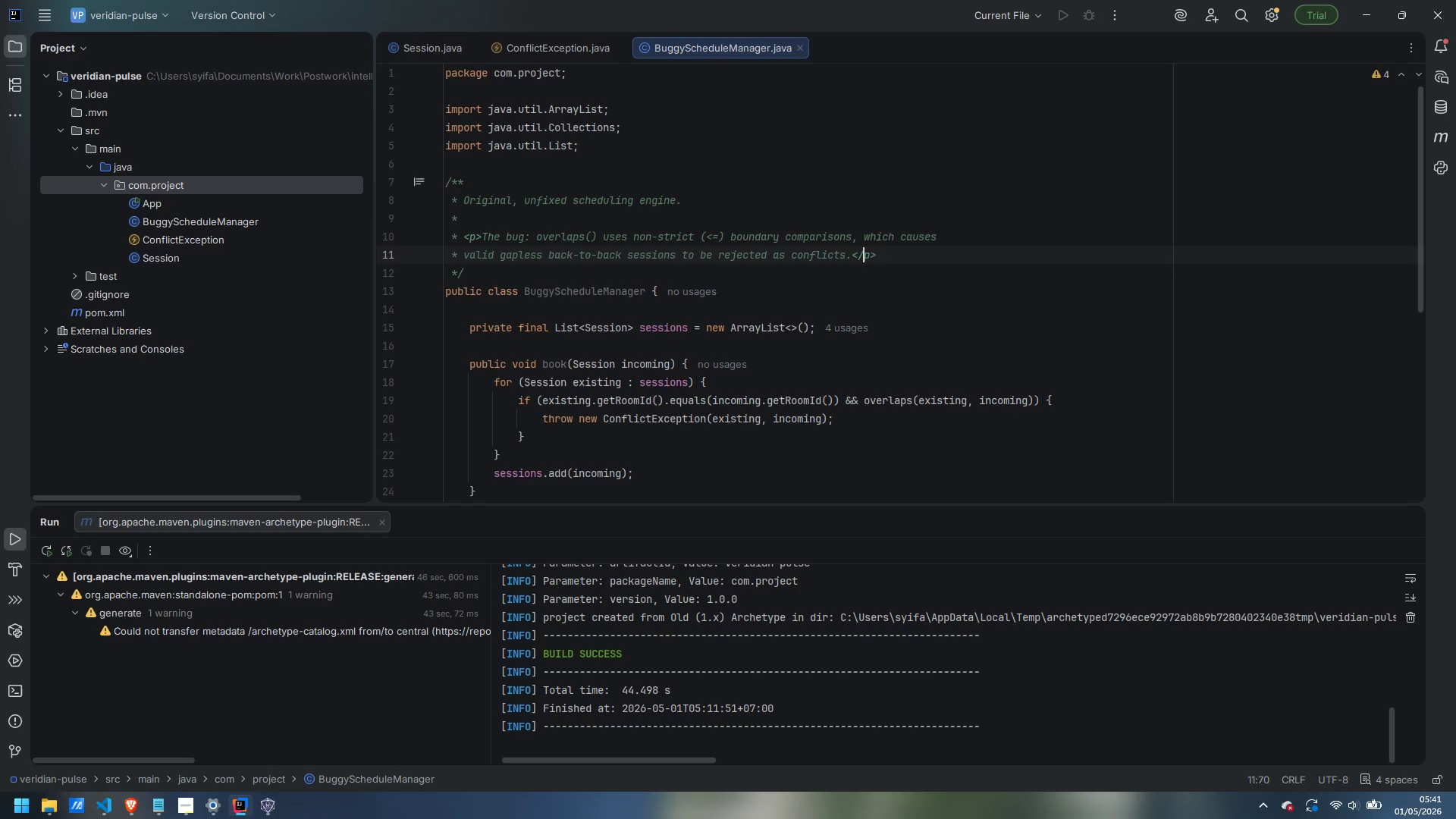 
key(ArrowRight)
 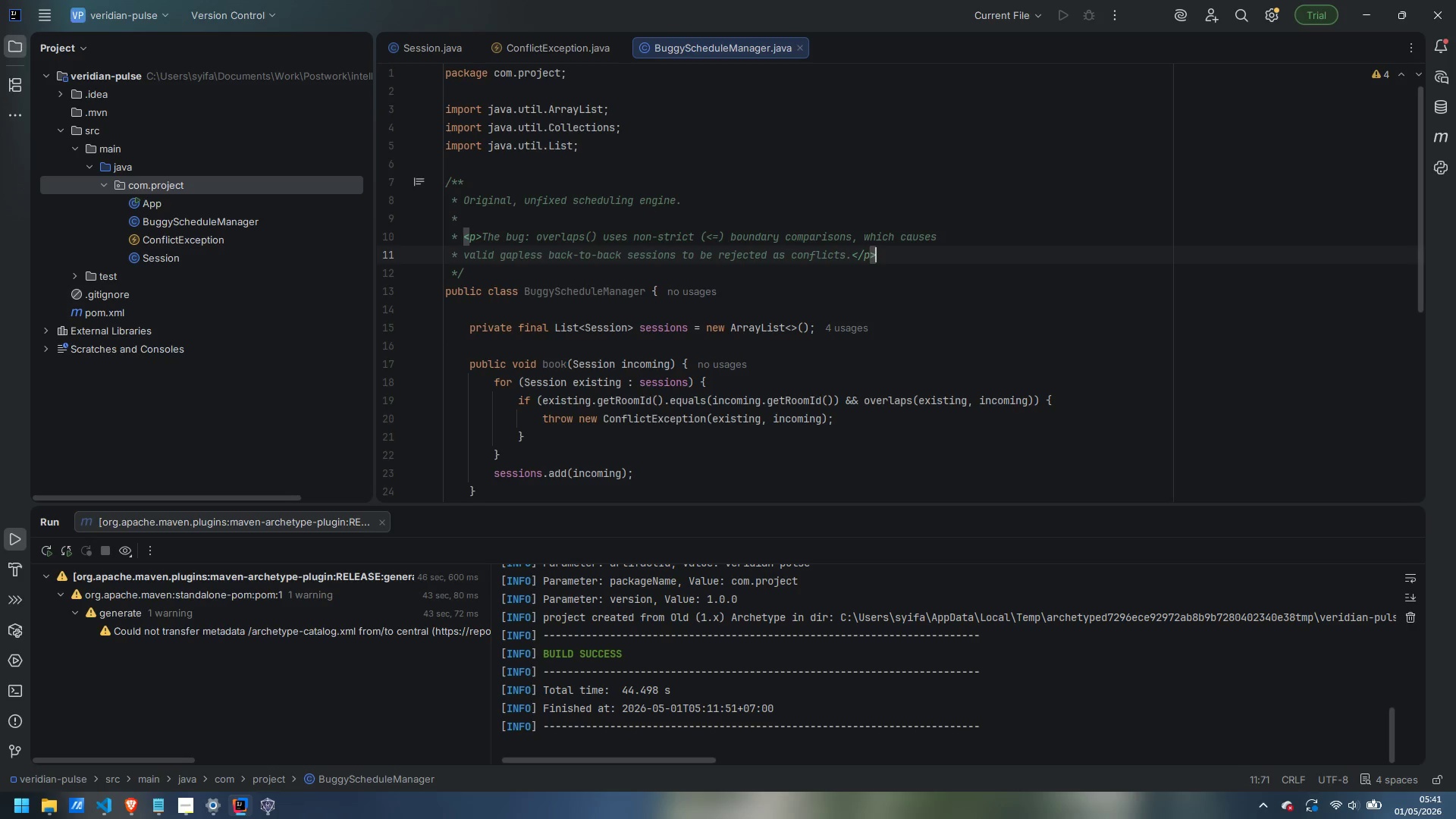 
key(ArrowRight)
 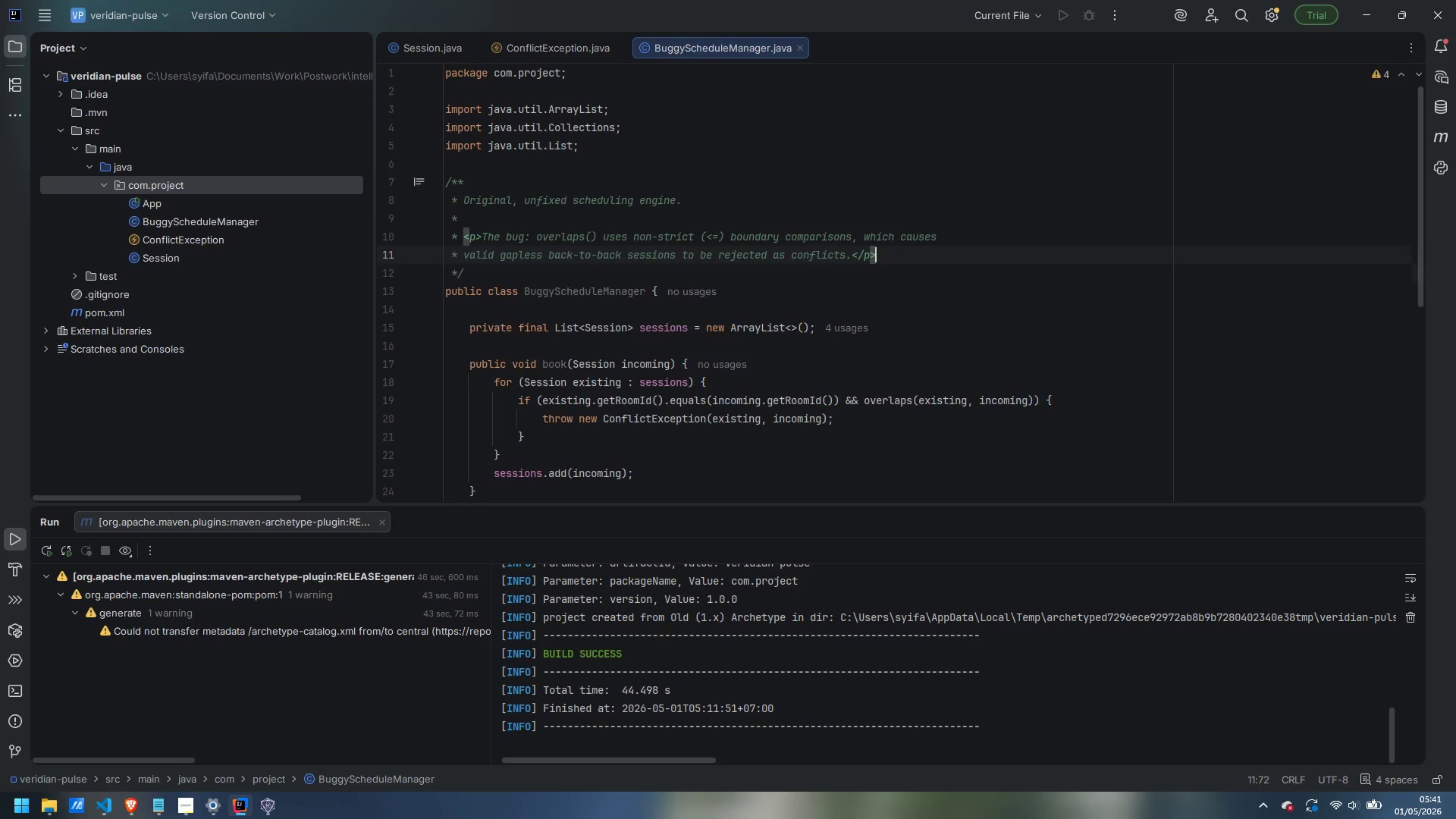 
key(Enter)
 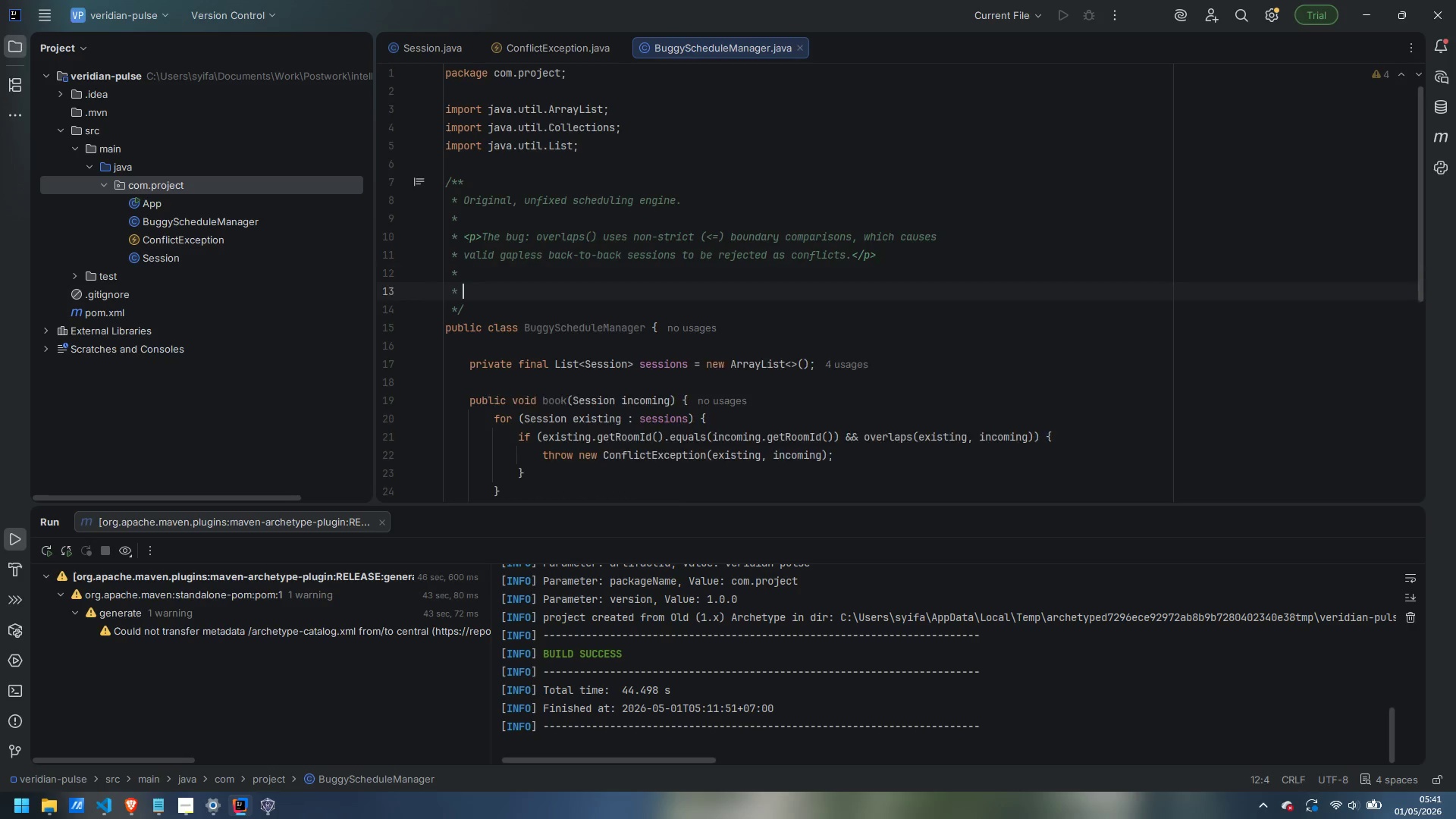 
key(Enter)
 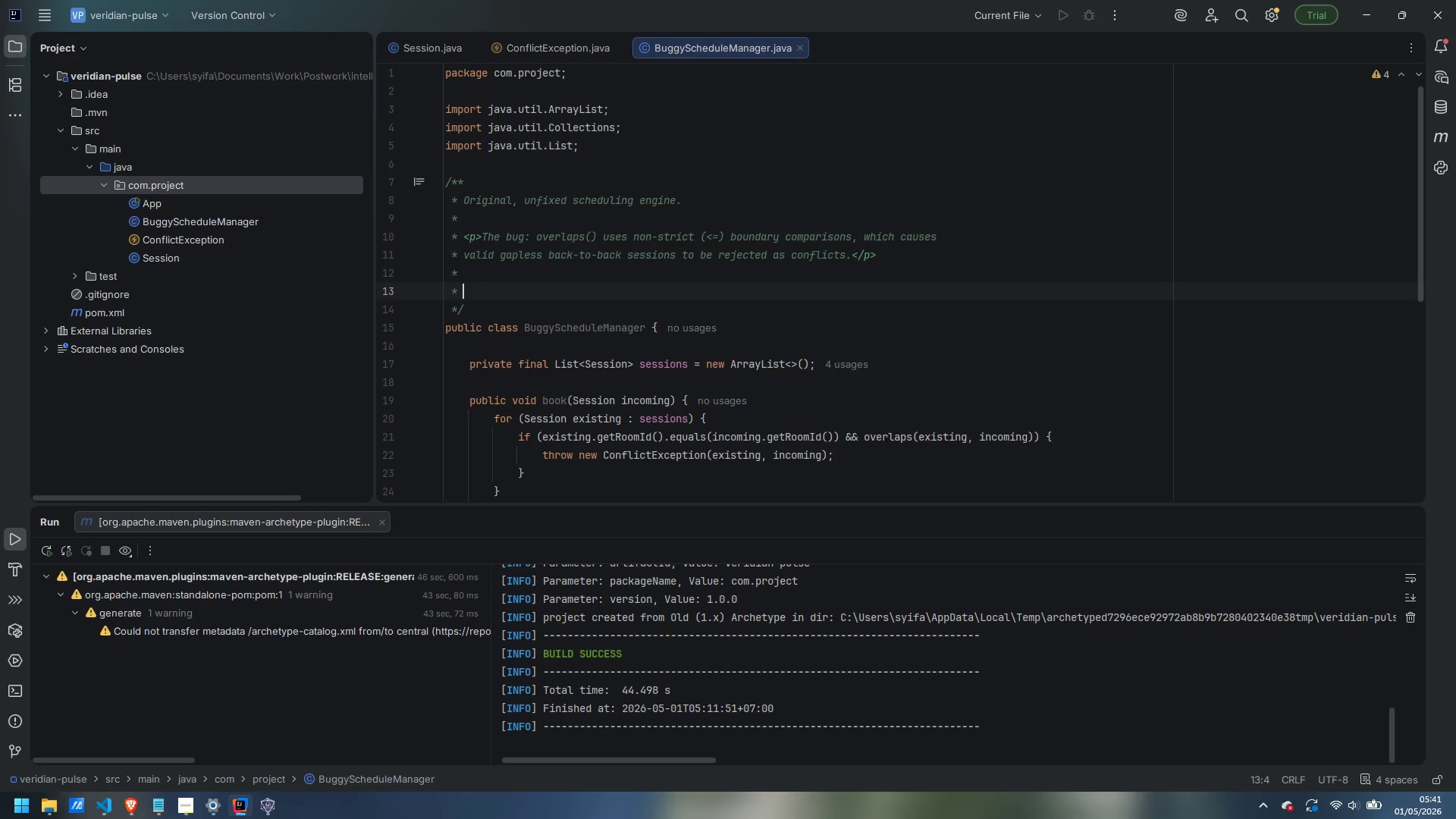 
type(<p>Debugging )
 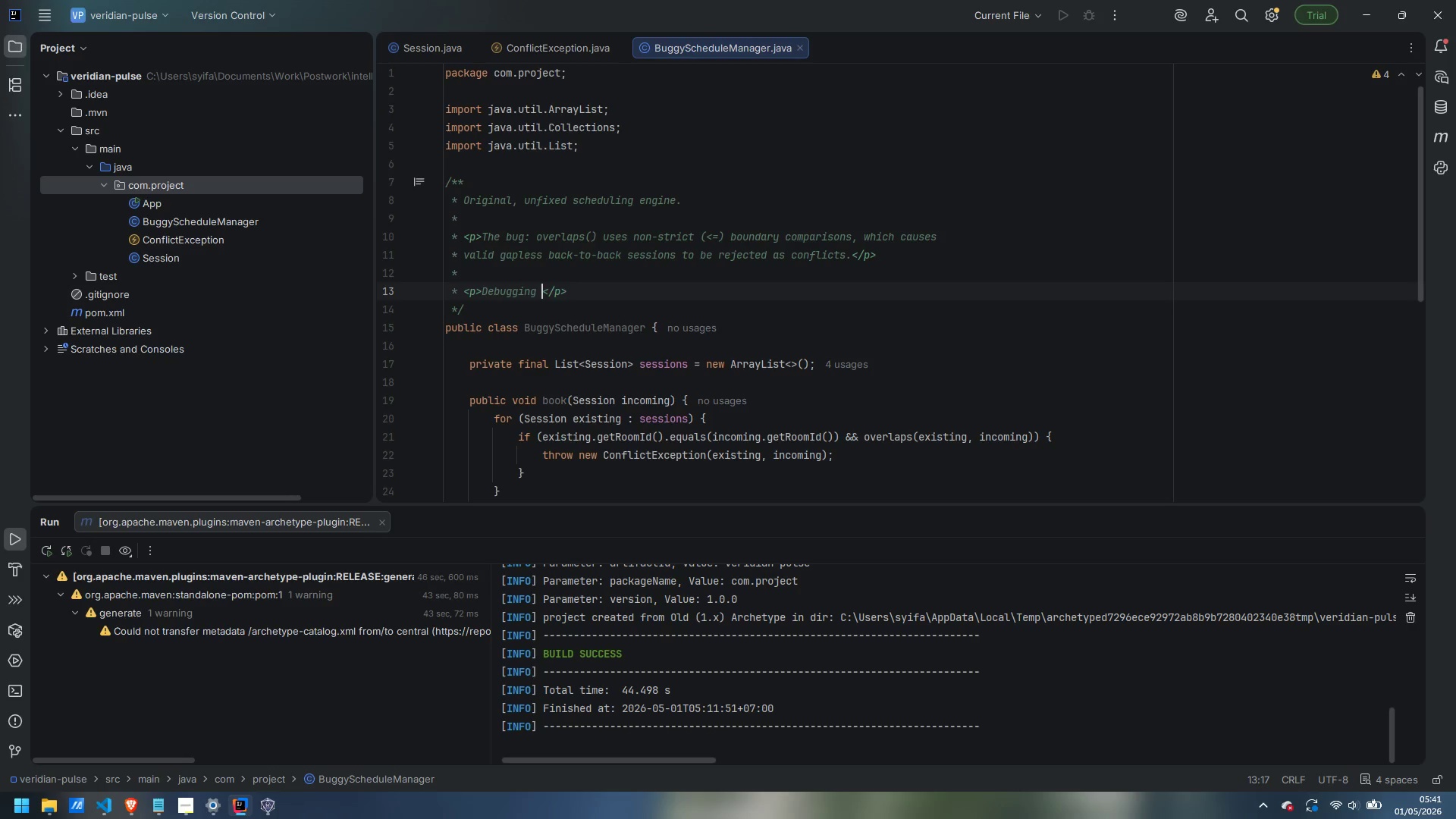 
wait(5.59)
 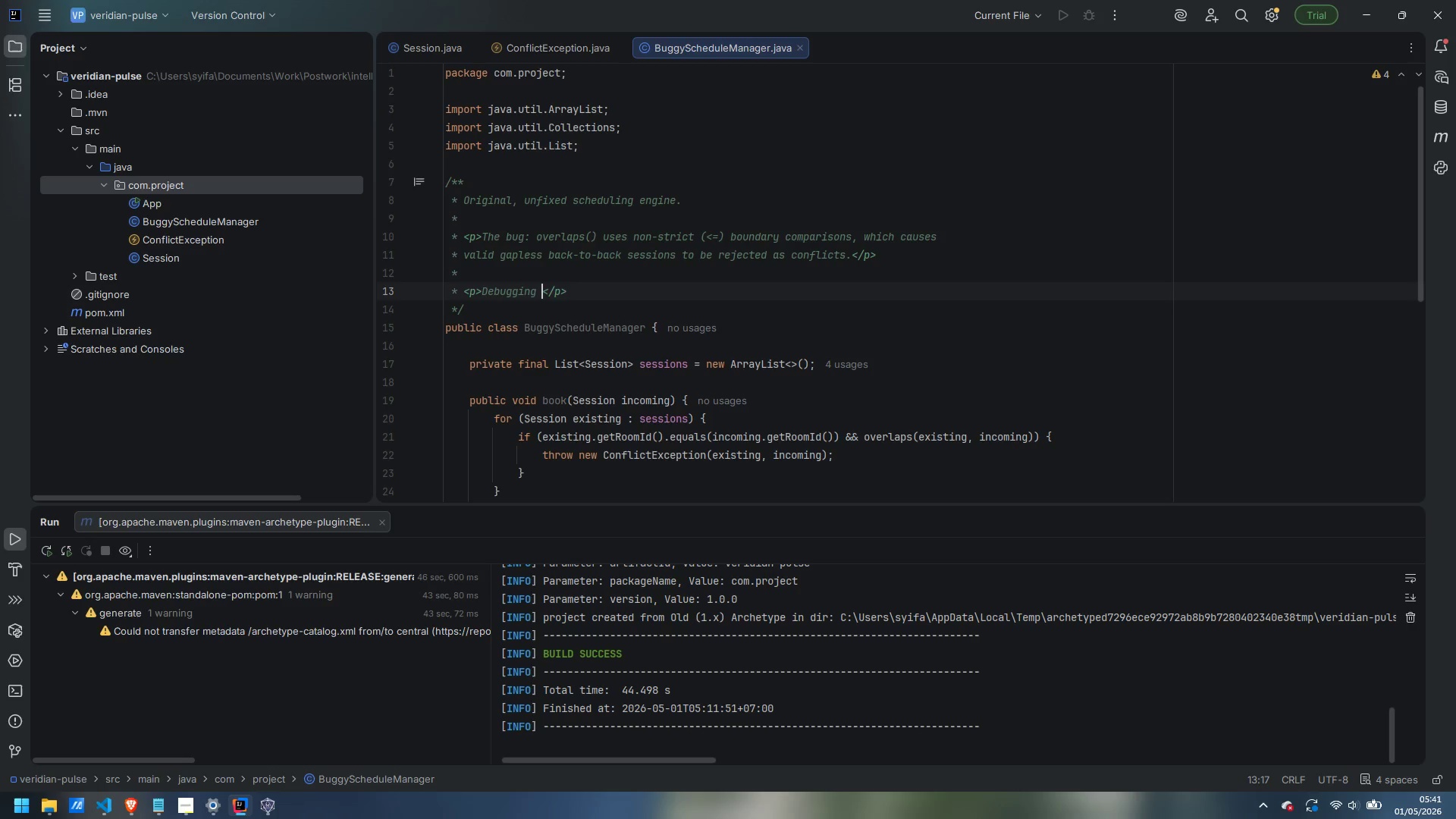 
key(Control+Backspace)
 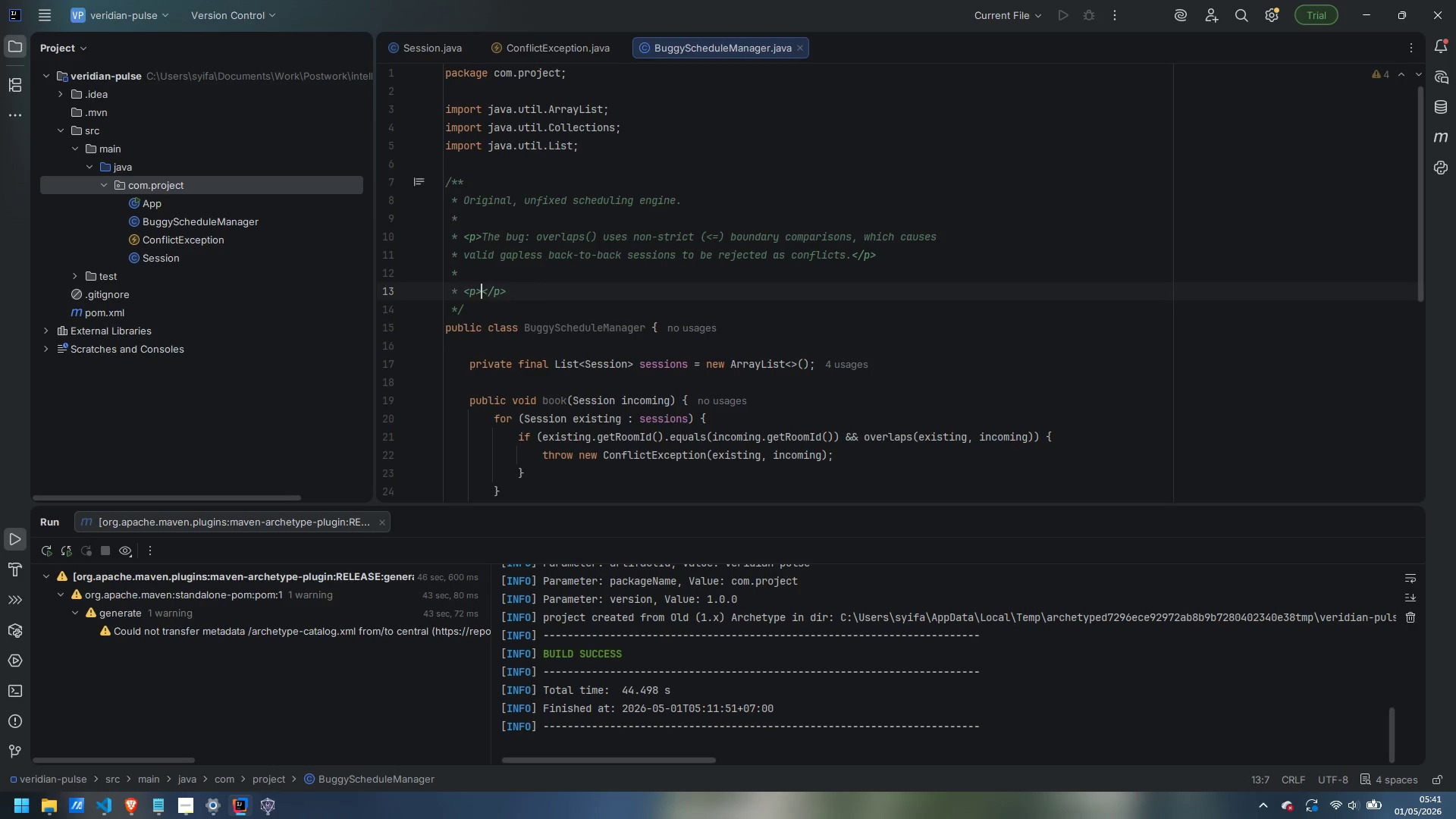 
key(Control+Backspace)
 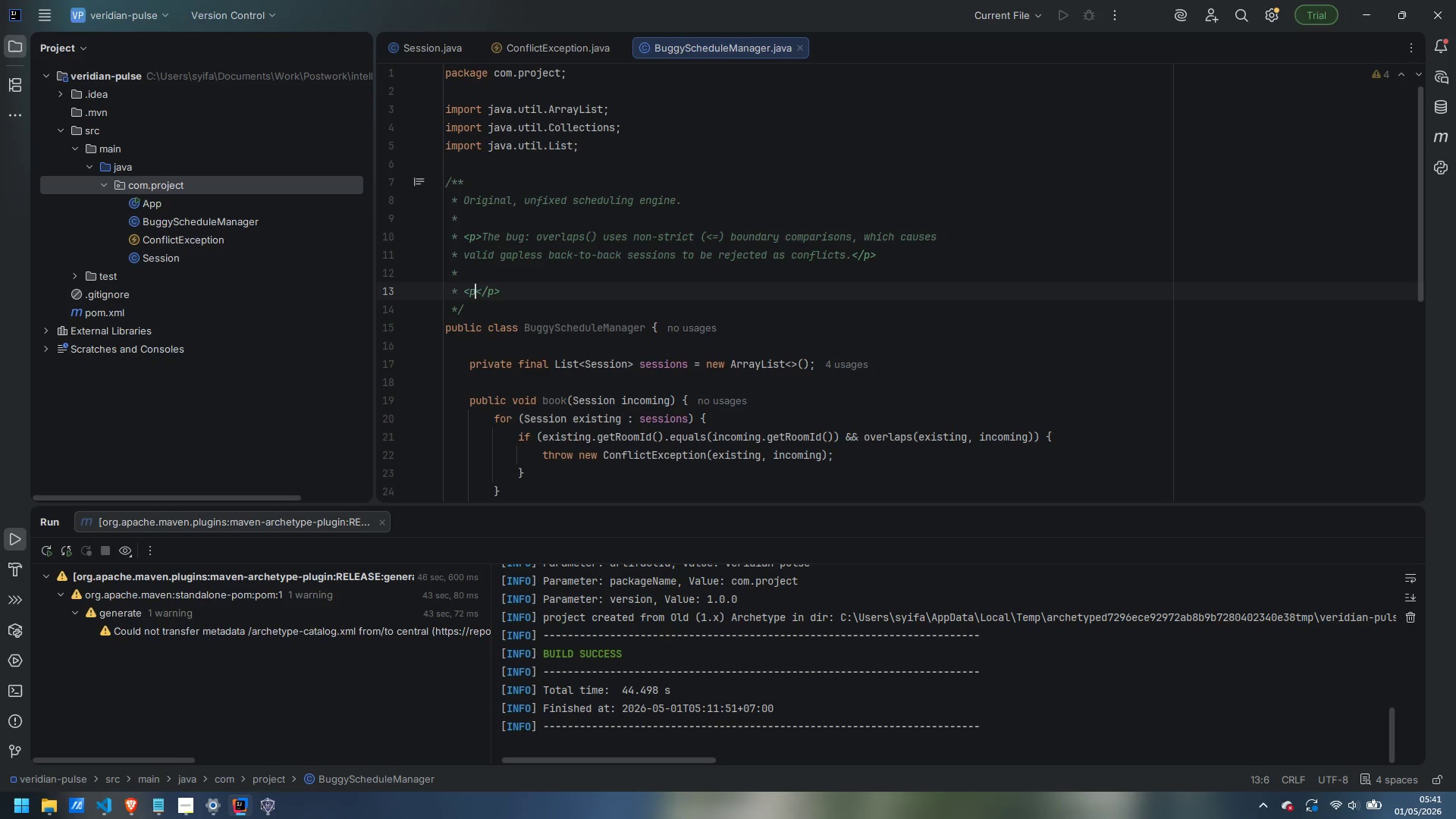 
key(ArrowRight)
 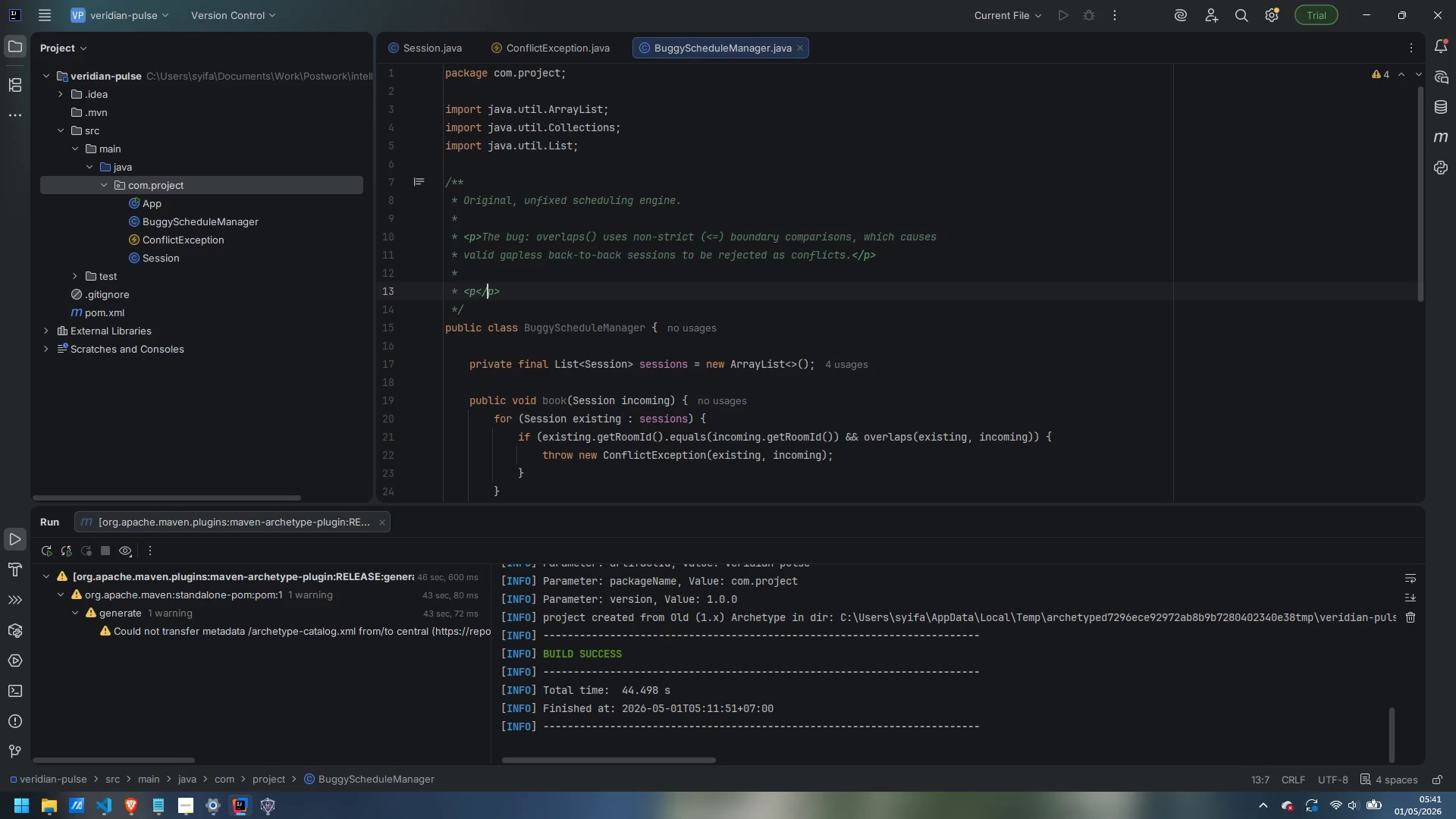 
key(ArrowRight)
 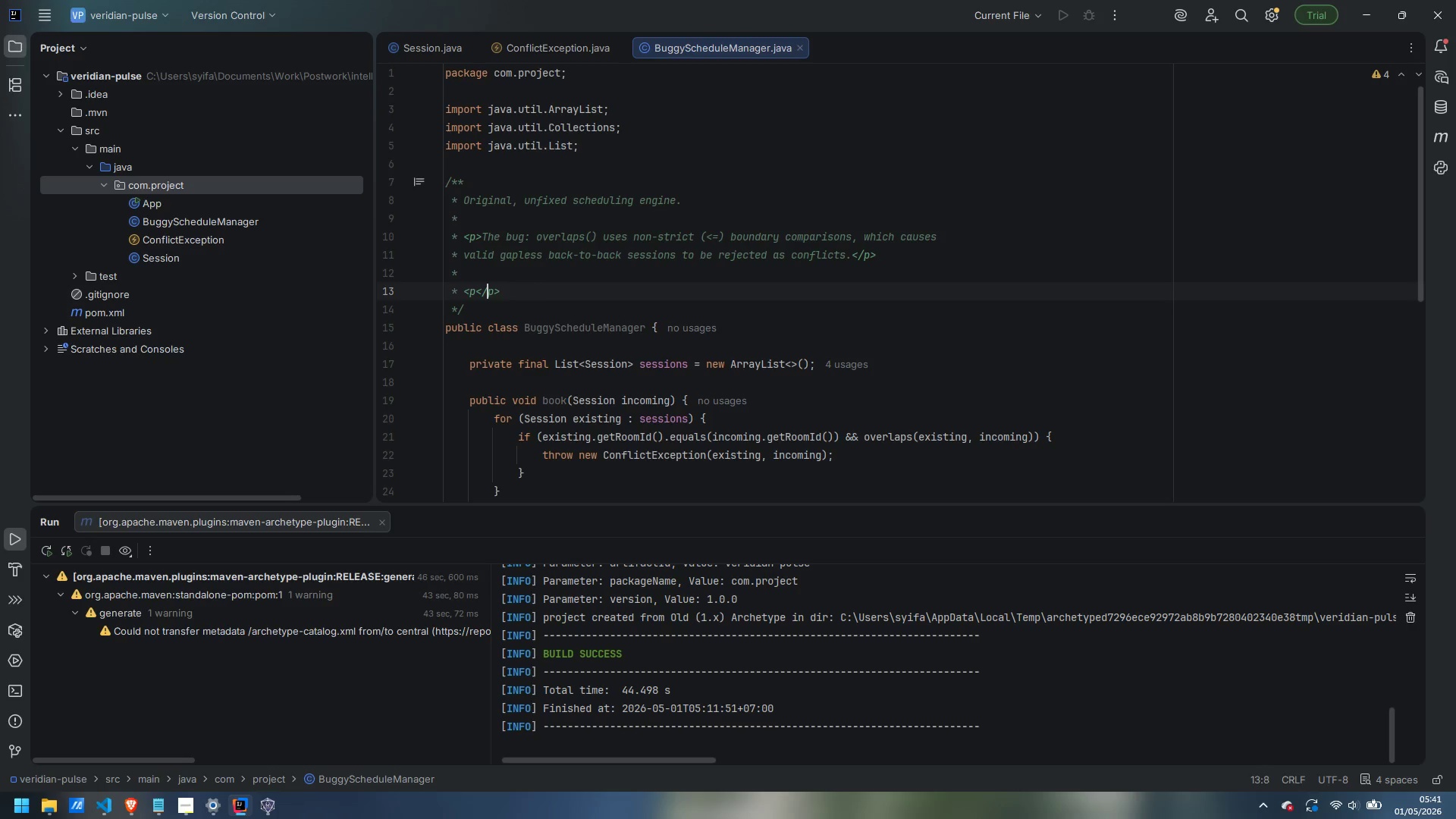 
key(ArrowRight)
 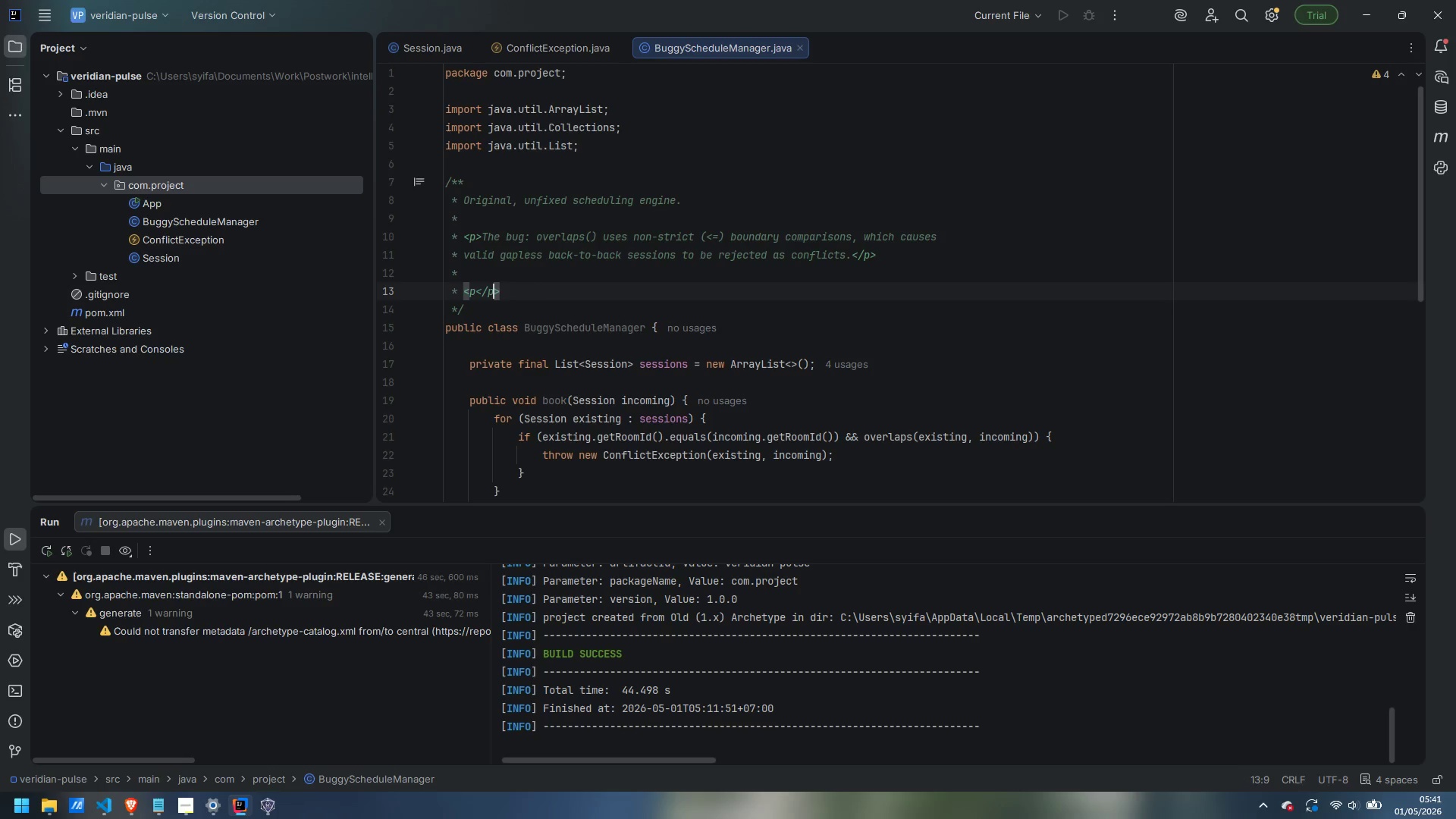 
key(ArrowRight)
 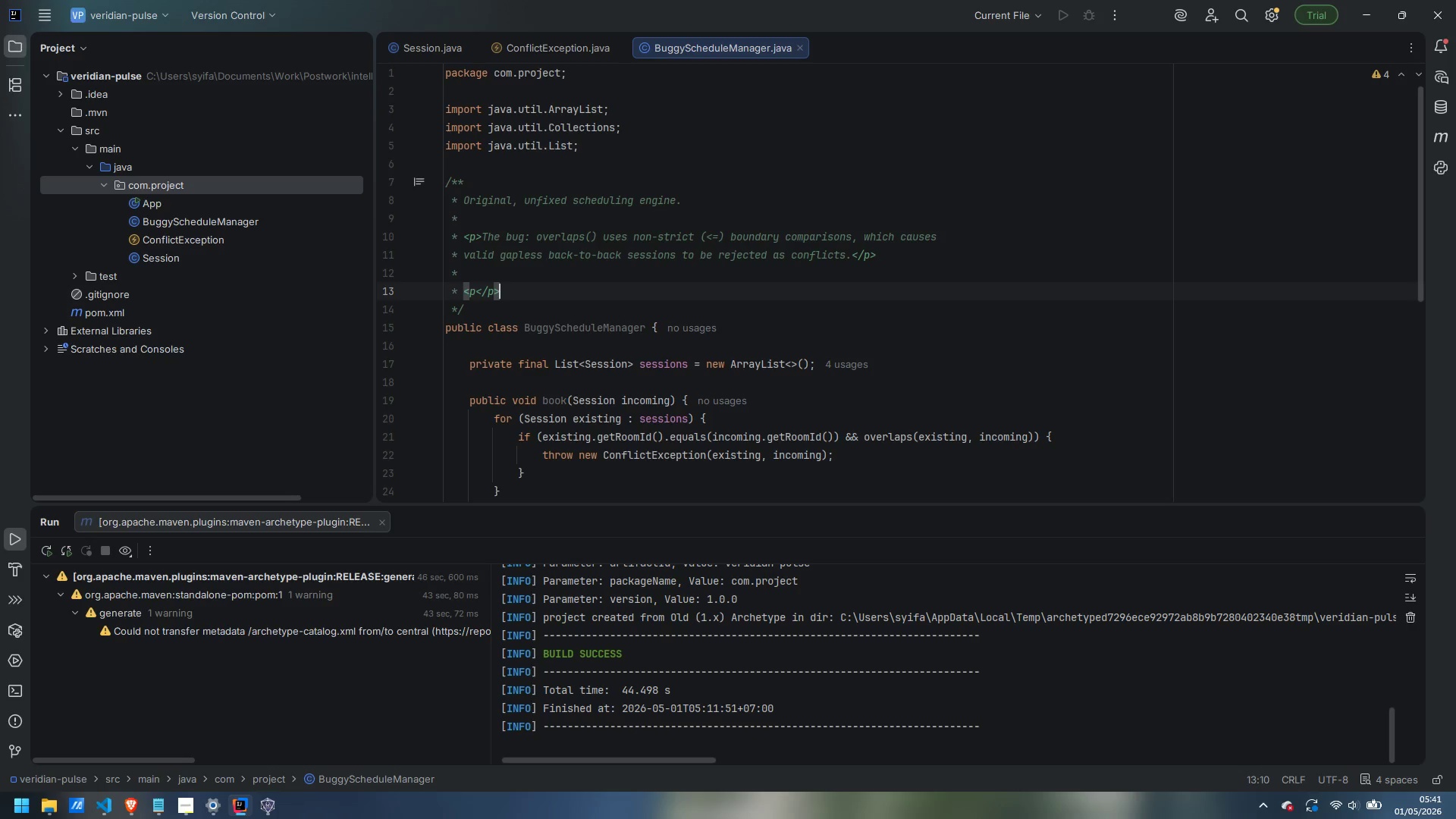 
key(Control+Backspace)
 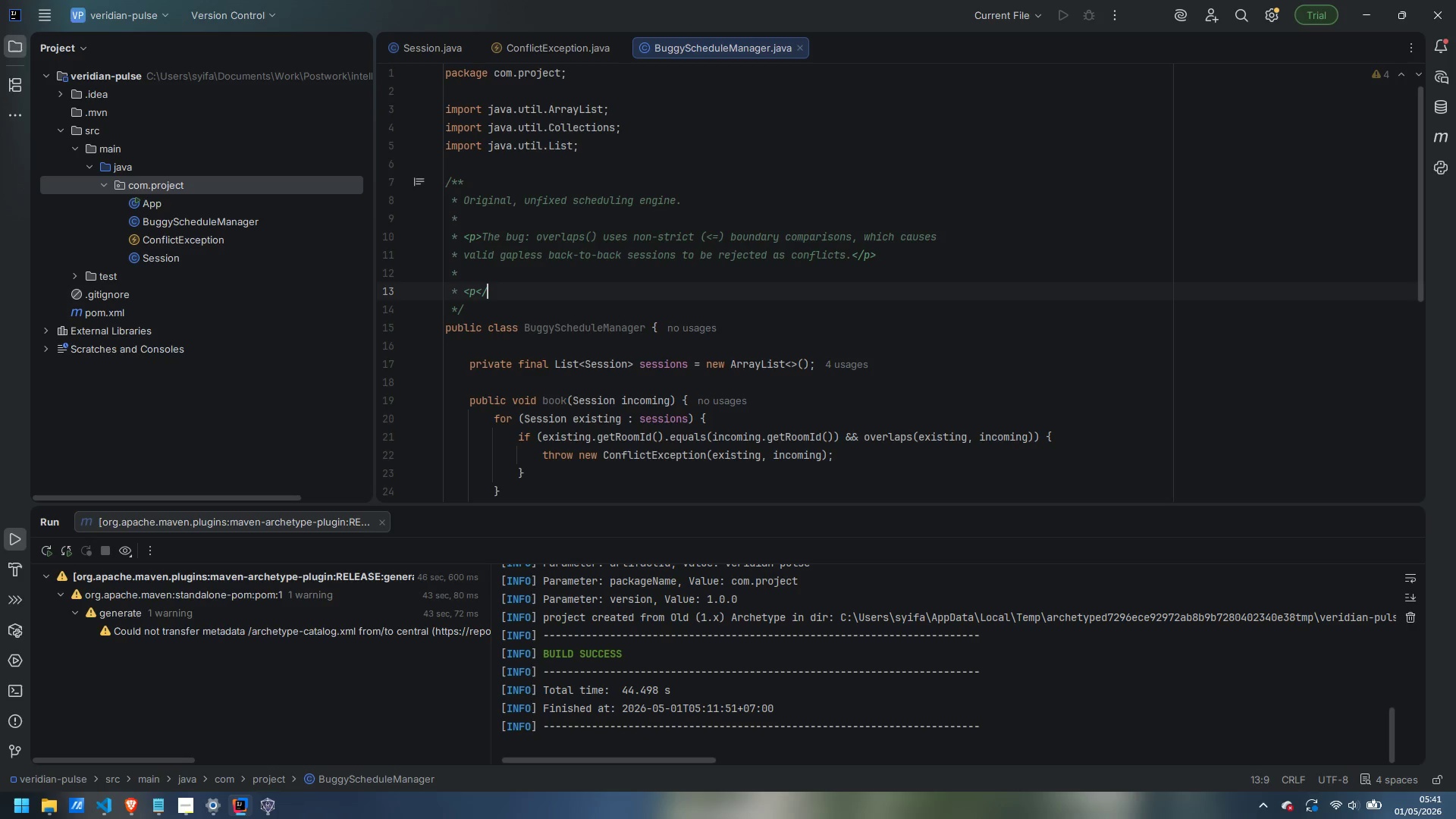 
key(Control+Backspace)
 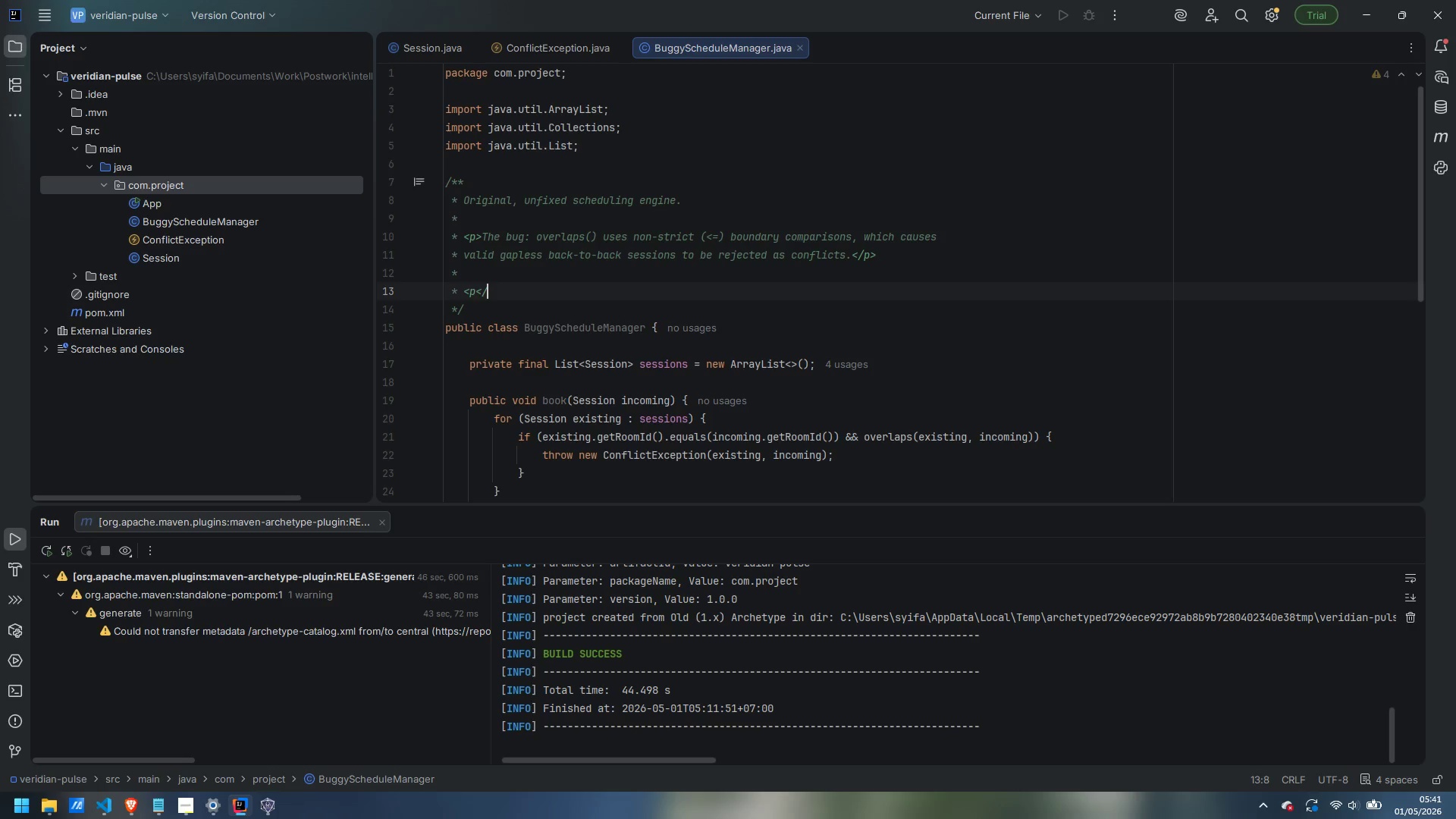 
key(Control+Backspace)
 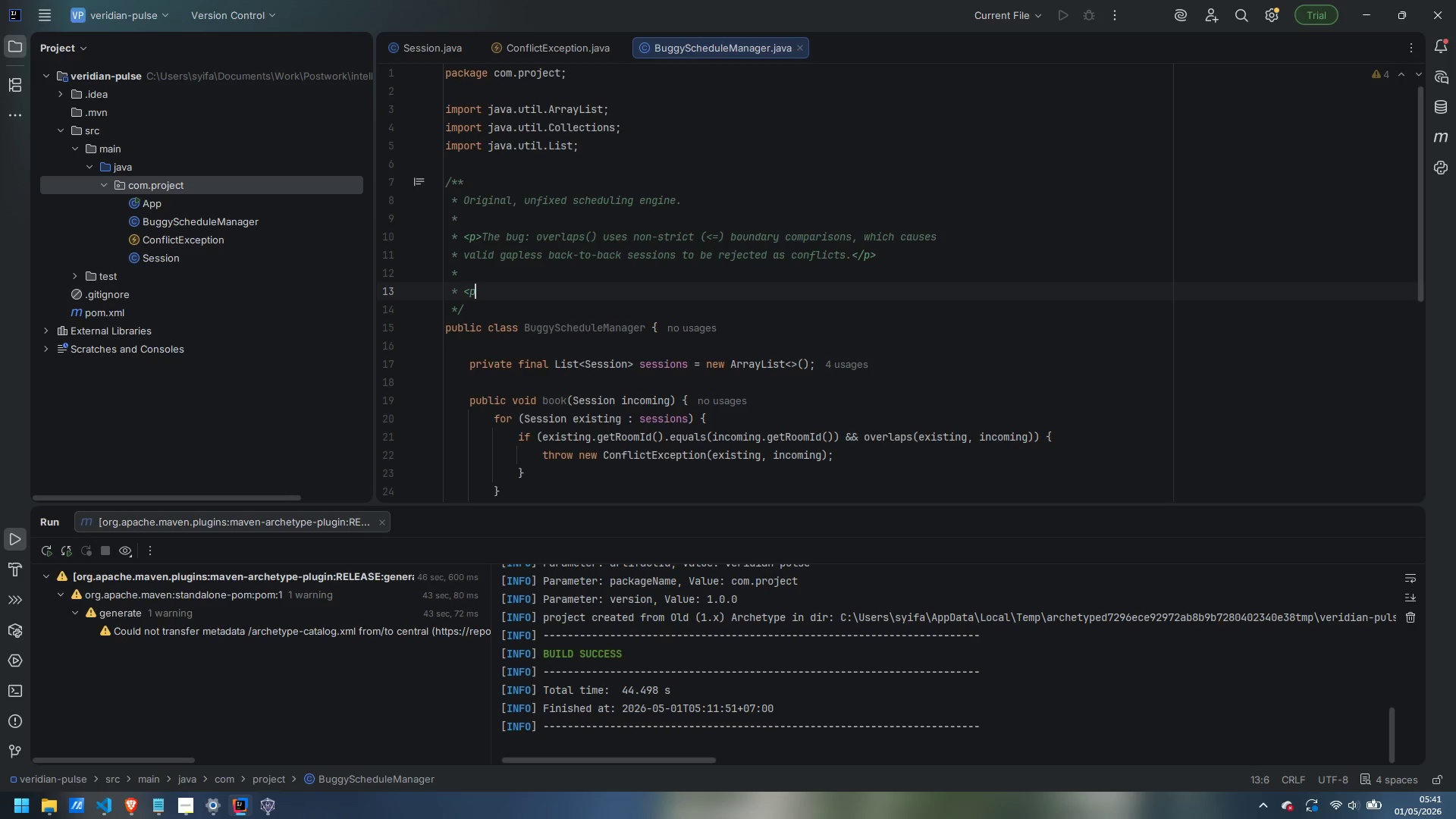 
key(Control+Backspace)
 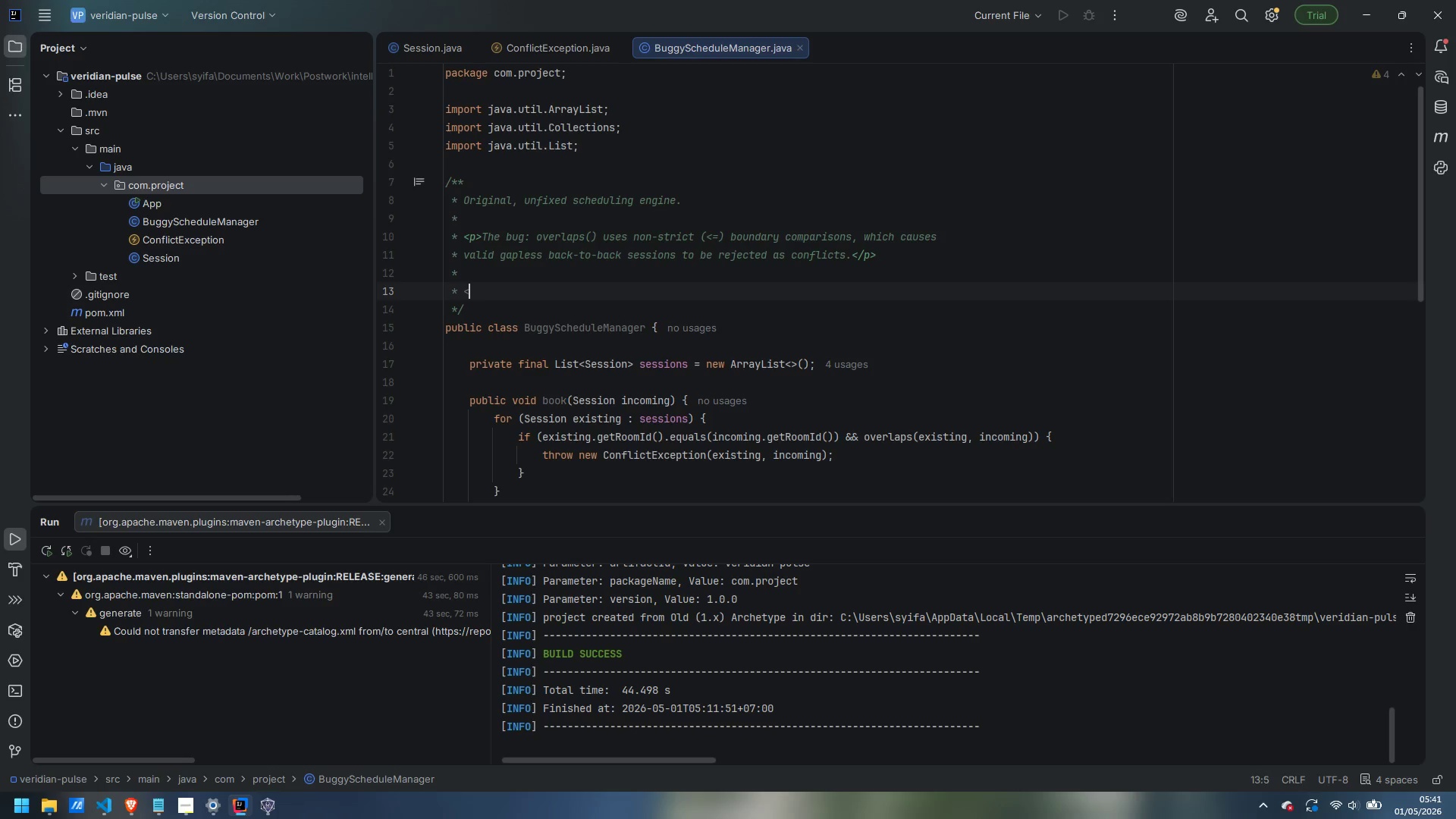 
key(Control+Backspace)
 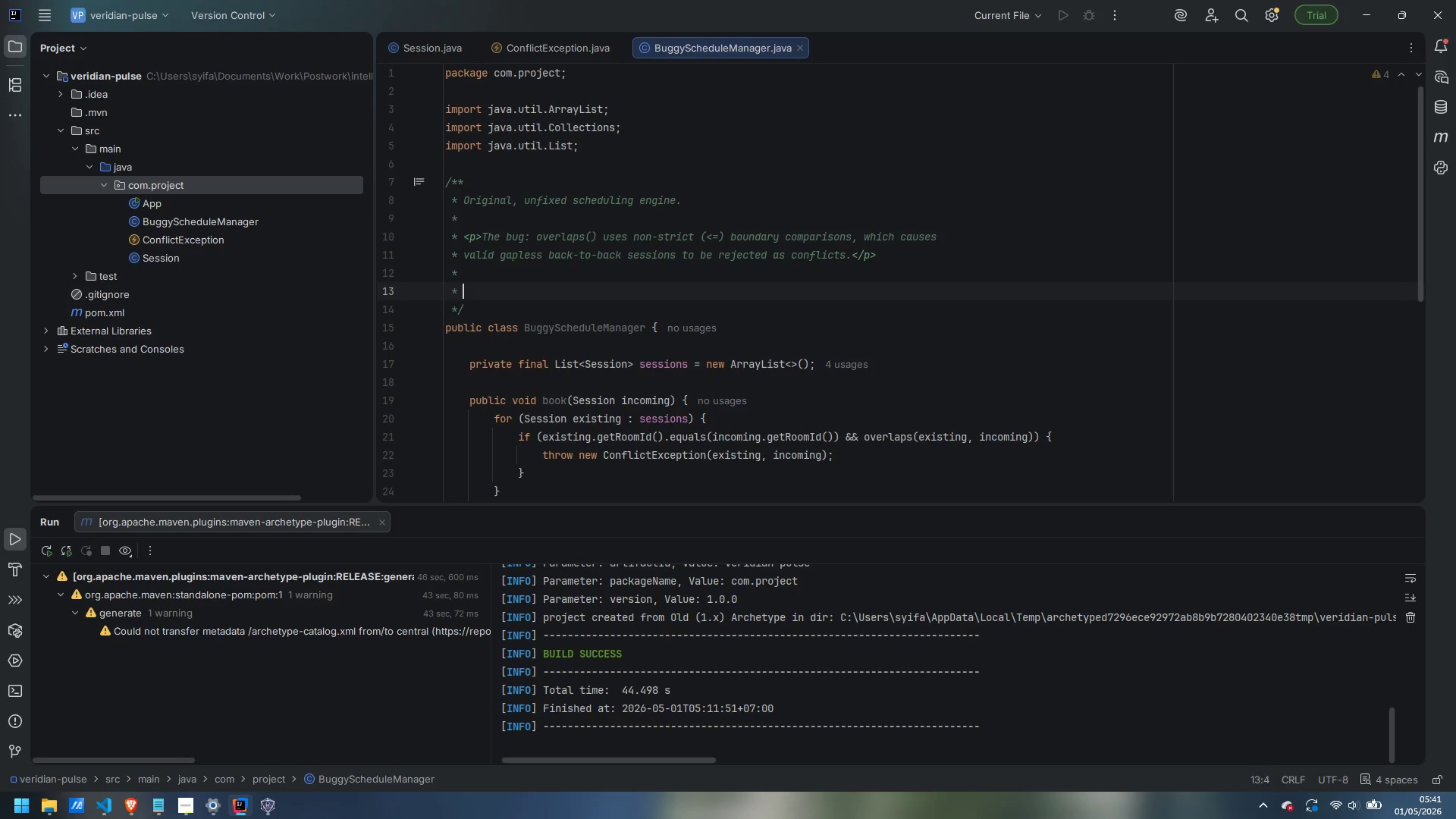 
key(Control+Backspace)
 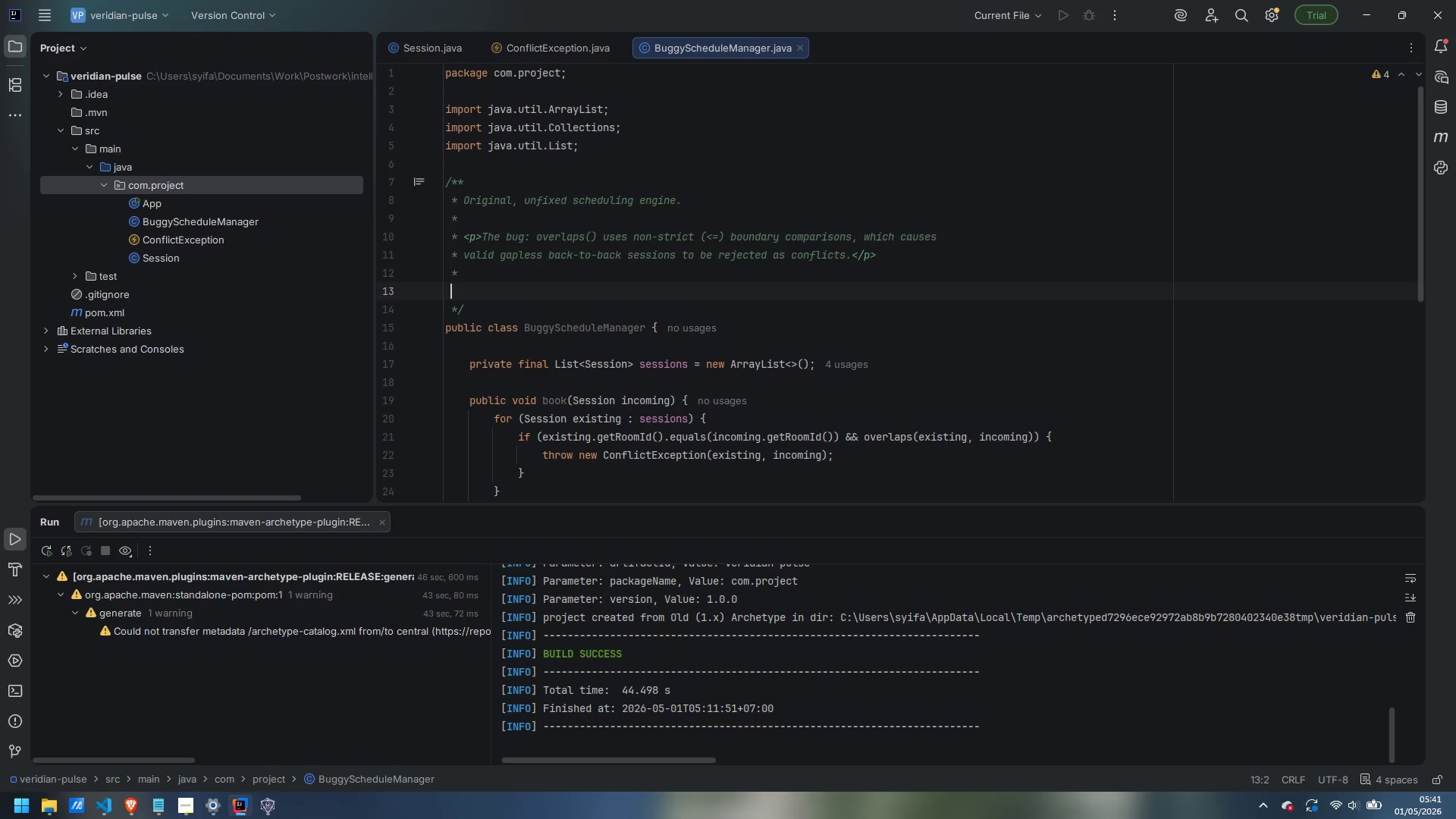 
key(Control+Backspace)
 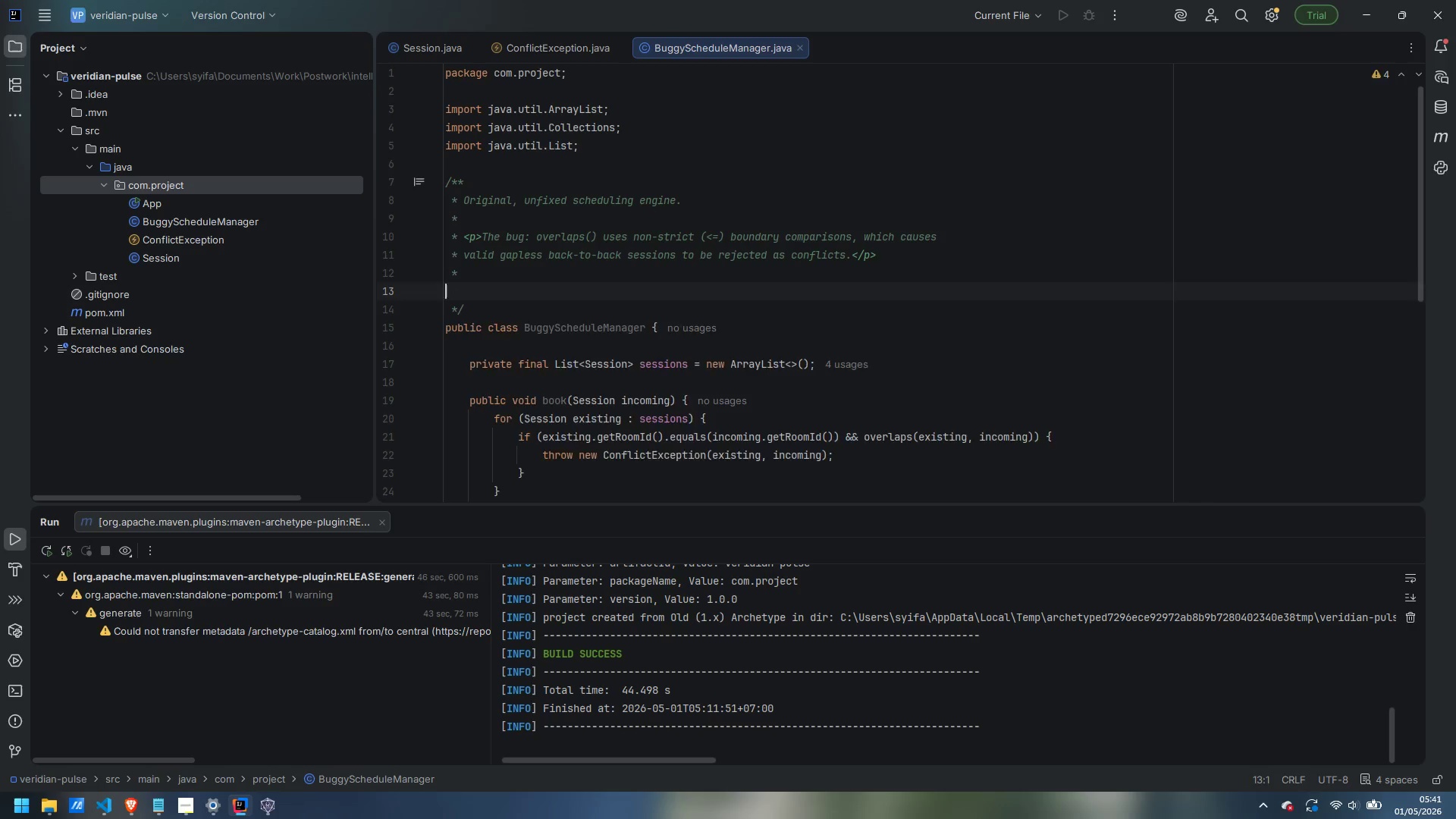 
key(Backspace)
 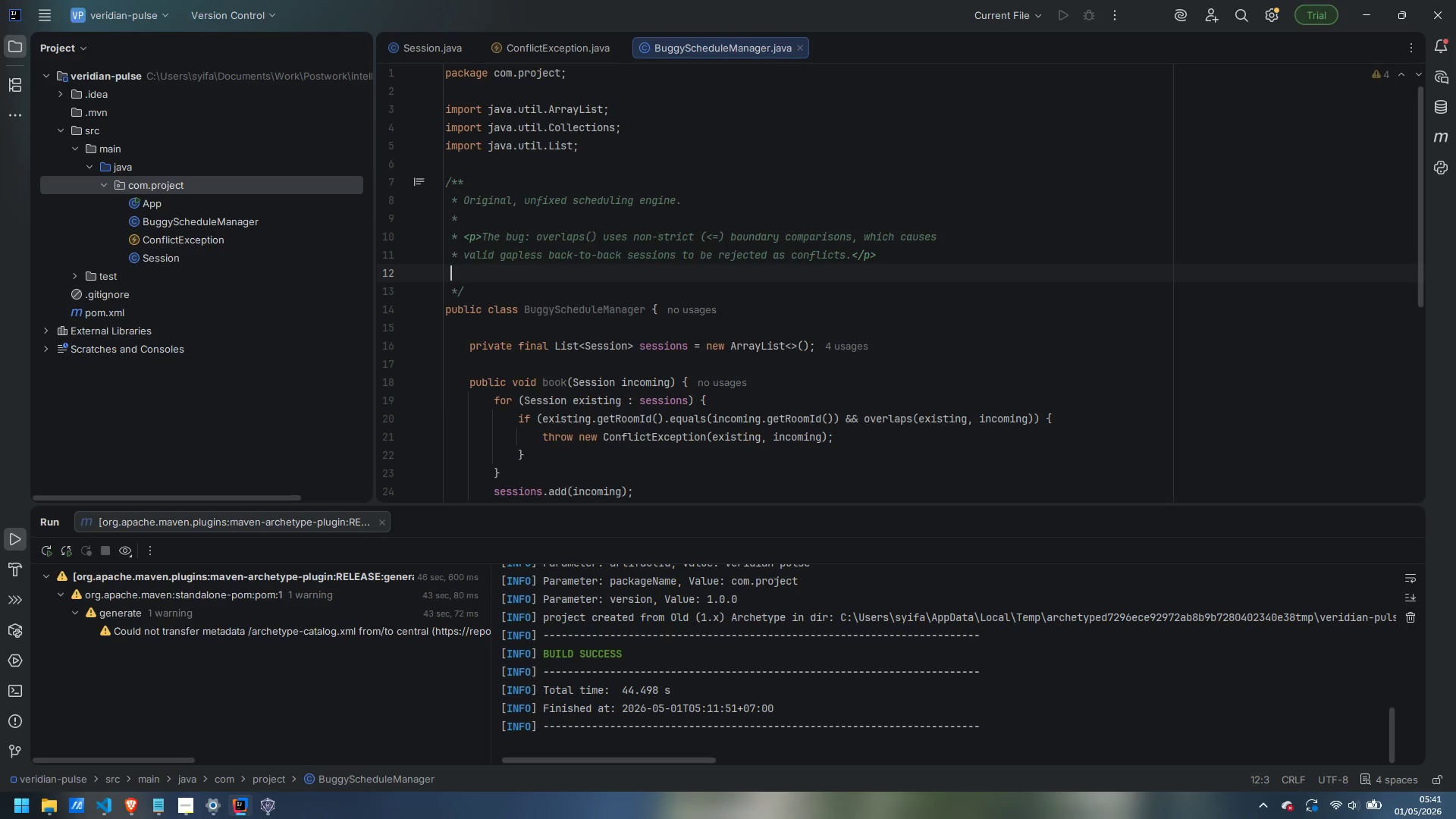 
key(Backspace)
 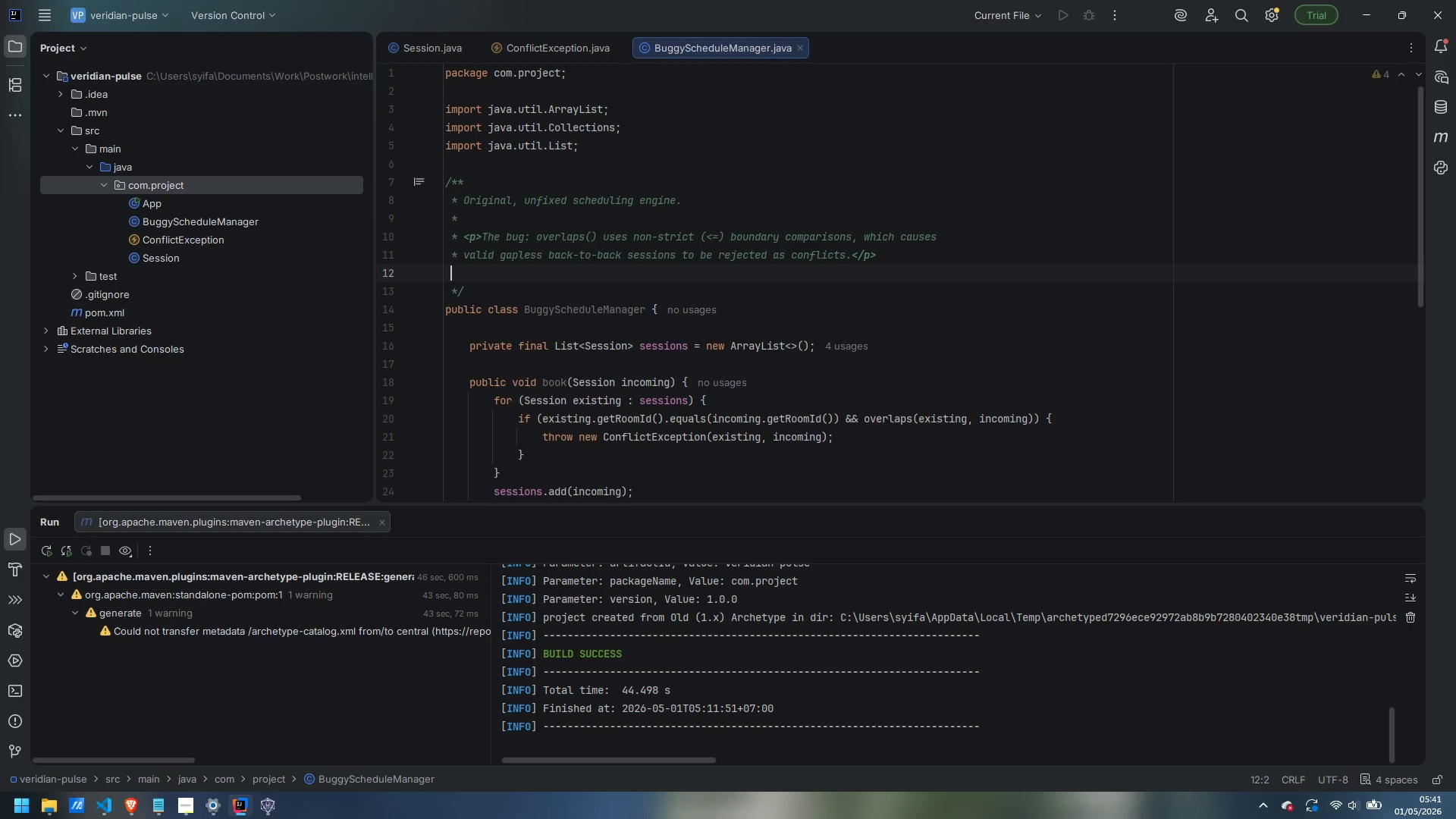 
key(Backspace)
 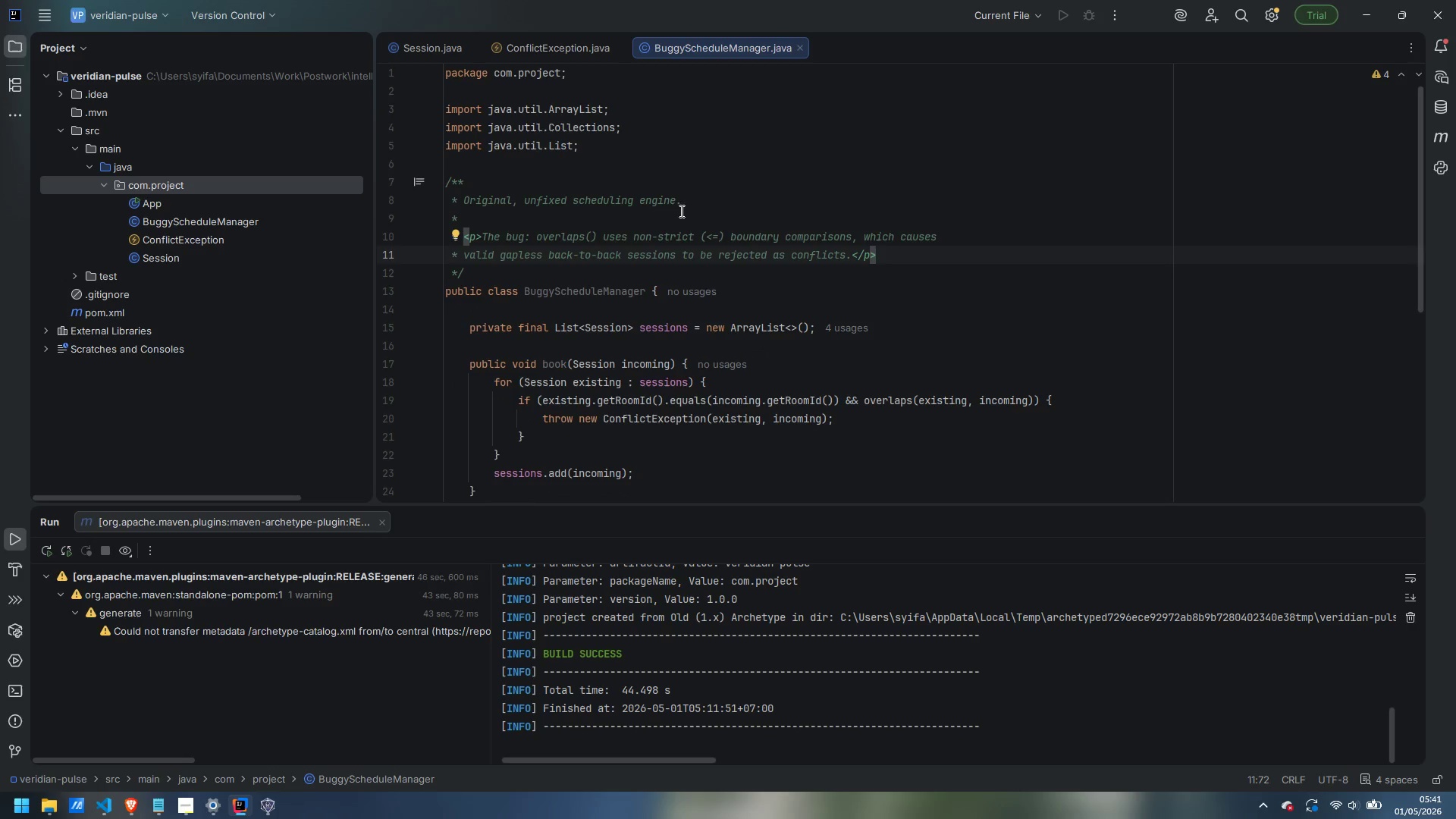 
scroll: coordinate [758, 346], scroll_direction: down, amount: 12.0
 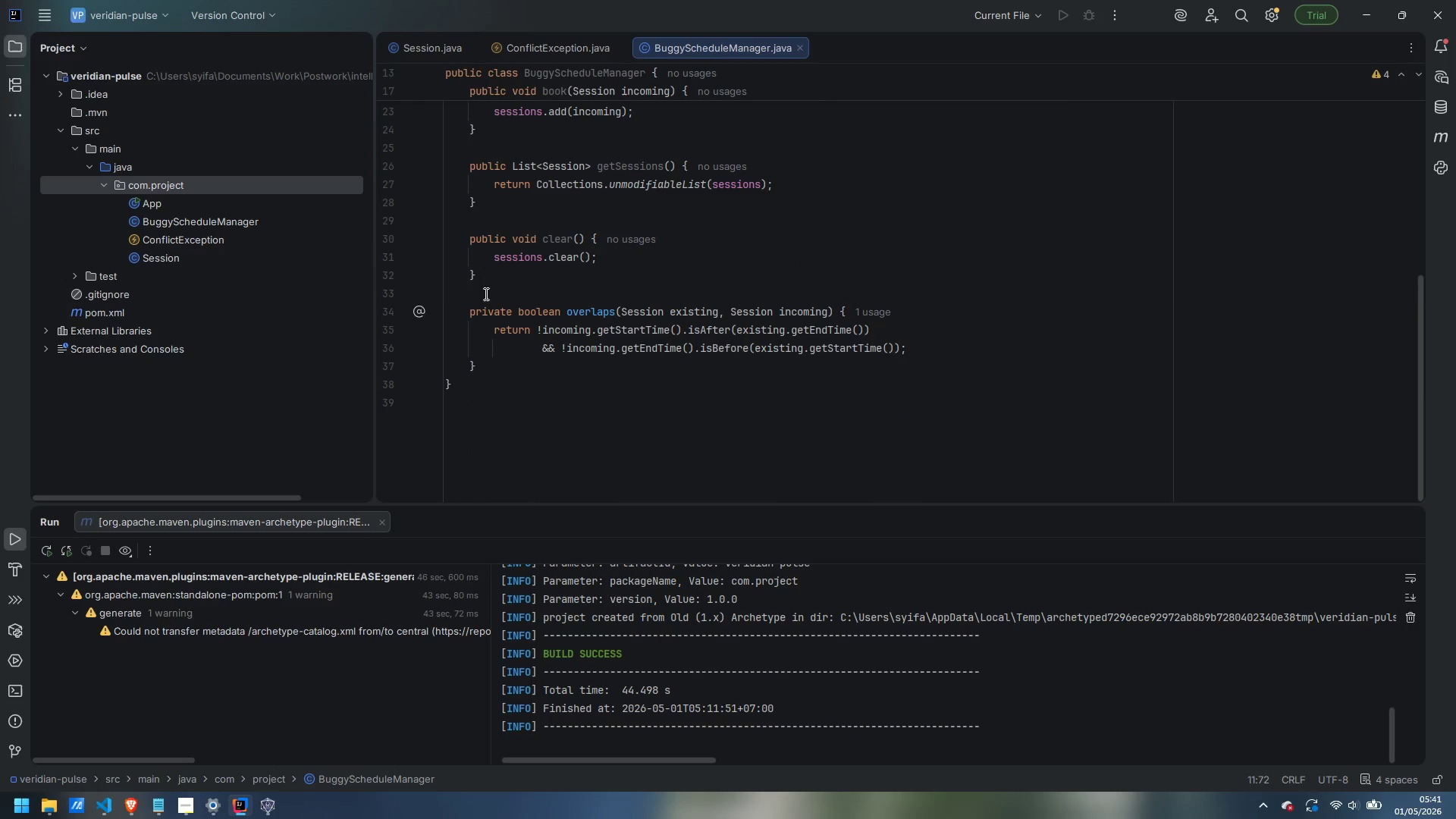 
left_click([485, 293])
 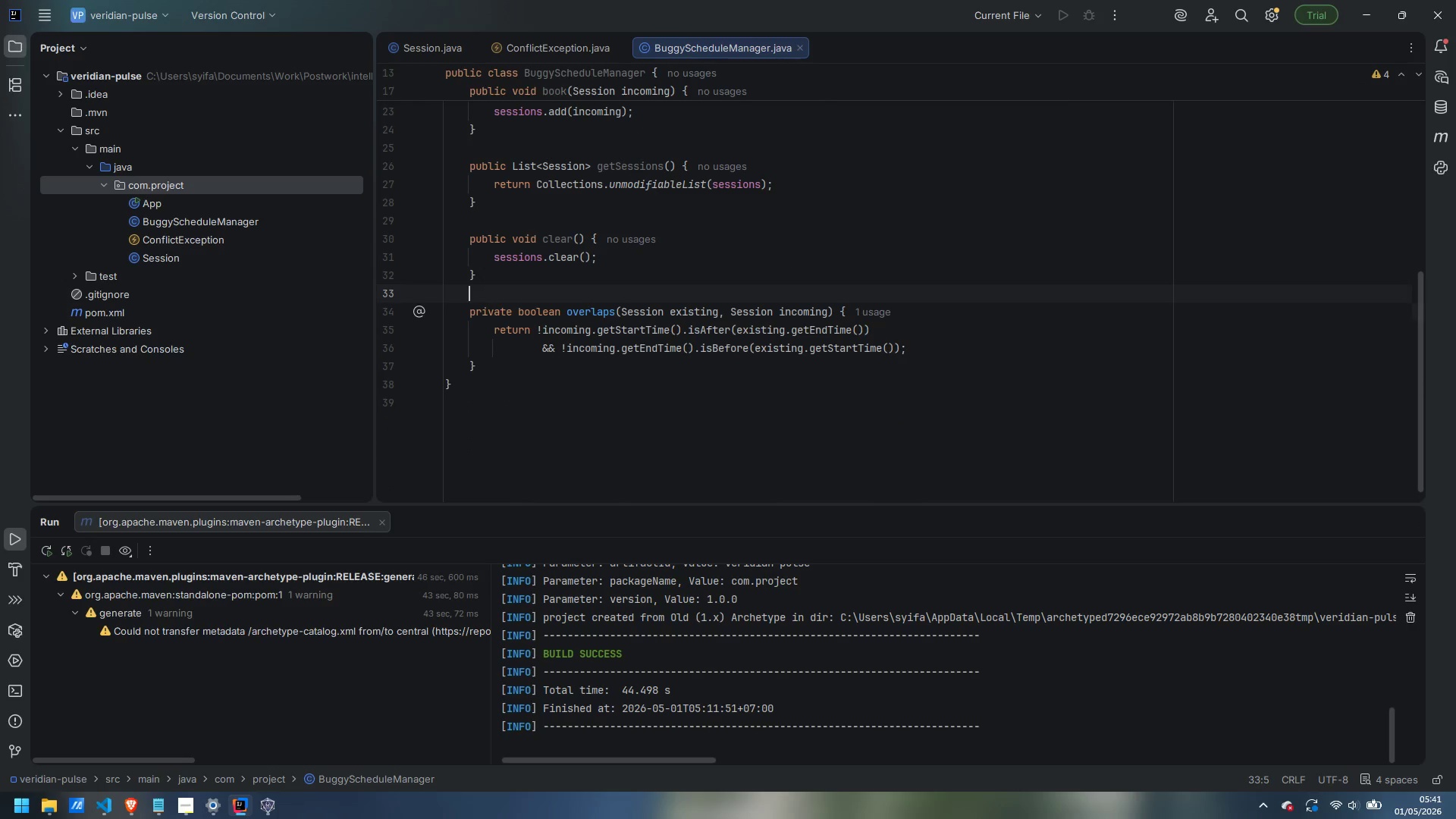 
key(Enter)
 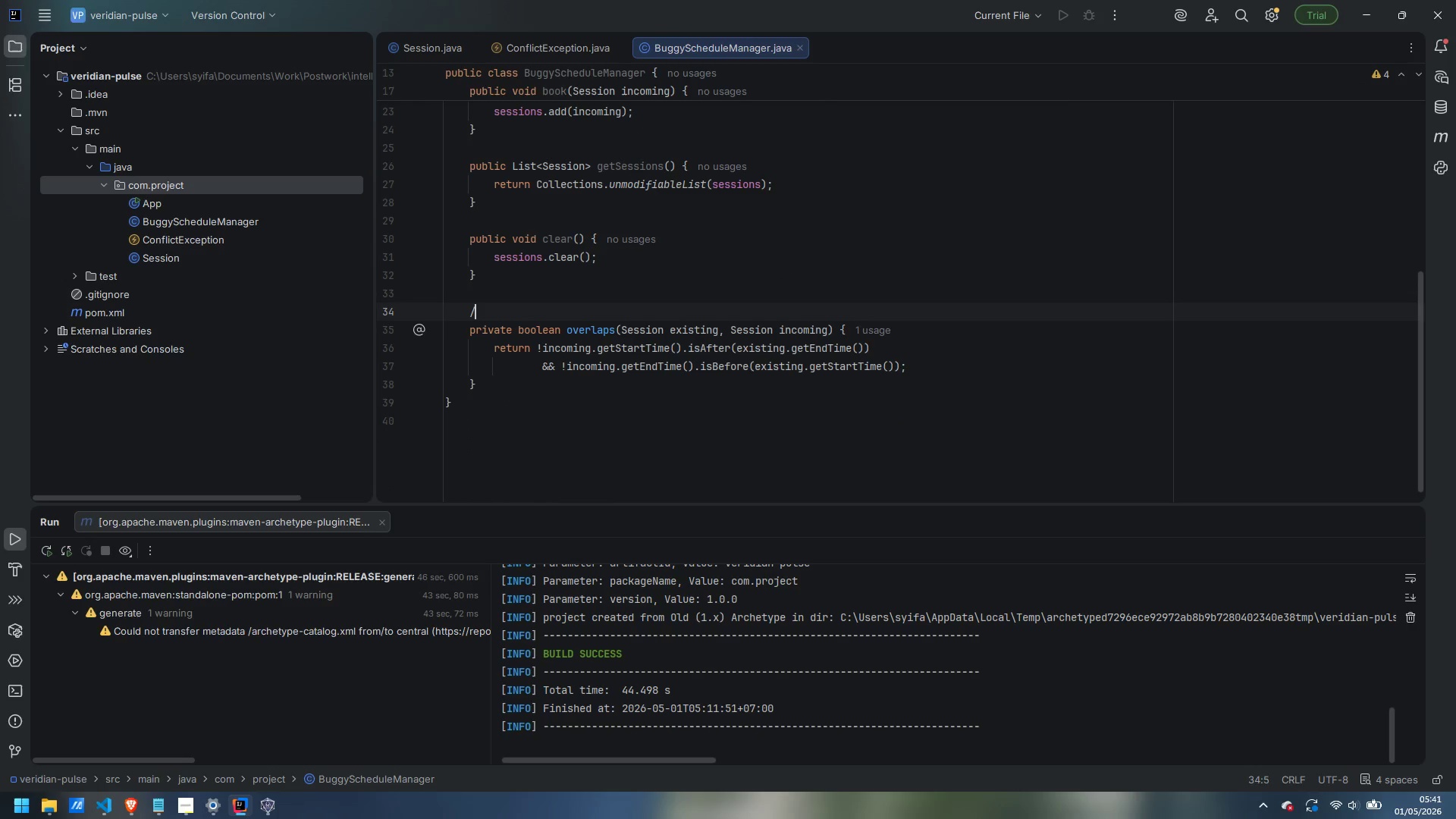 
type(/**)
 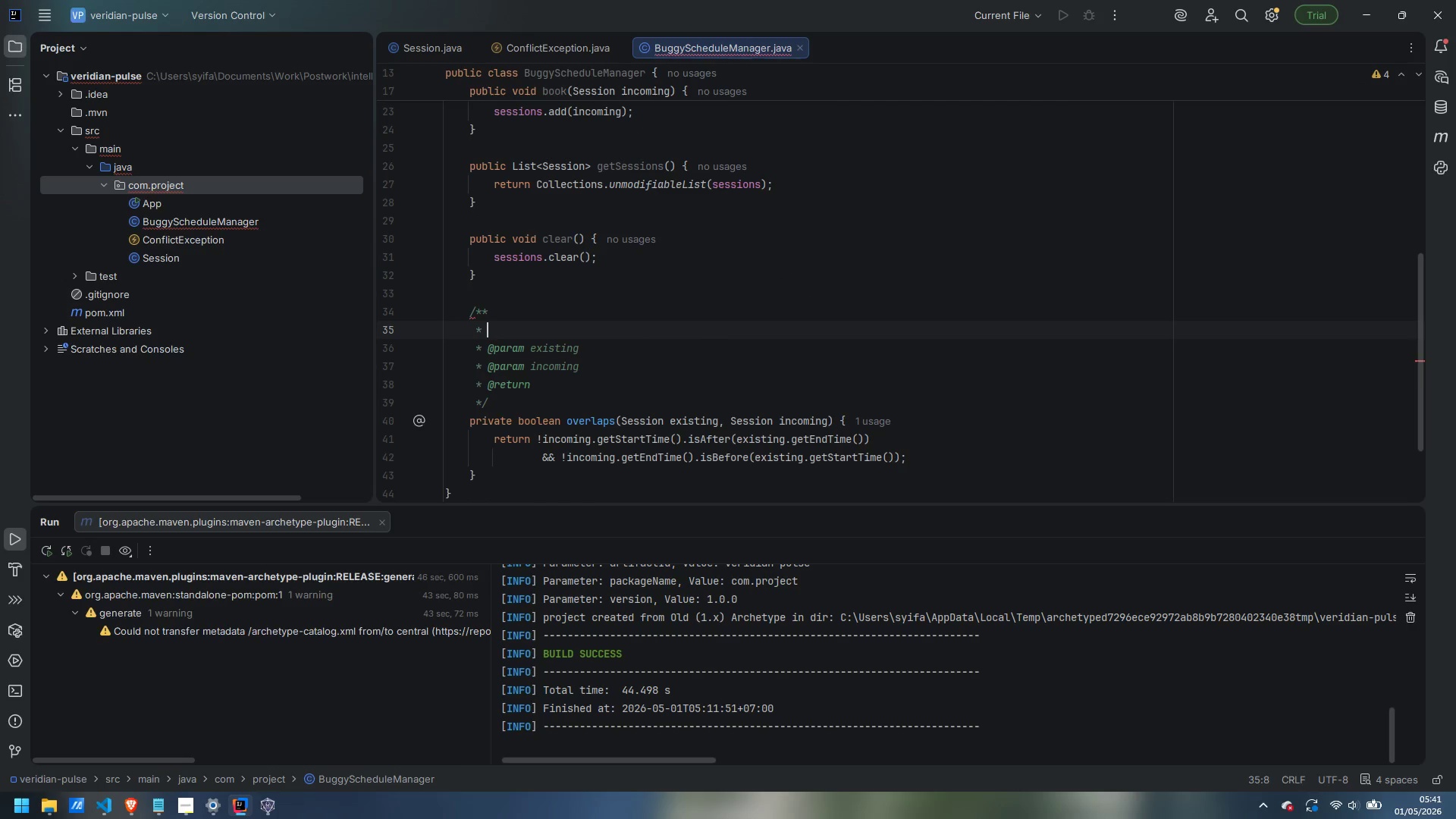 
 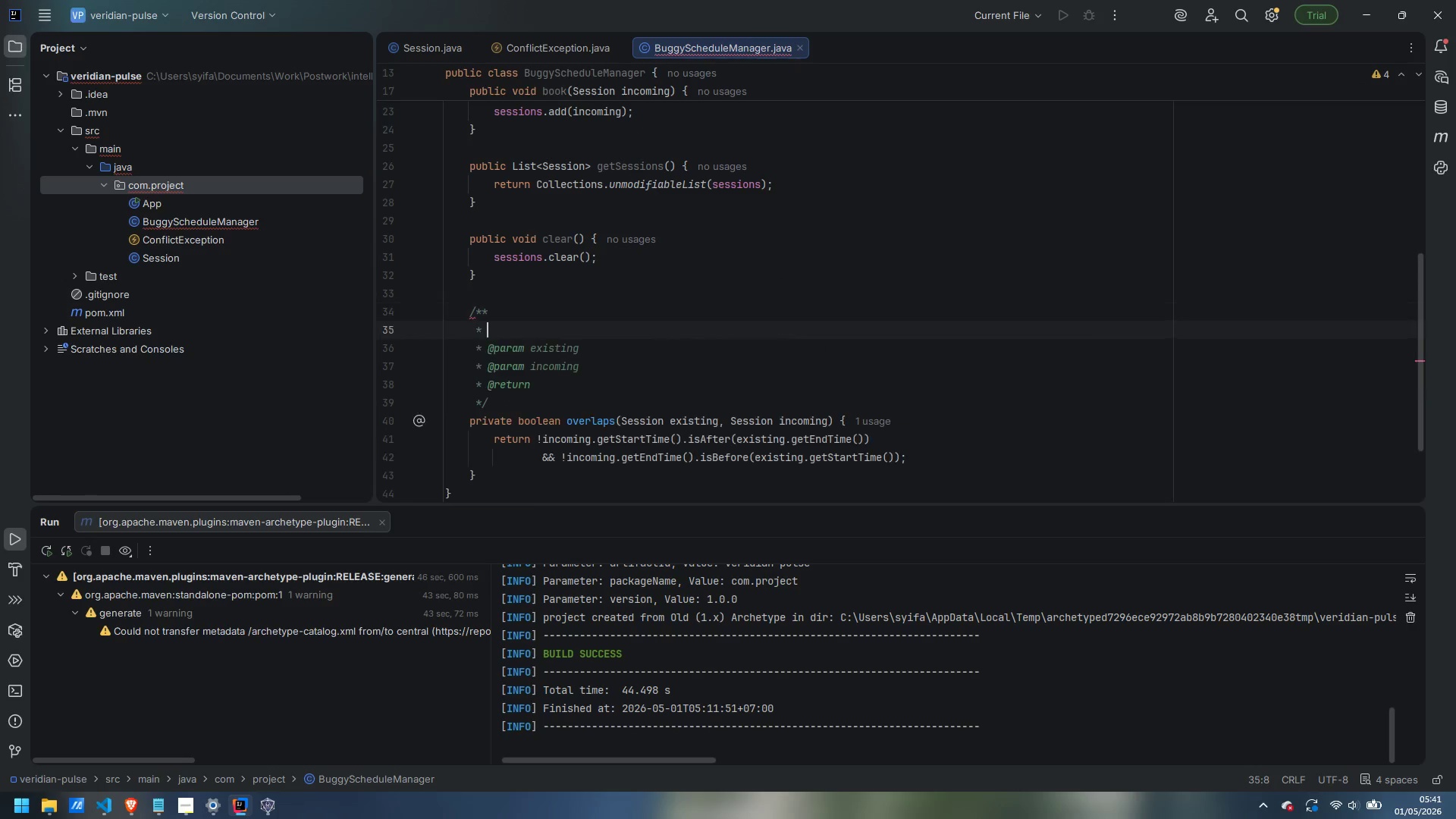 
key(Enter)
 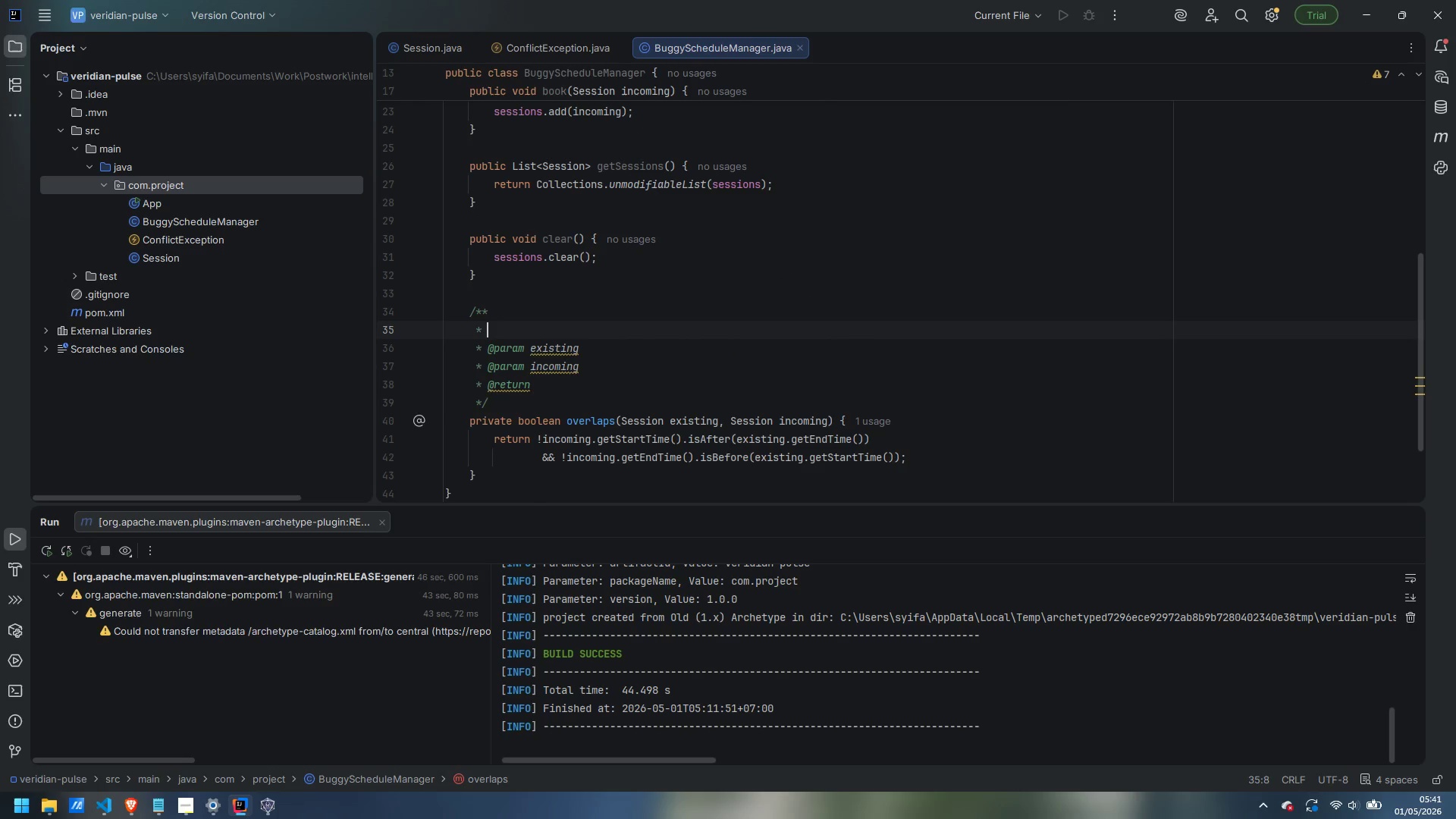 
type(BUG: uses !is )
key(Backspace)
type(After / !isBefore (non-strict) ,)
key(Backspace)
key(Backspace)
type(, which incorrectly trart)
key(Backspace)
key(Backspace)
key(Backspace)
type(eats)
 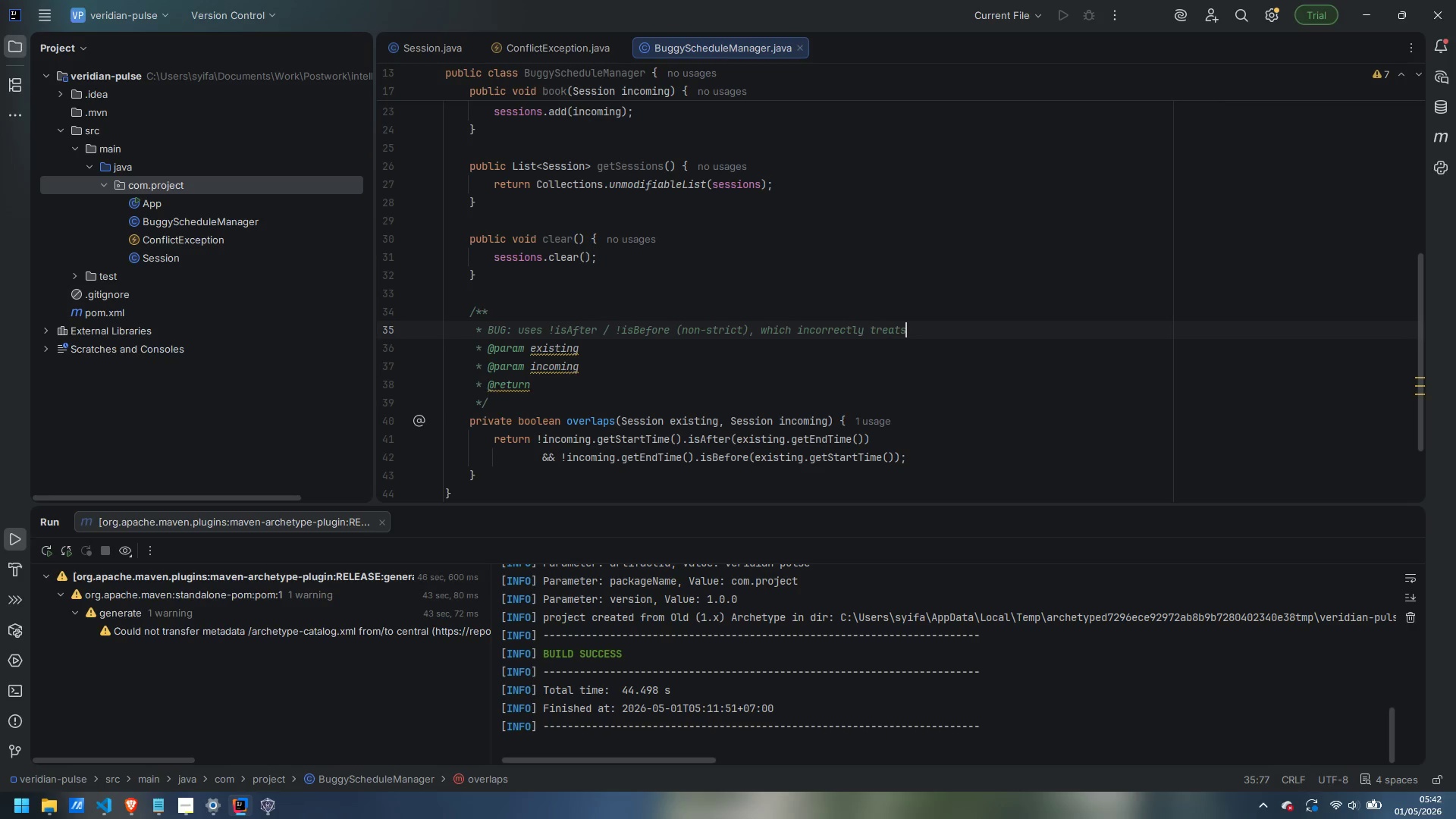 
key(Enter)
 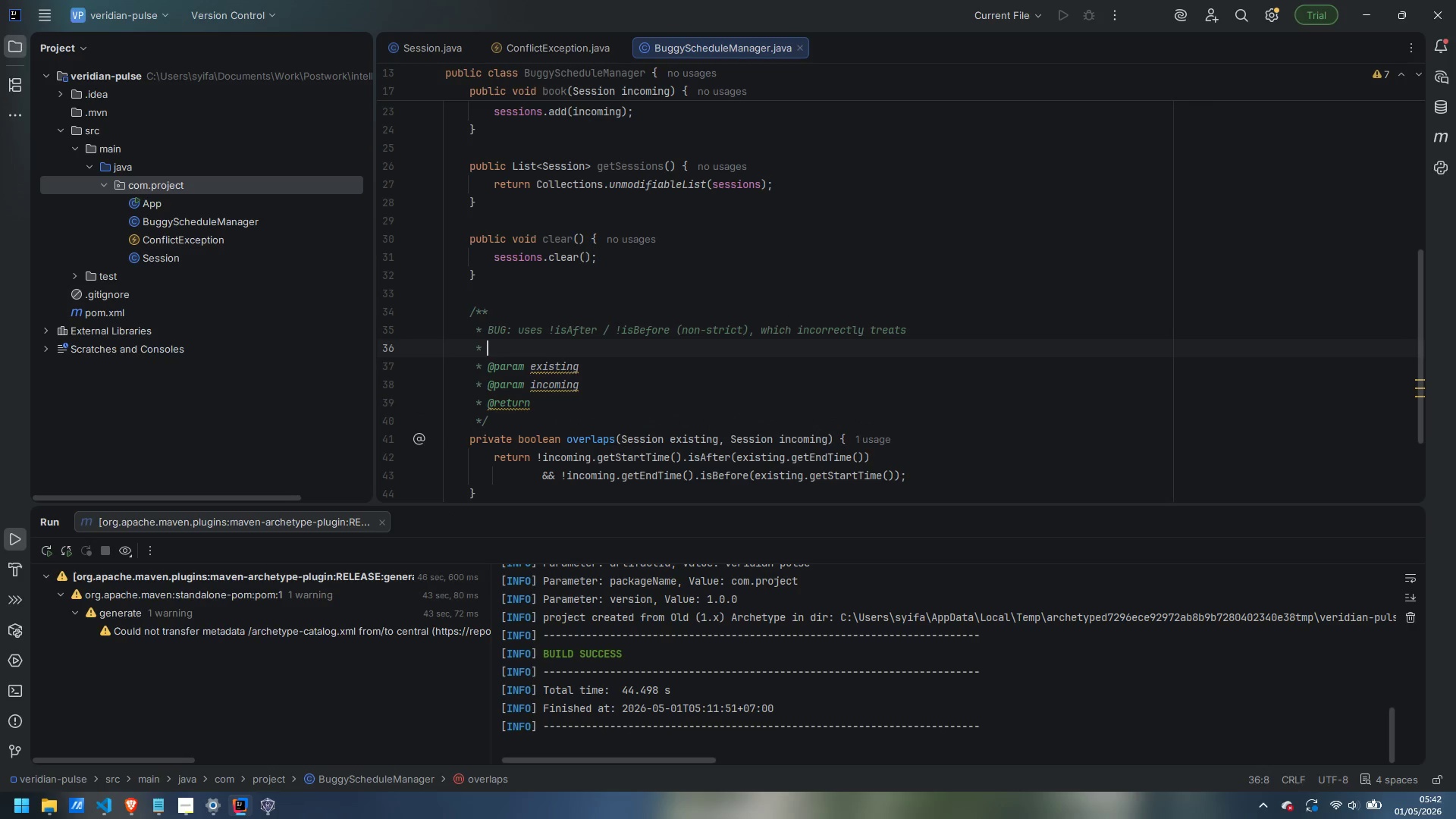 
type(r)
key(Backspace)
type(touching boundaries as overlaps.)
 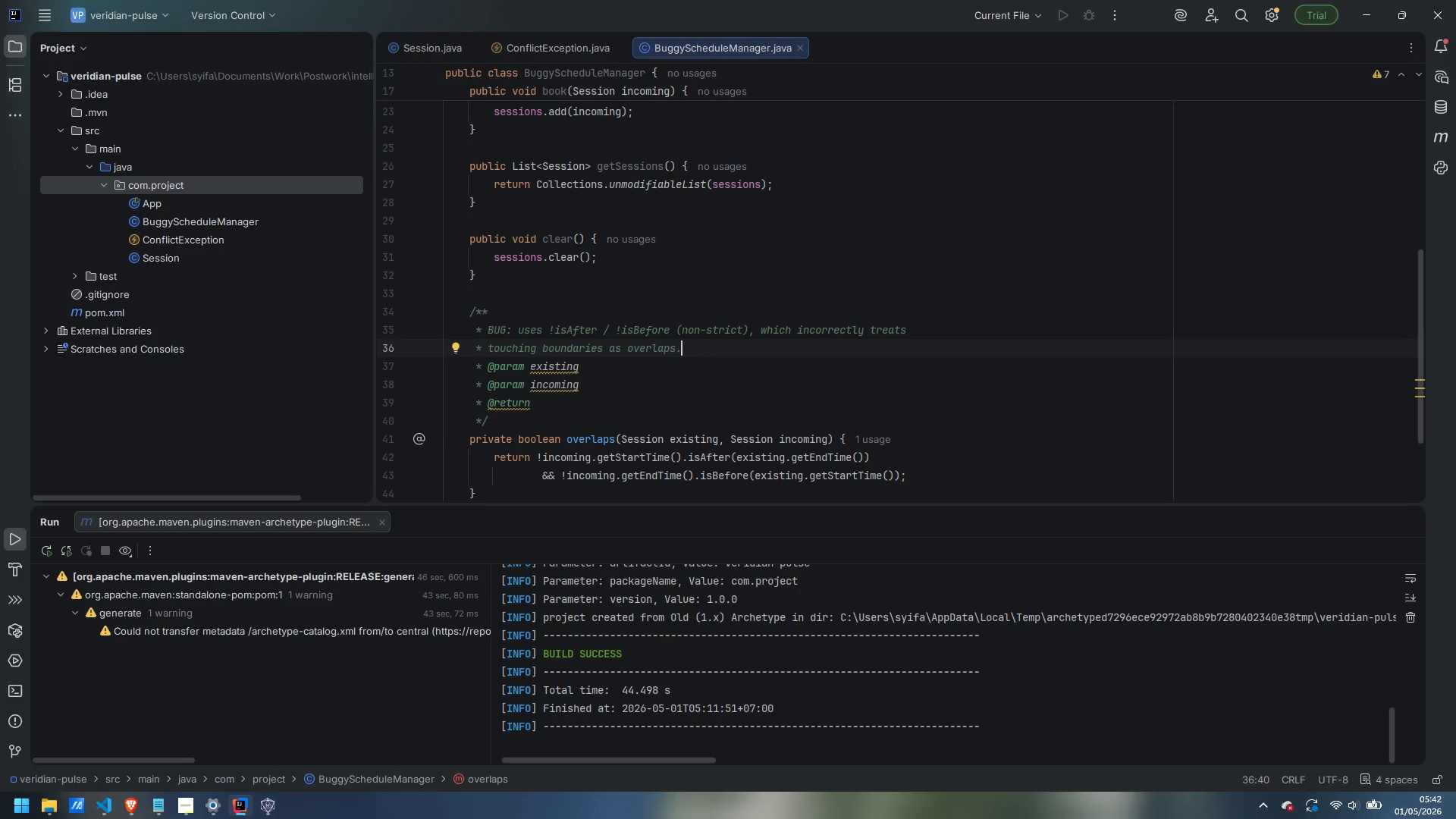 
wait(6.81)
 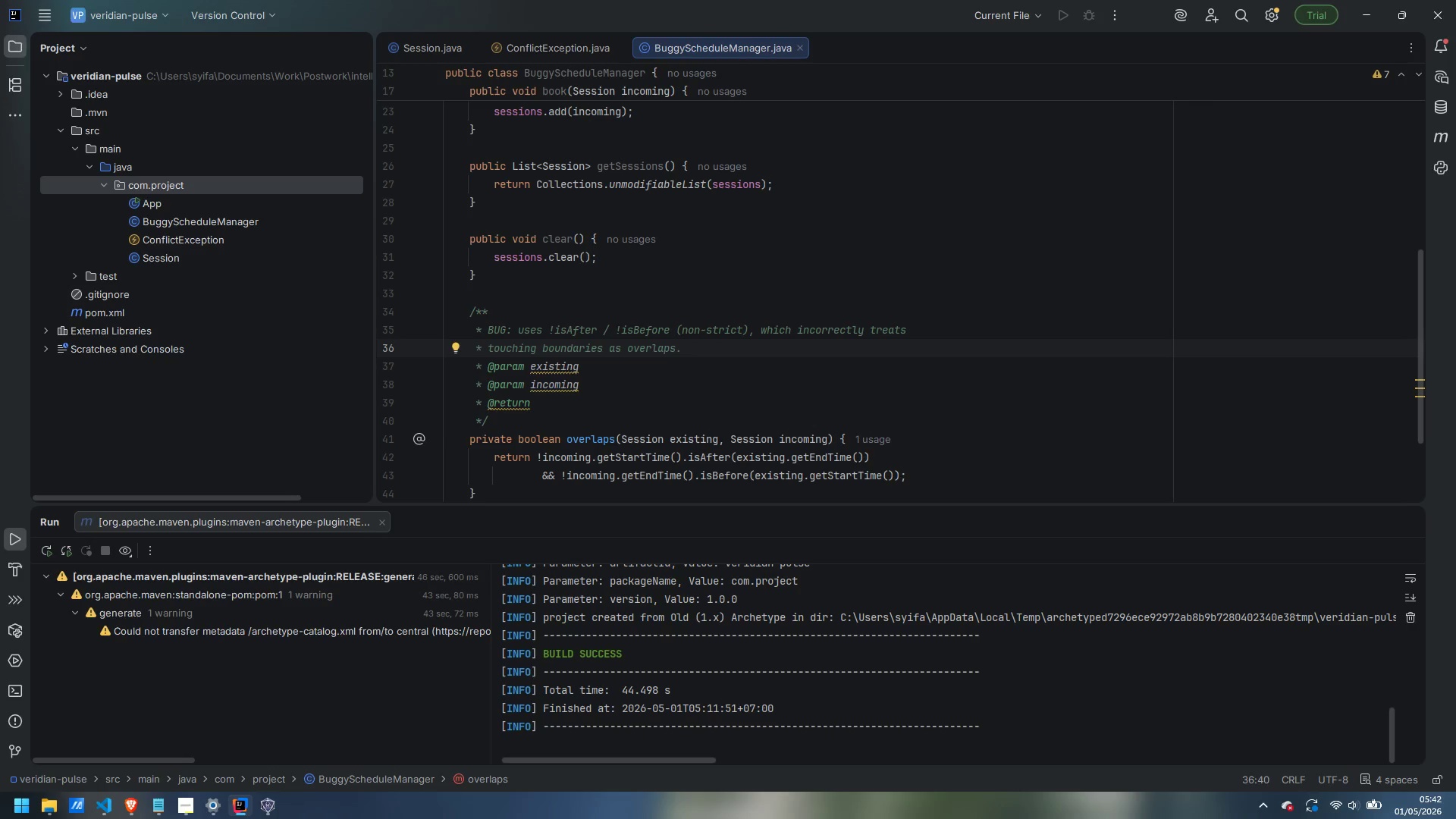 
left_click_drag(start_coordinate=[548, 405], to_coordinate=[377, 369])
 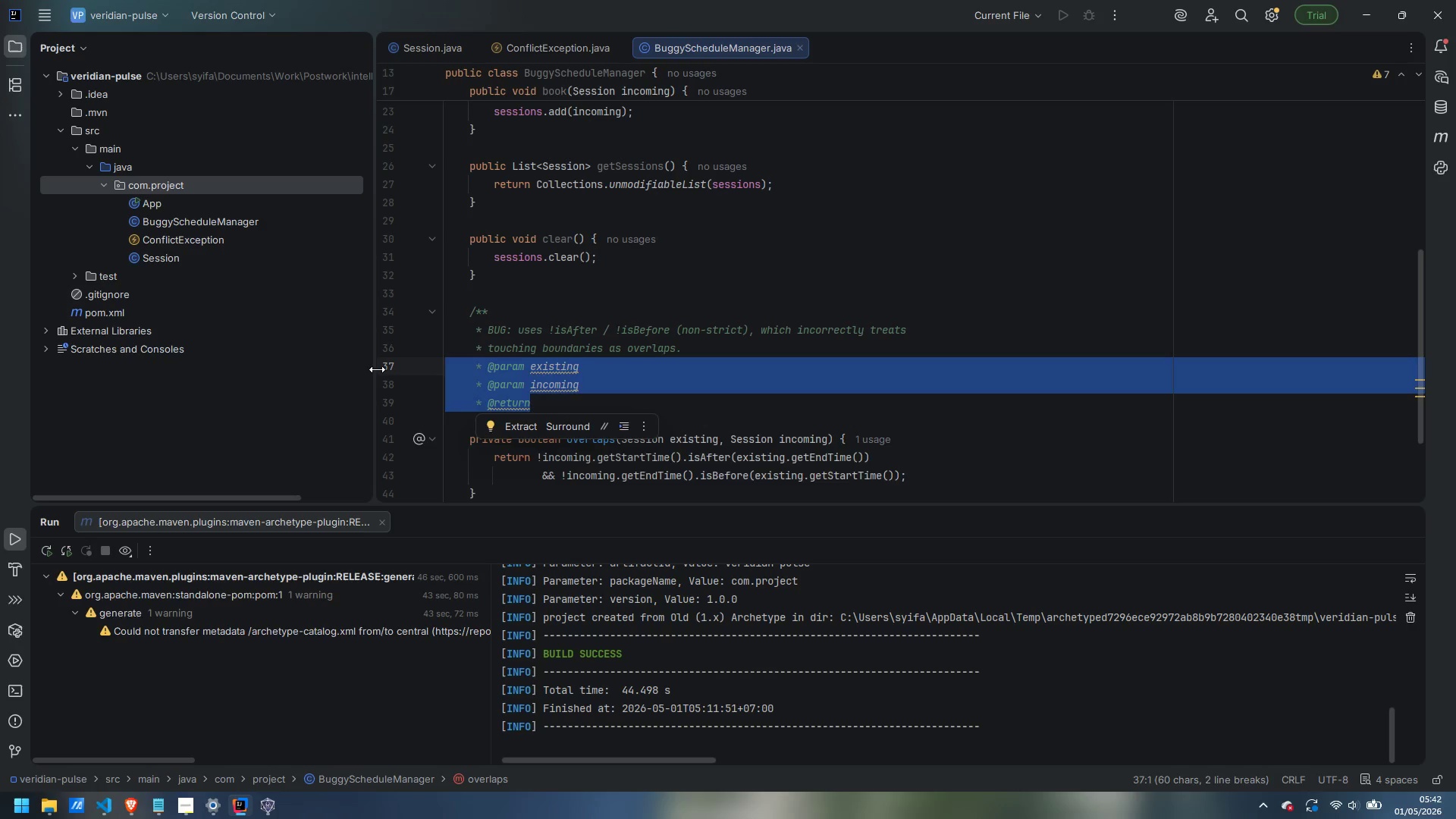 
key(Backspace)
 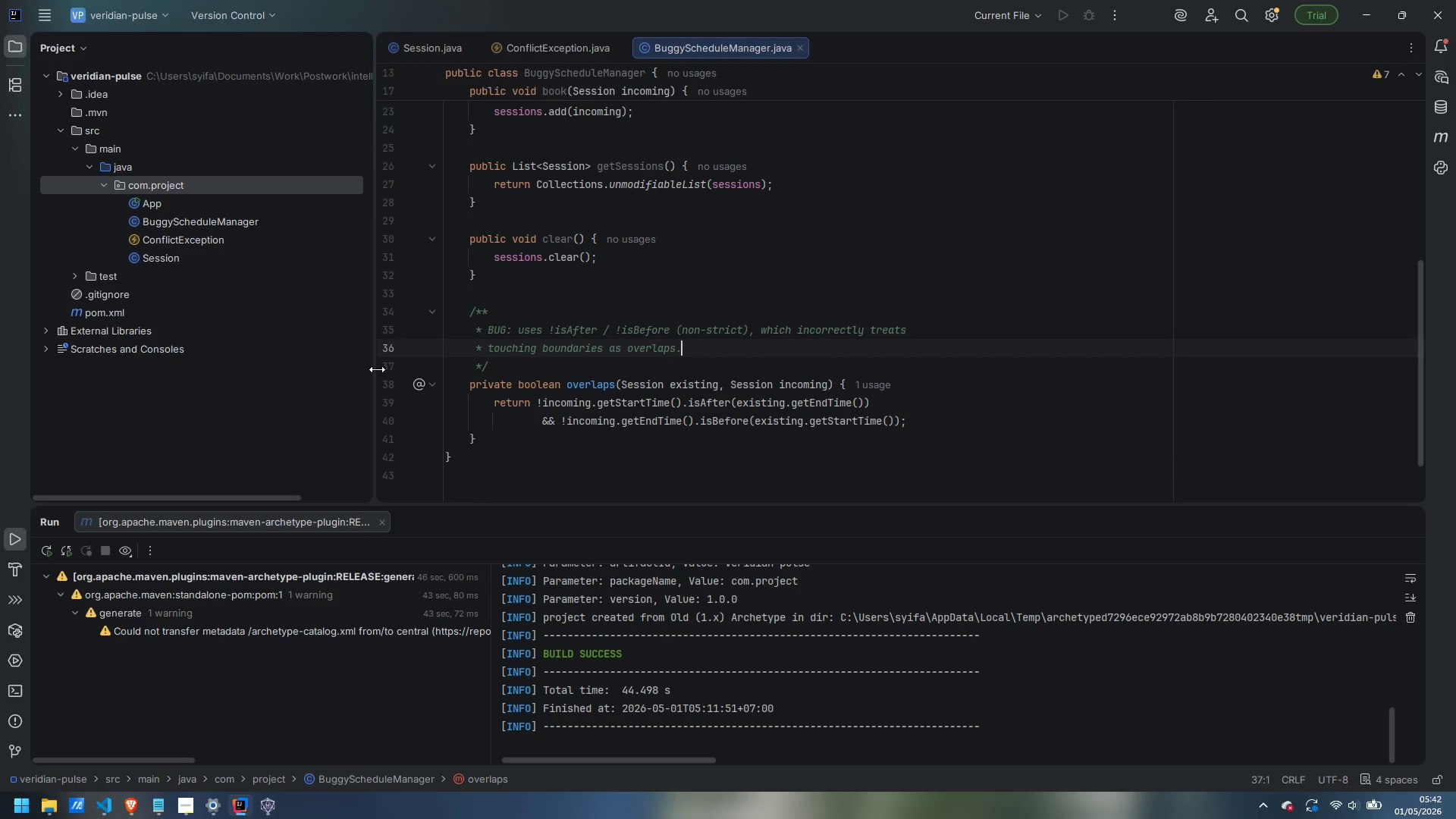 
key(Backspace)
 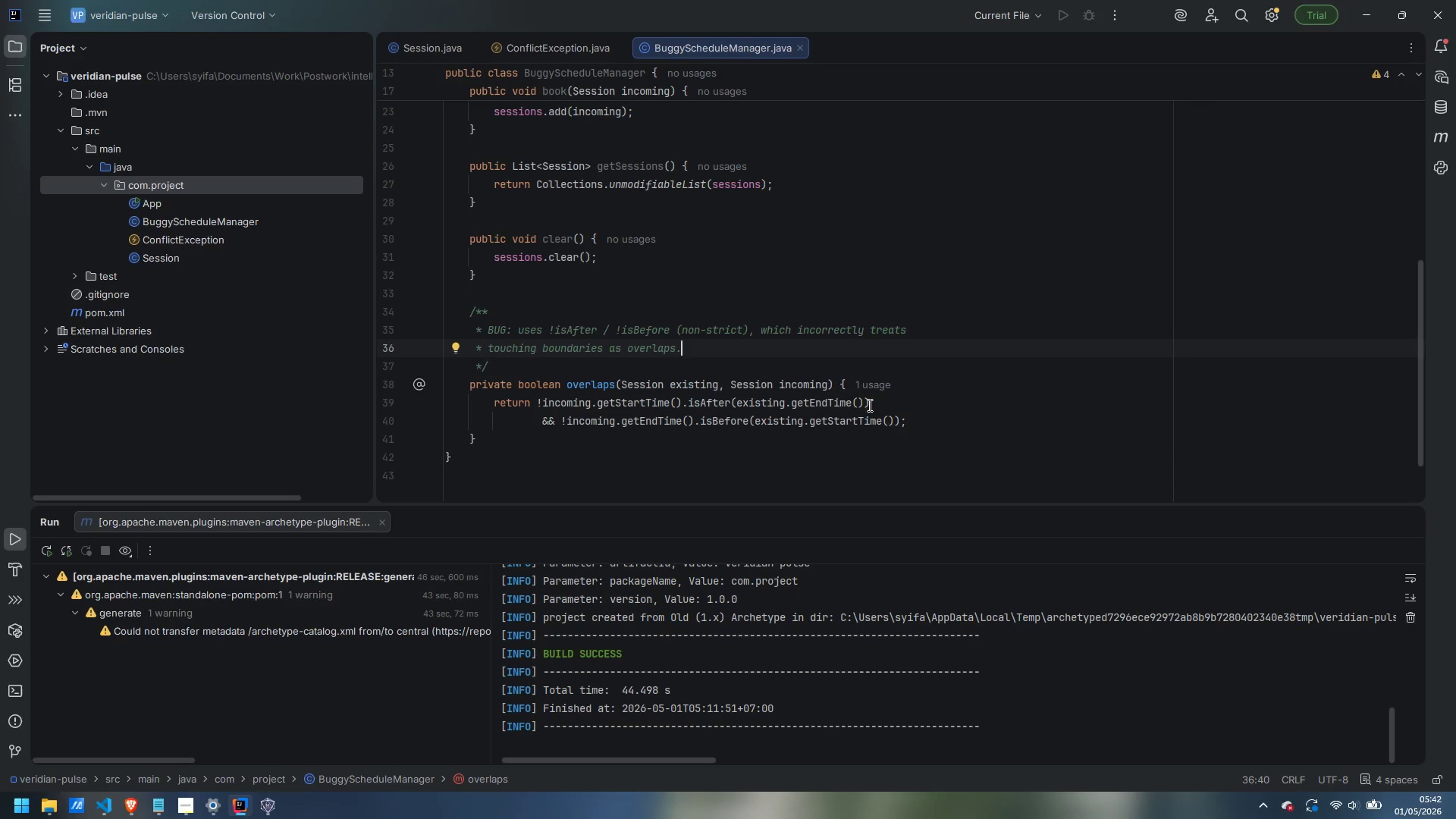 
left_click([924, 385])
 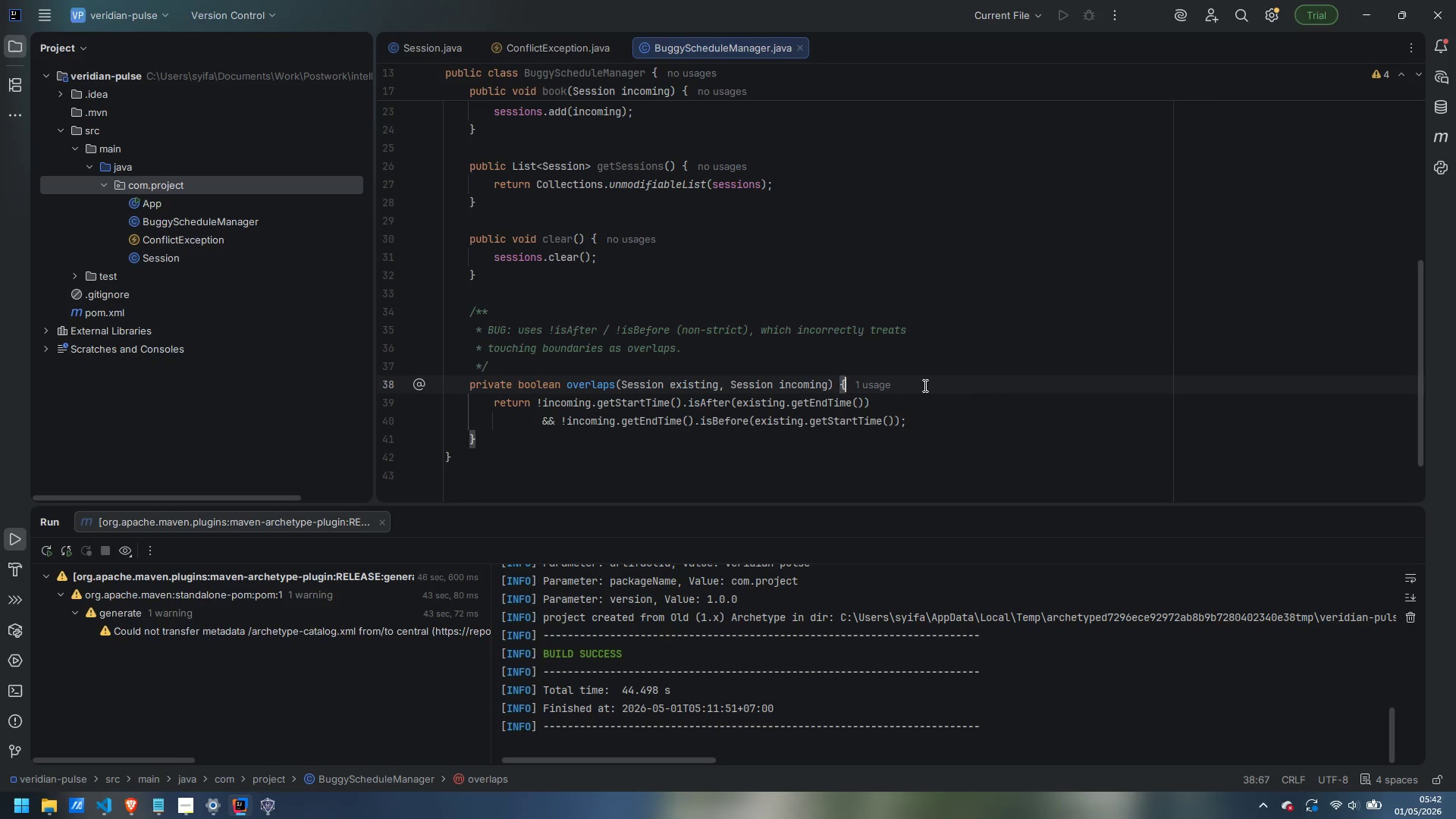 
key(Enter)
 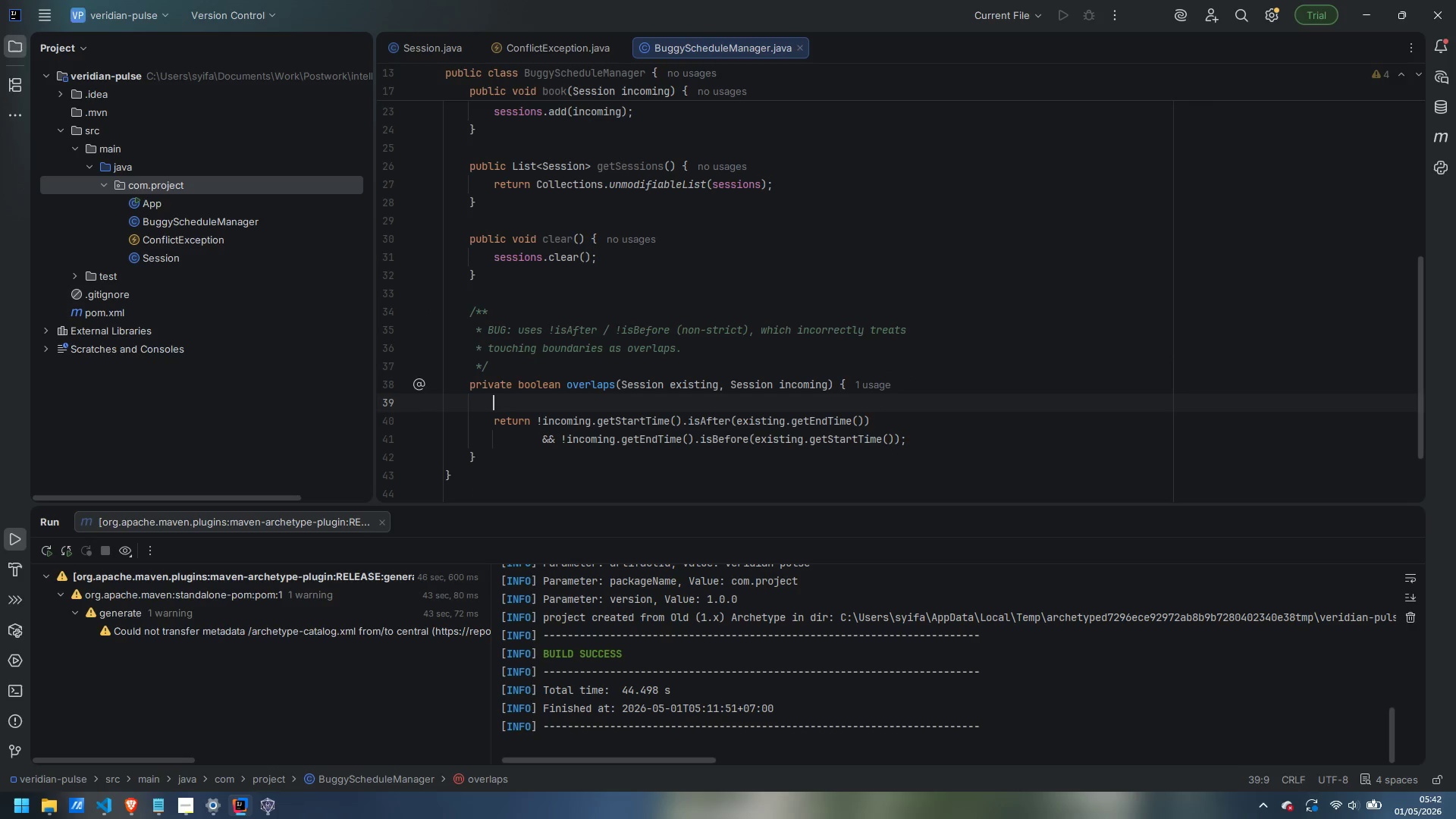 
type(// Non-strict: includes the case where startTime == endTime)
 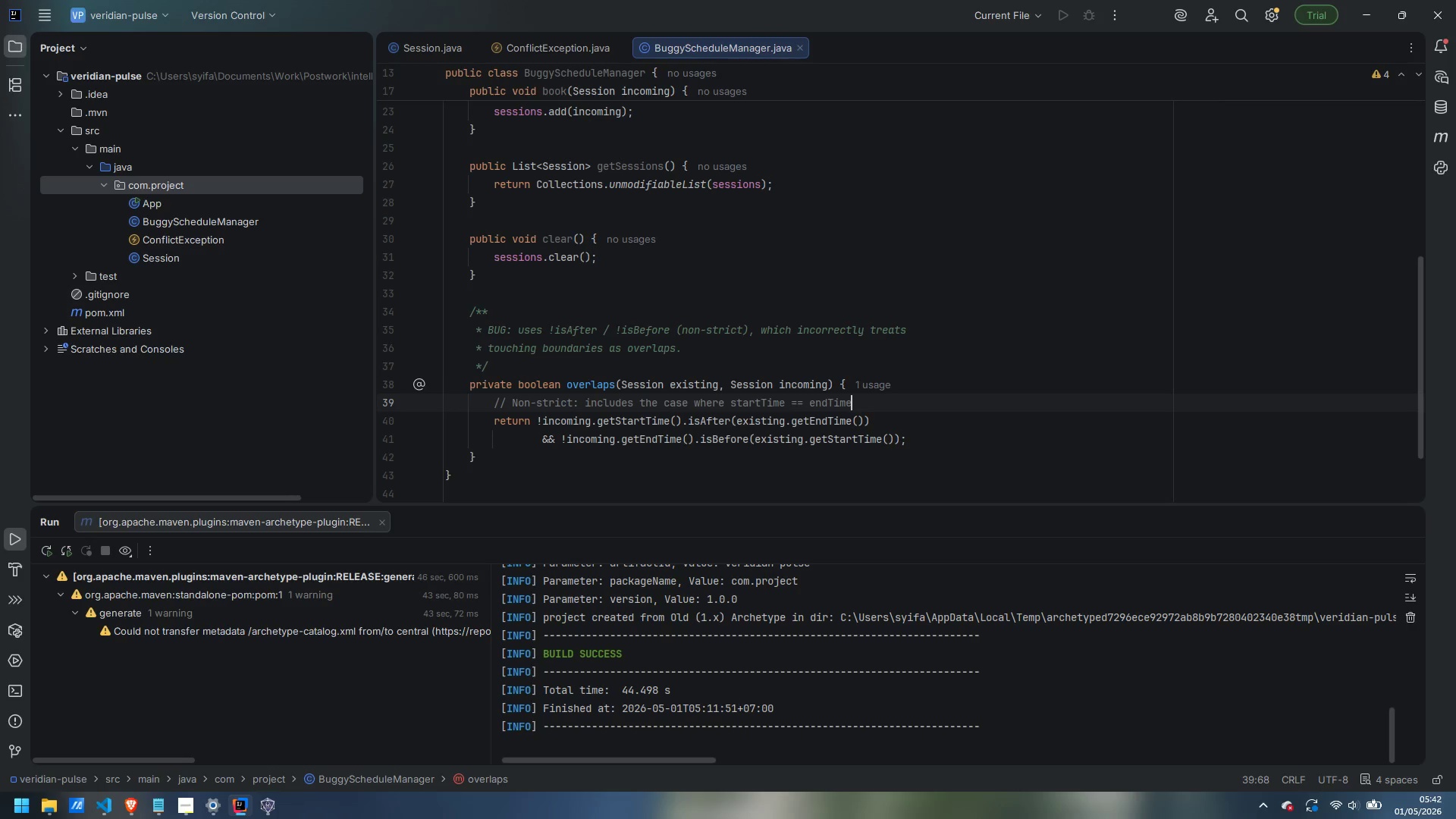 
wait(7.33)
 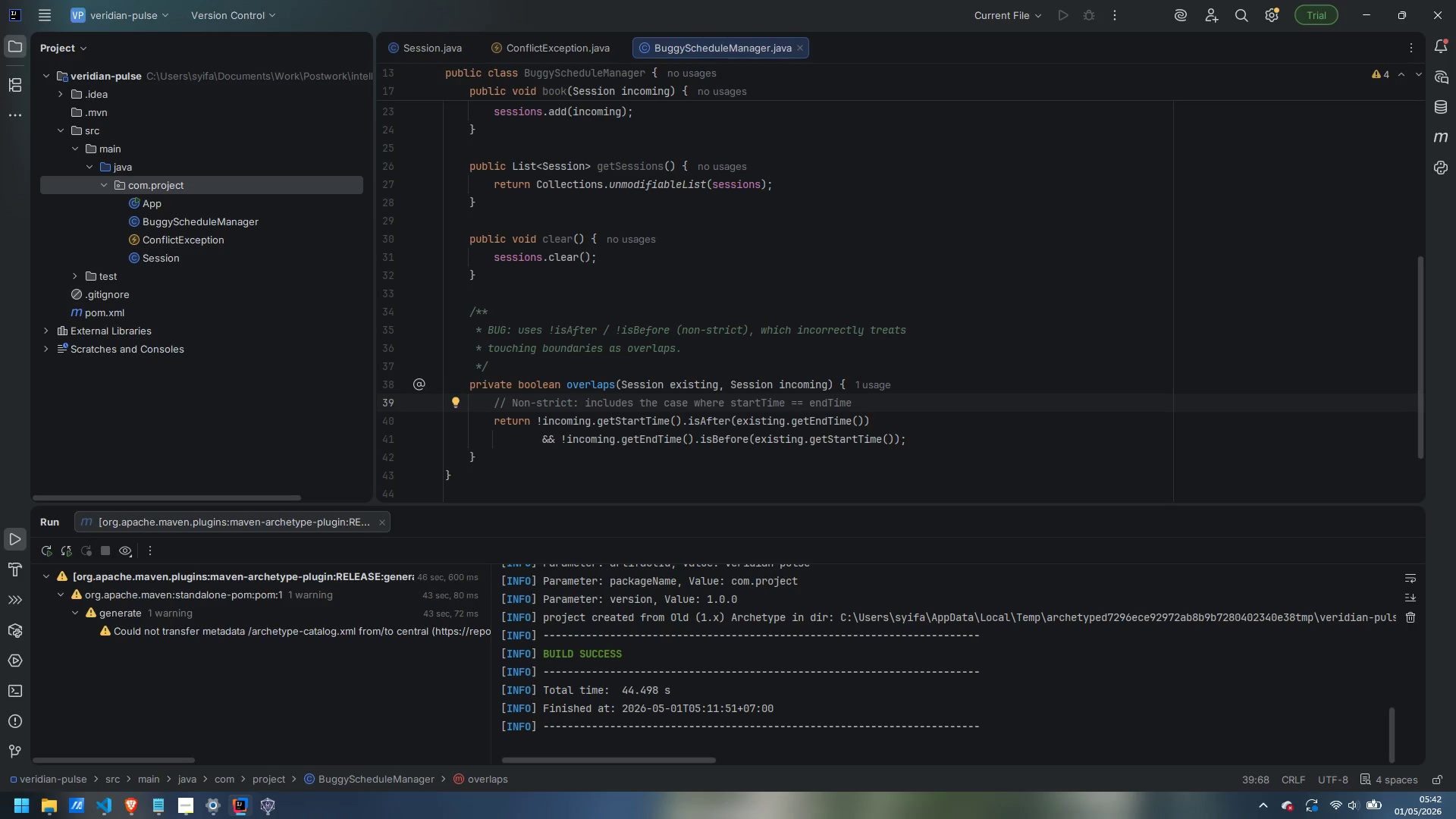 
left_click([1014, 432])
 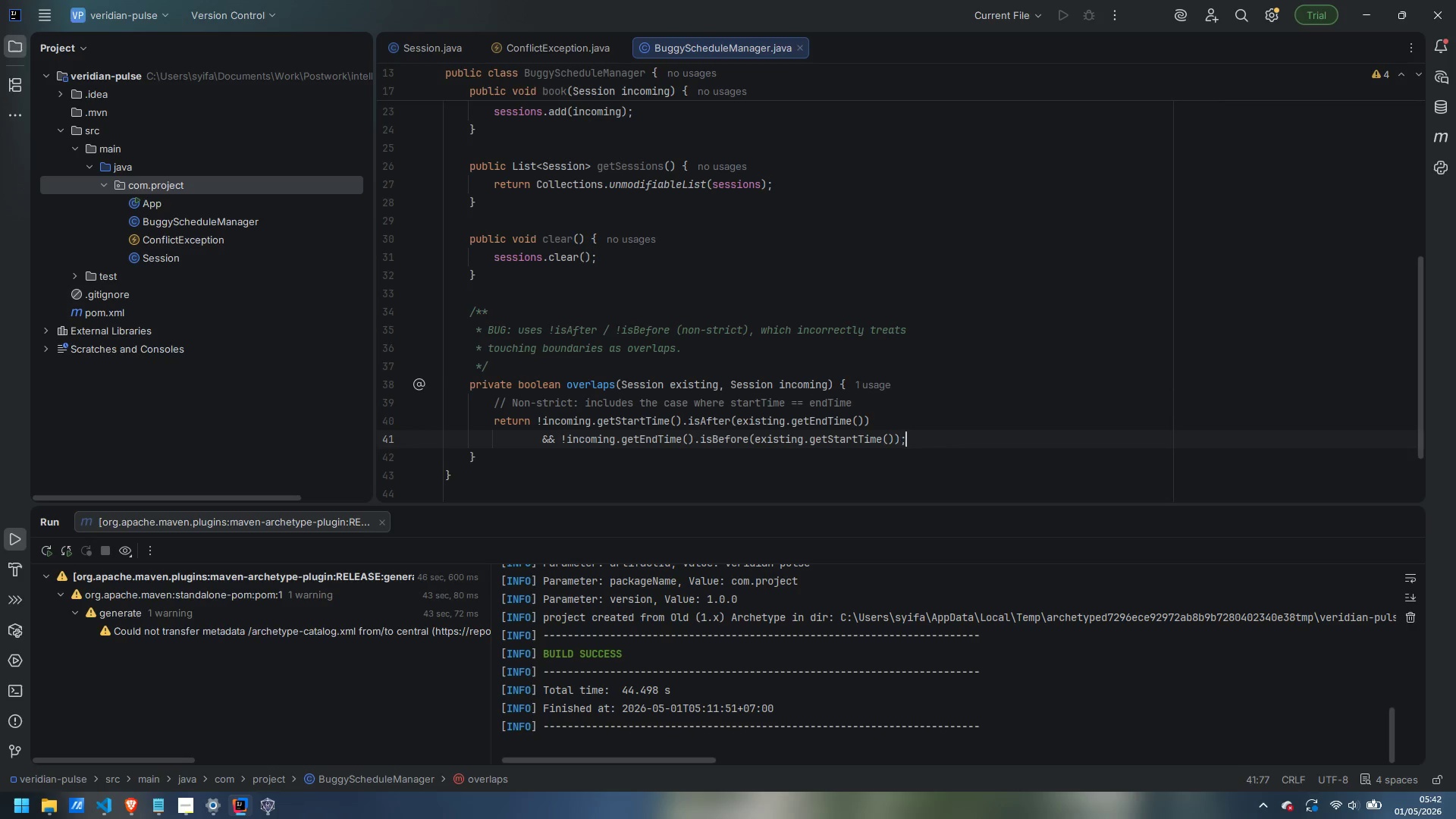 
key(Space)
 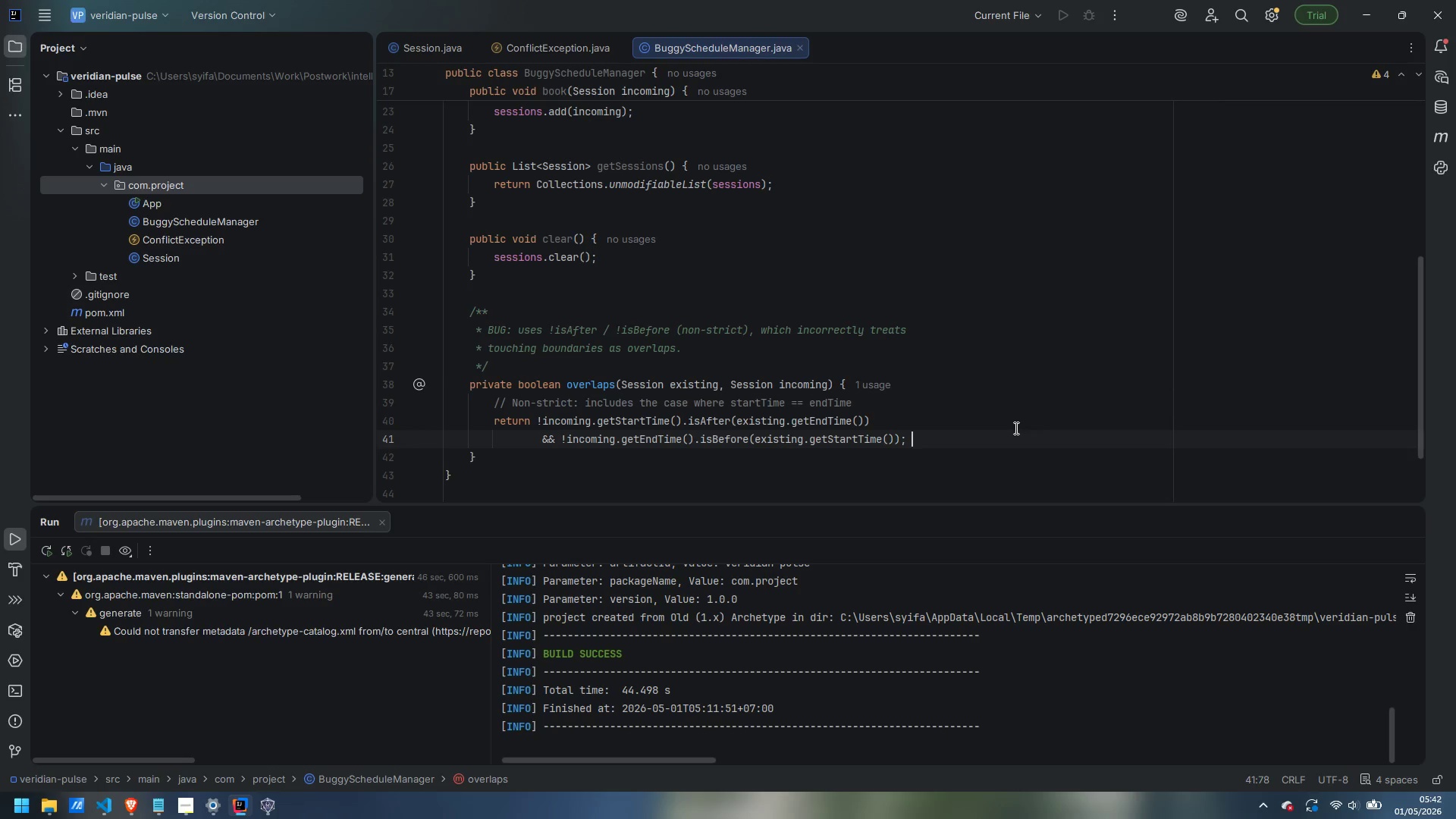 
key(Backspace)
 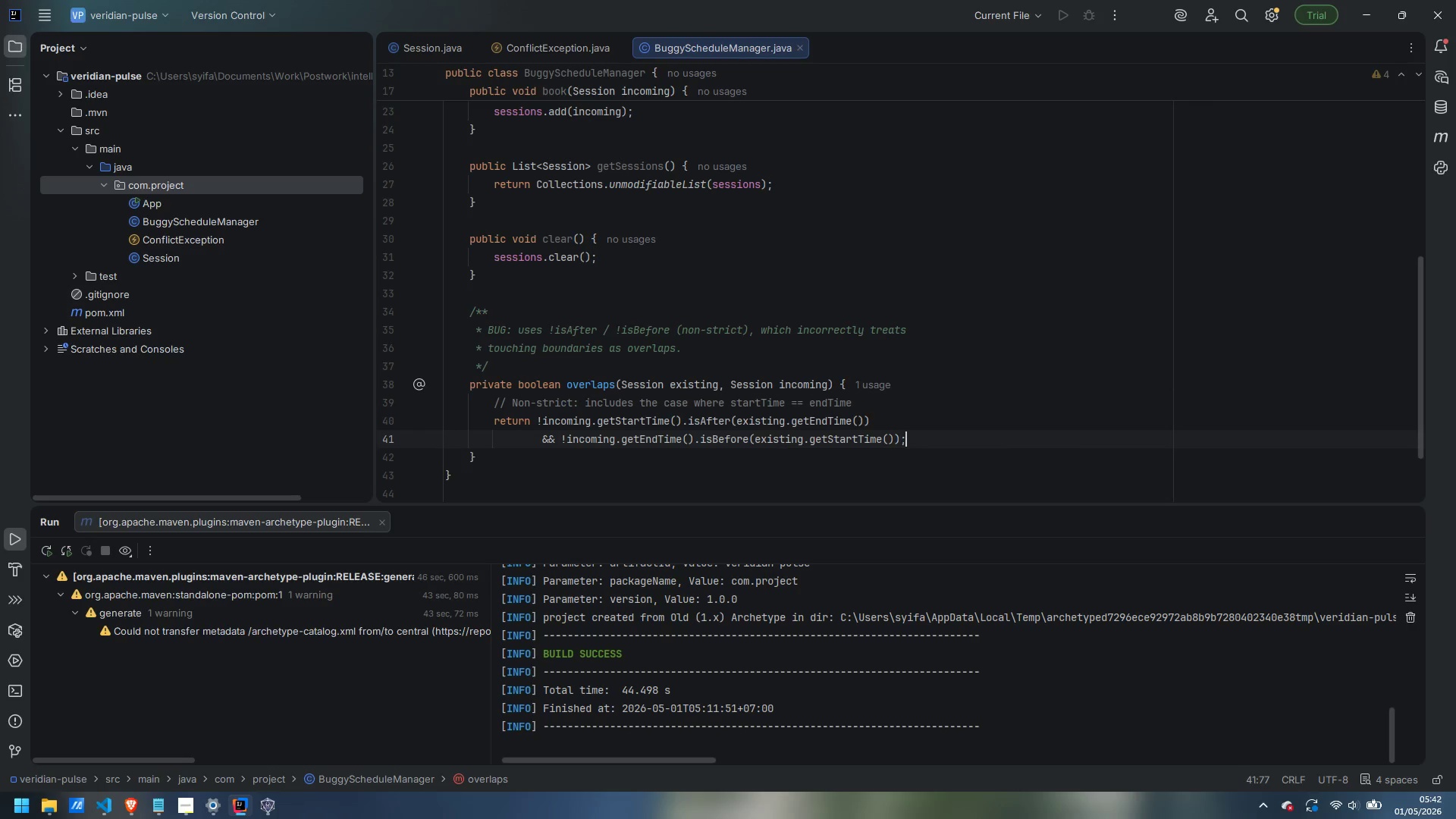 
key(ArrowUp)
 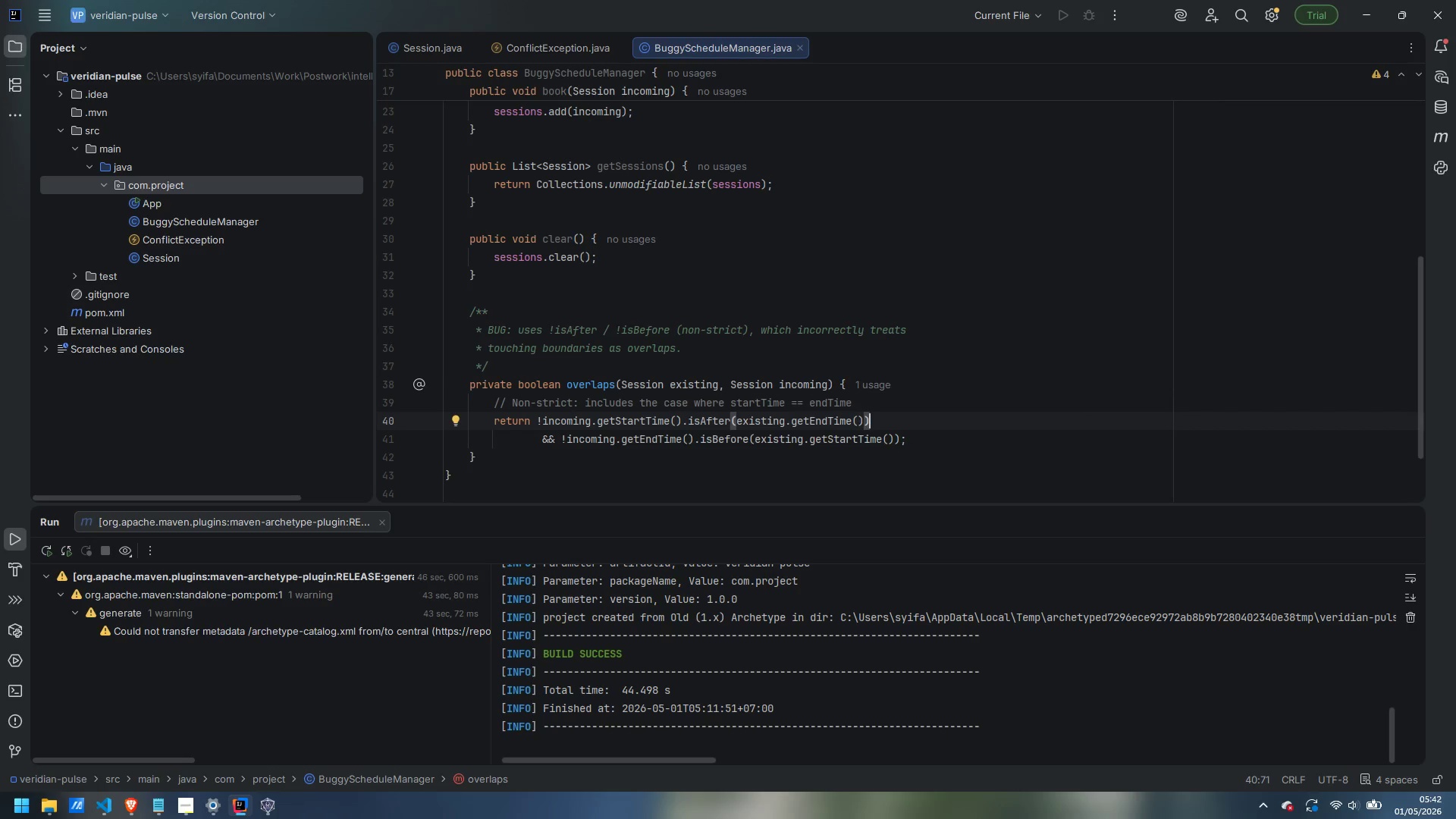 
key(Tab)
key(Tab)
key(Tab)
type(// incoming.start <= existing.end)
 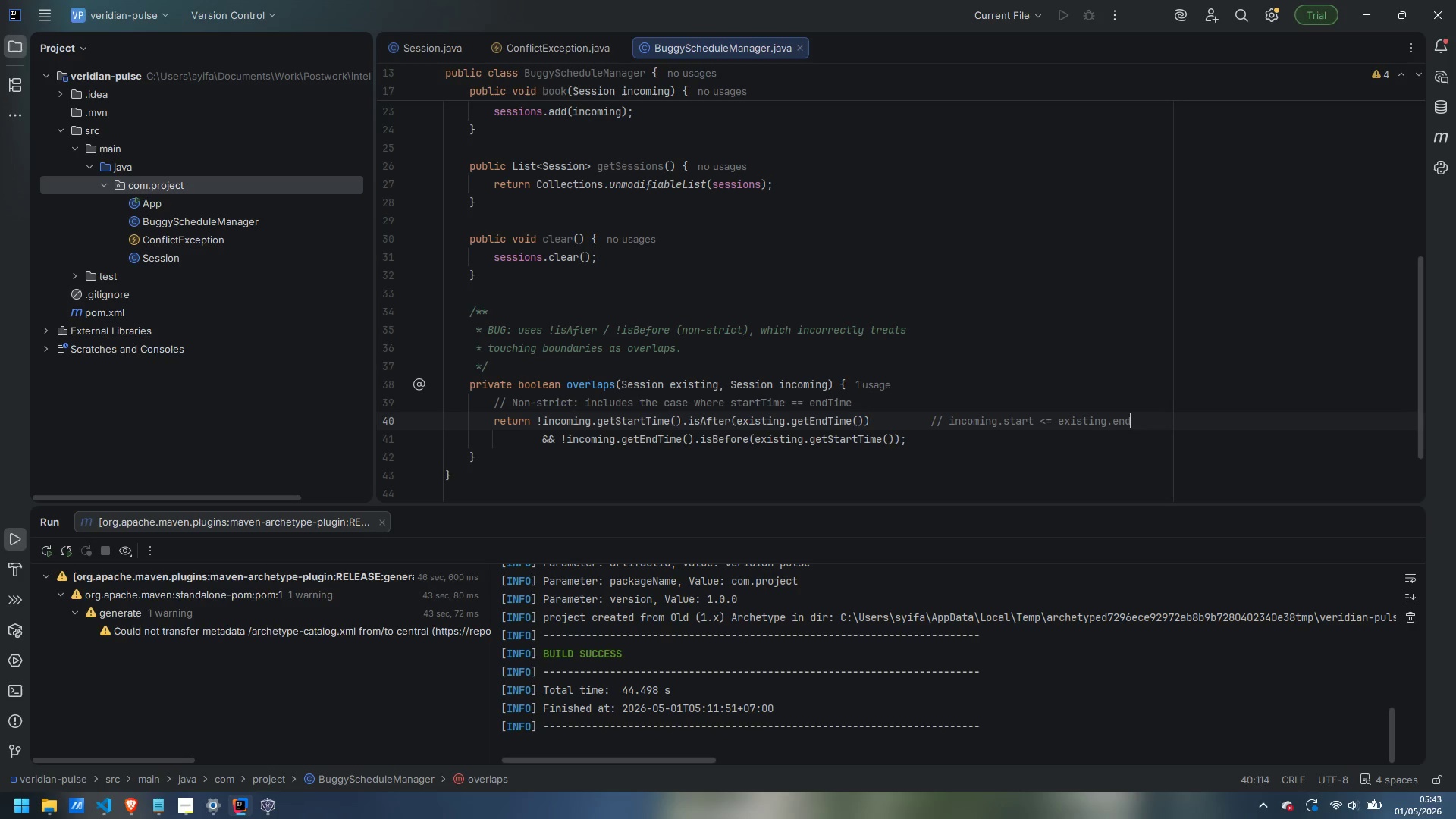 
key(ArrowDown)
 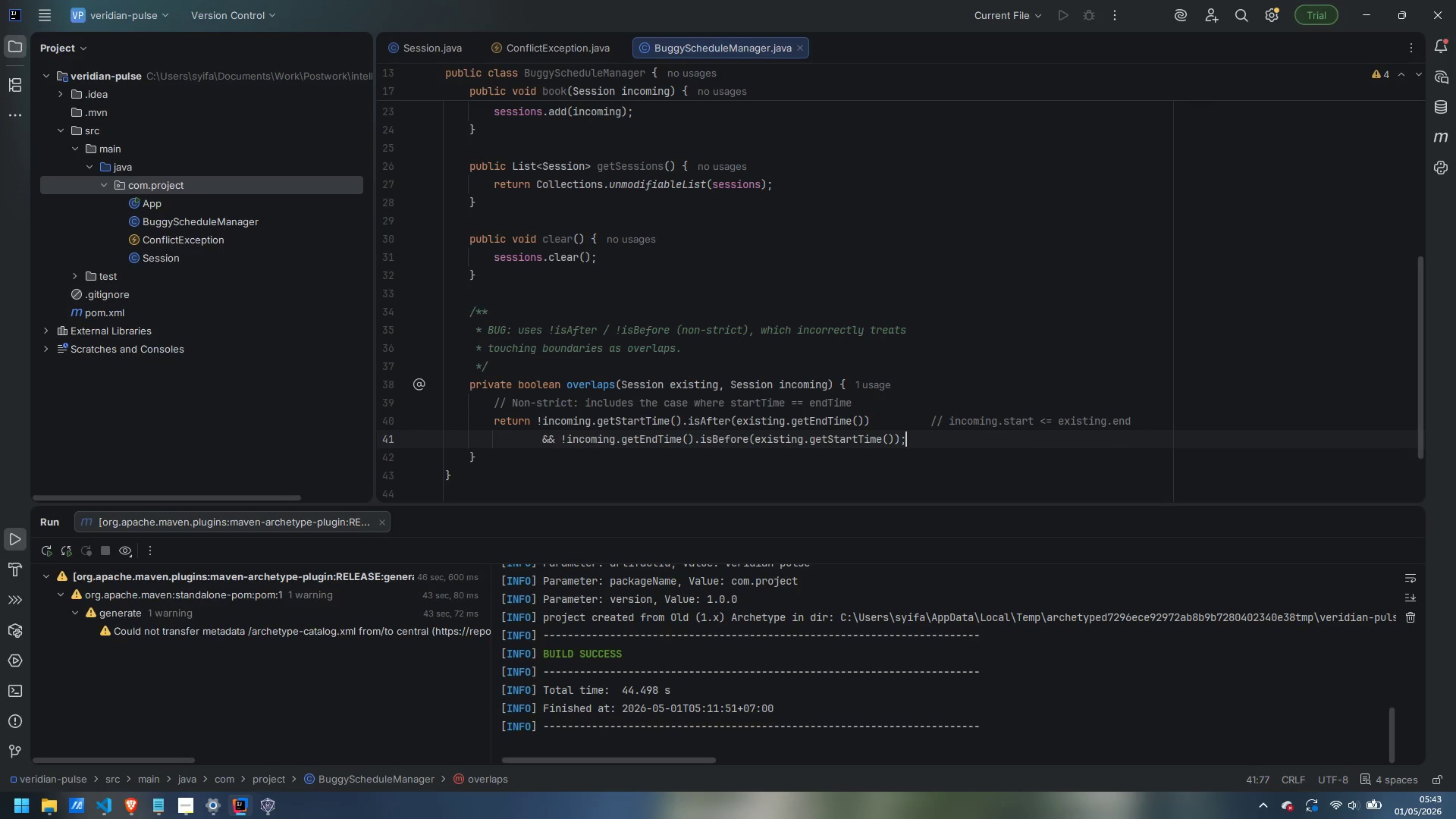 
type( )
key(Backspace)
key(Tab)
type(// incoming.end <= )
 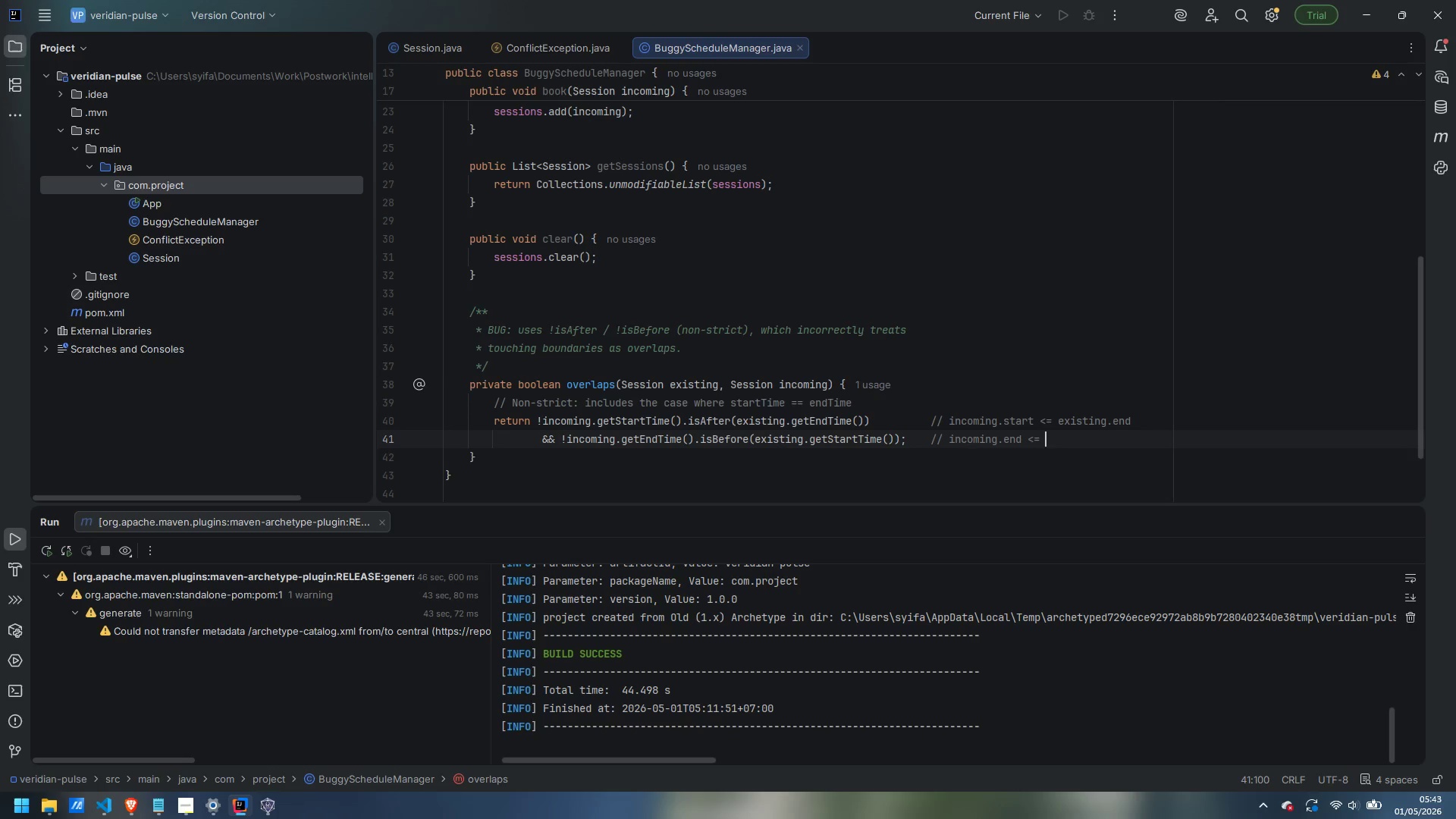 
key(Control+ArrowLeft)
 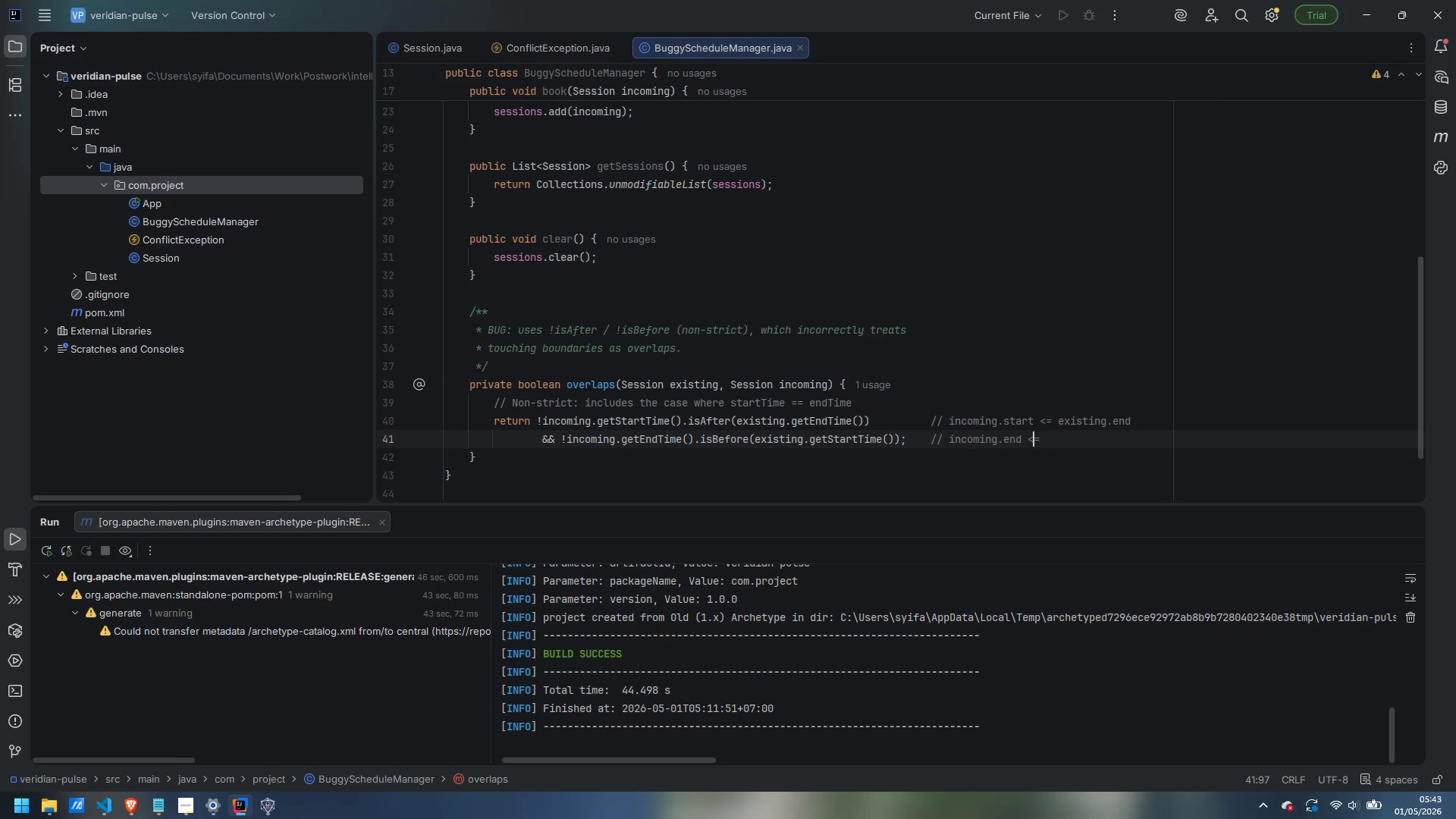 
key(ArrowRight)
 